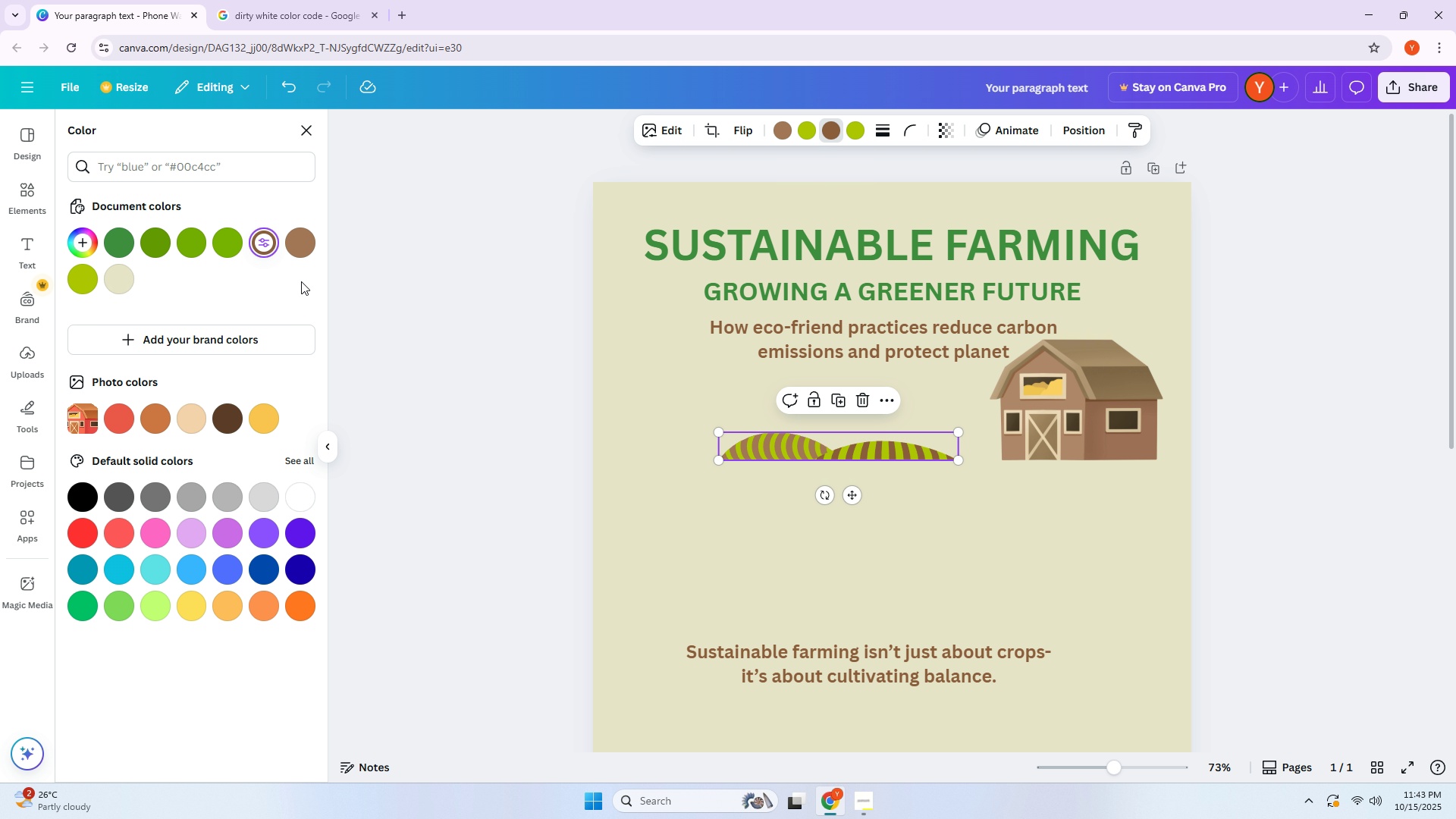 
double_click([716, 573])
 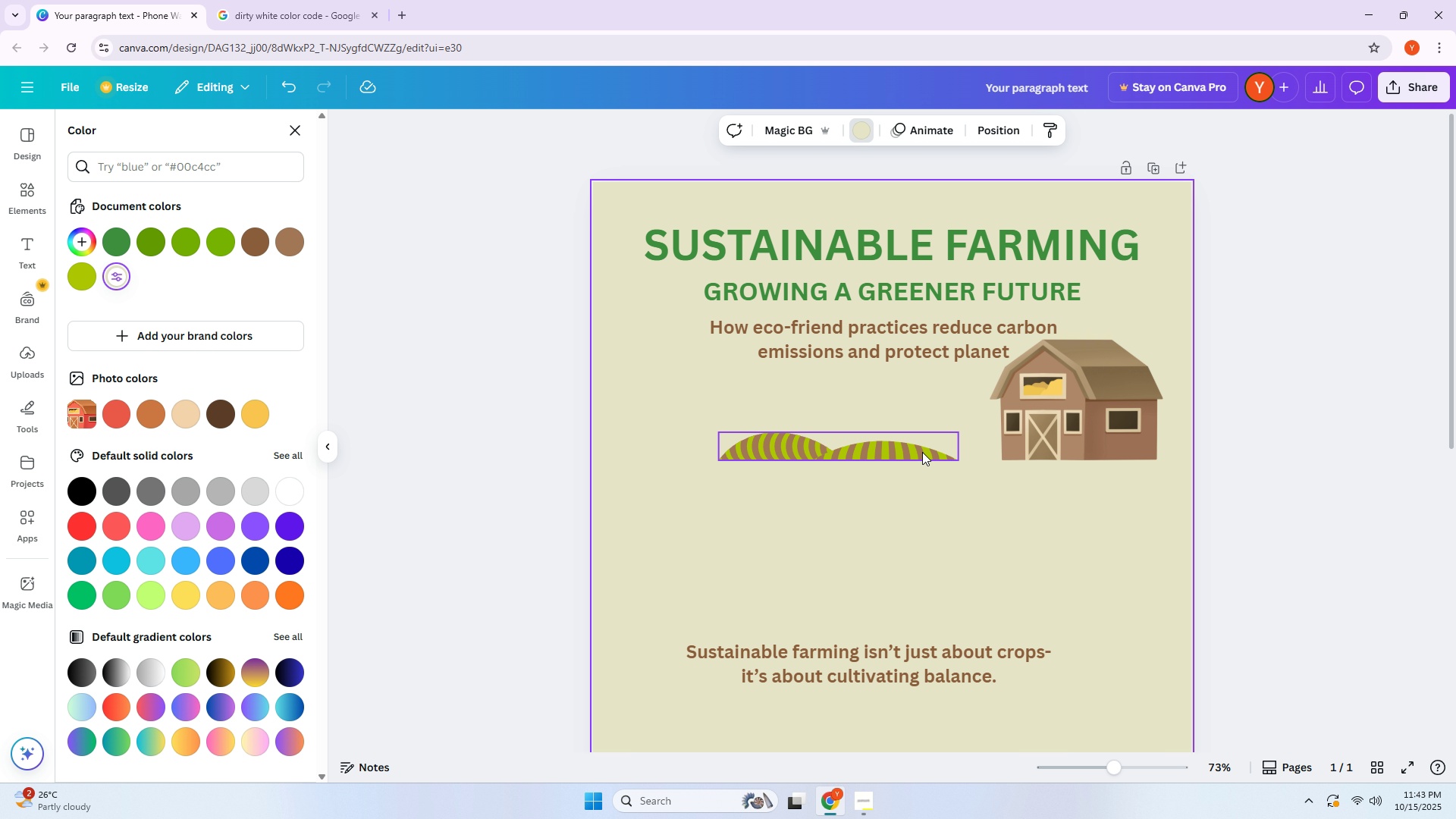 
left_click([922, 452])
 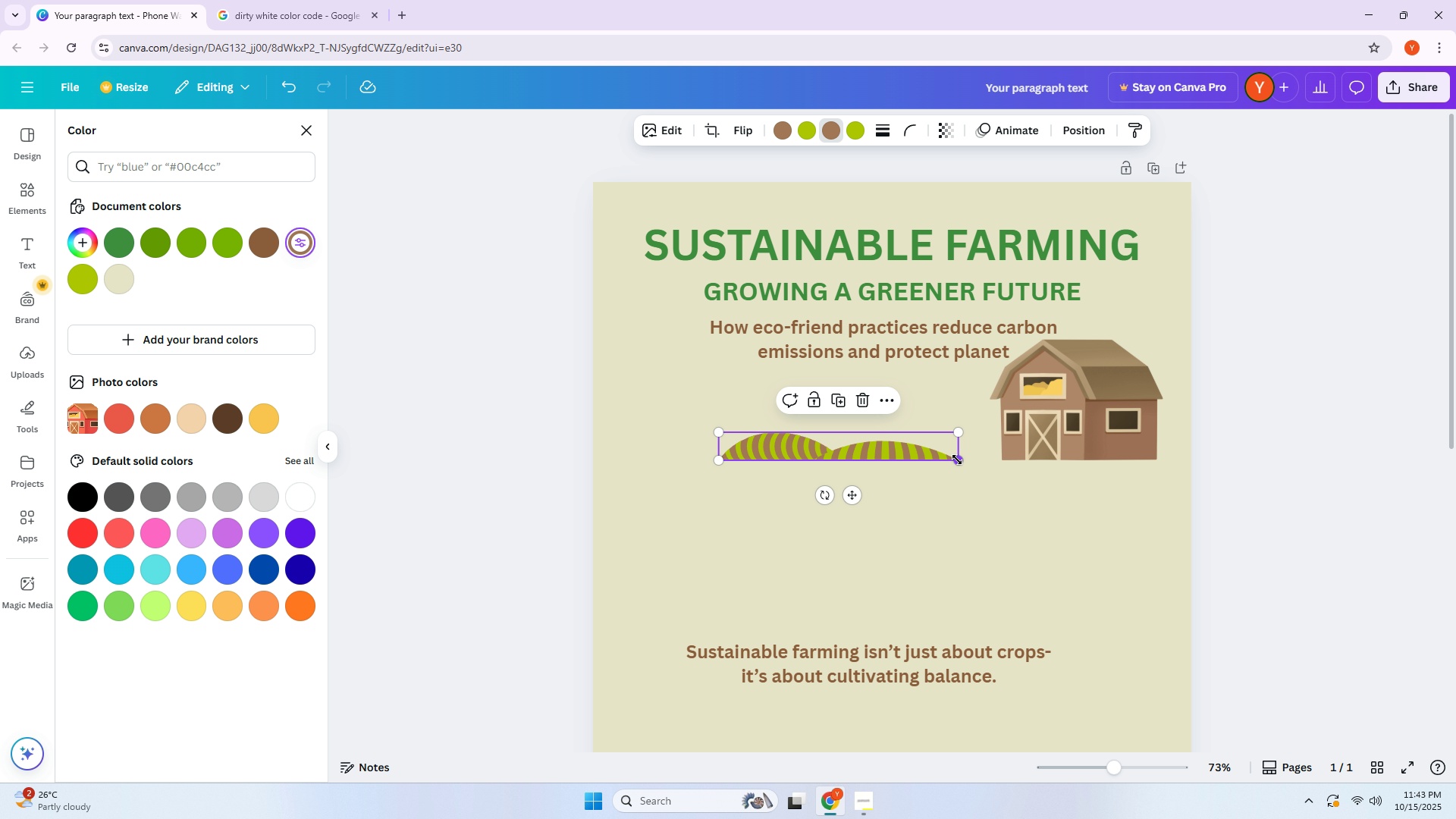 
left_click_drag(start_coordinate=[957, 460], to_coordinate=[1181, 514])
 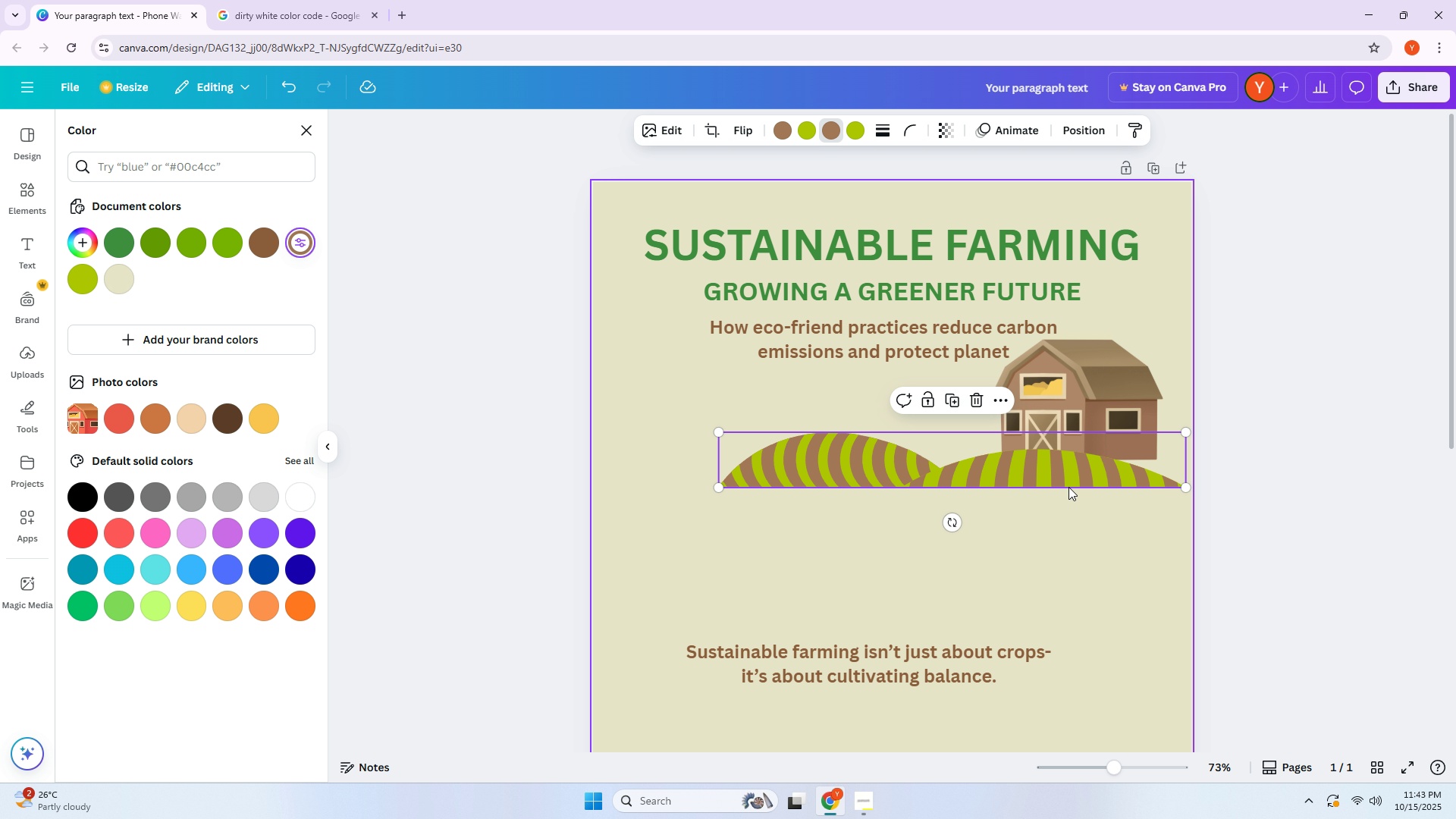 
left_click_drag(start_coordinate=[1068, 487], to_coordinate=[984, 486])
 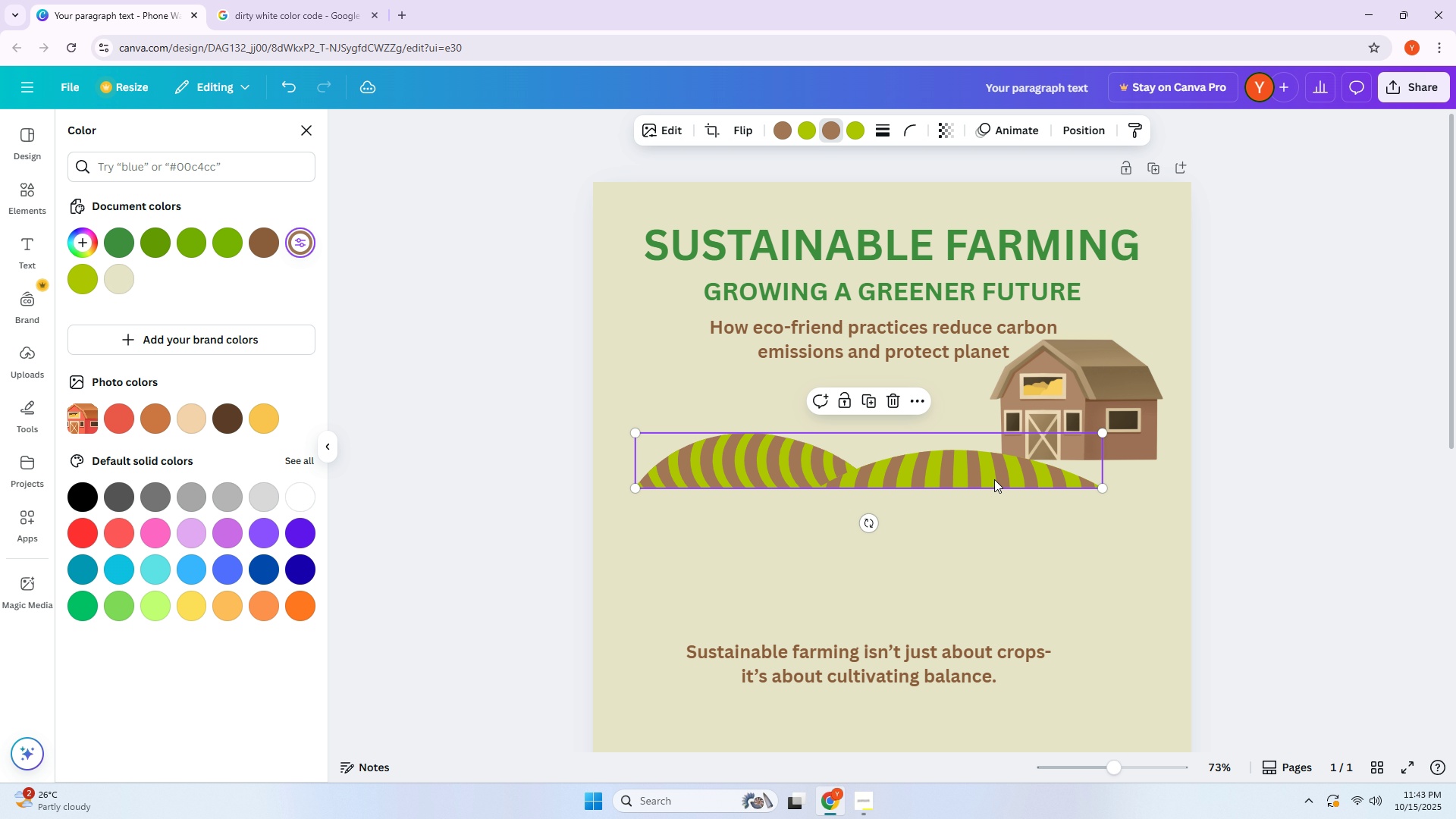 
left_click_drag(start_coordinate=[990, 479], to_coordinate=[964, 454])
 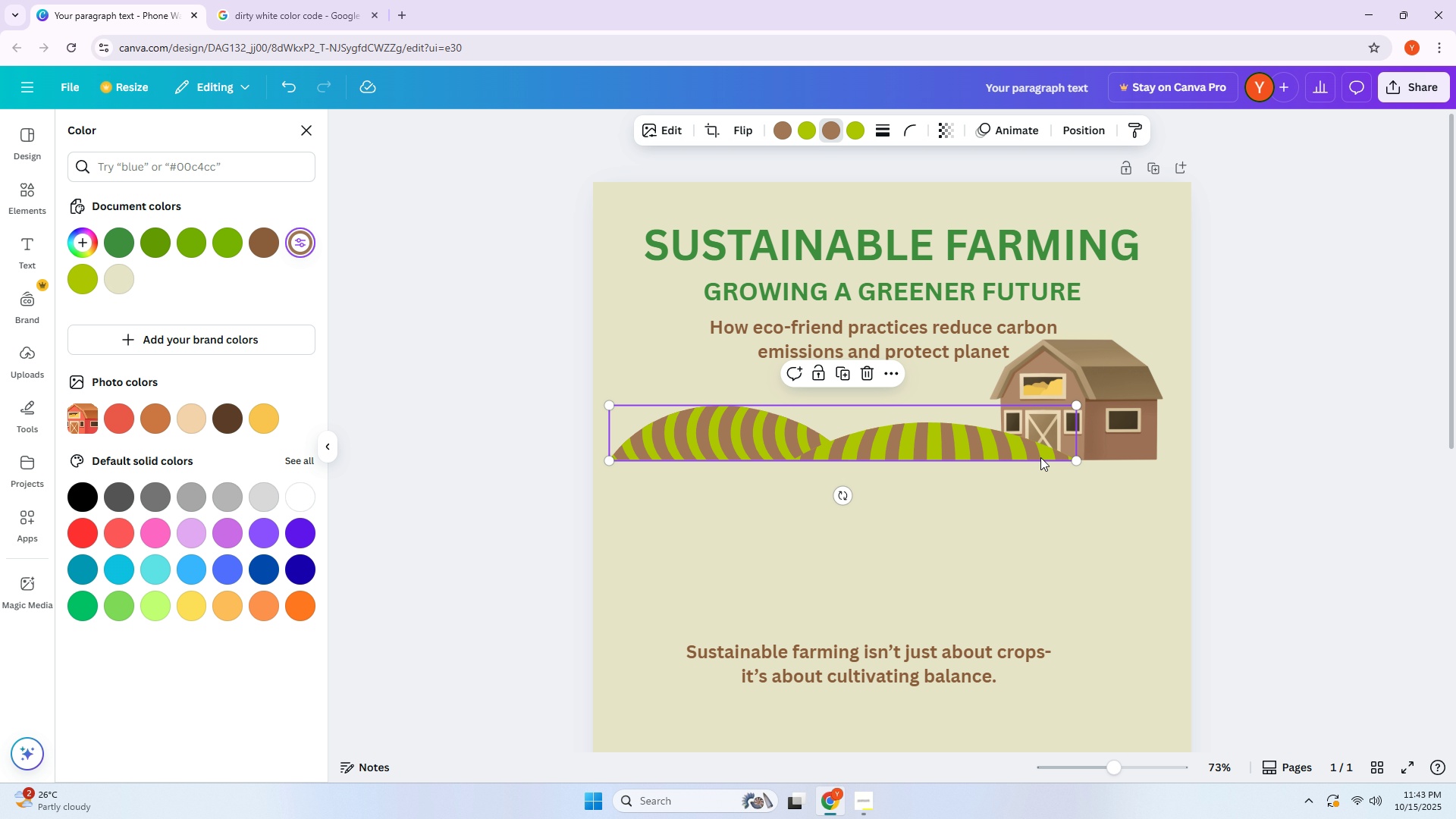 
left_click_drag(start_coordinate=[962, 443], to_coordinate=[996, 444])
 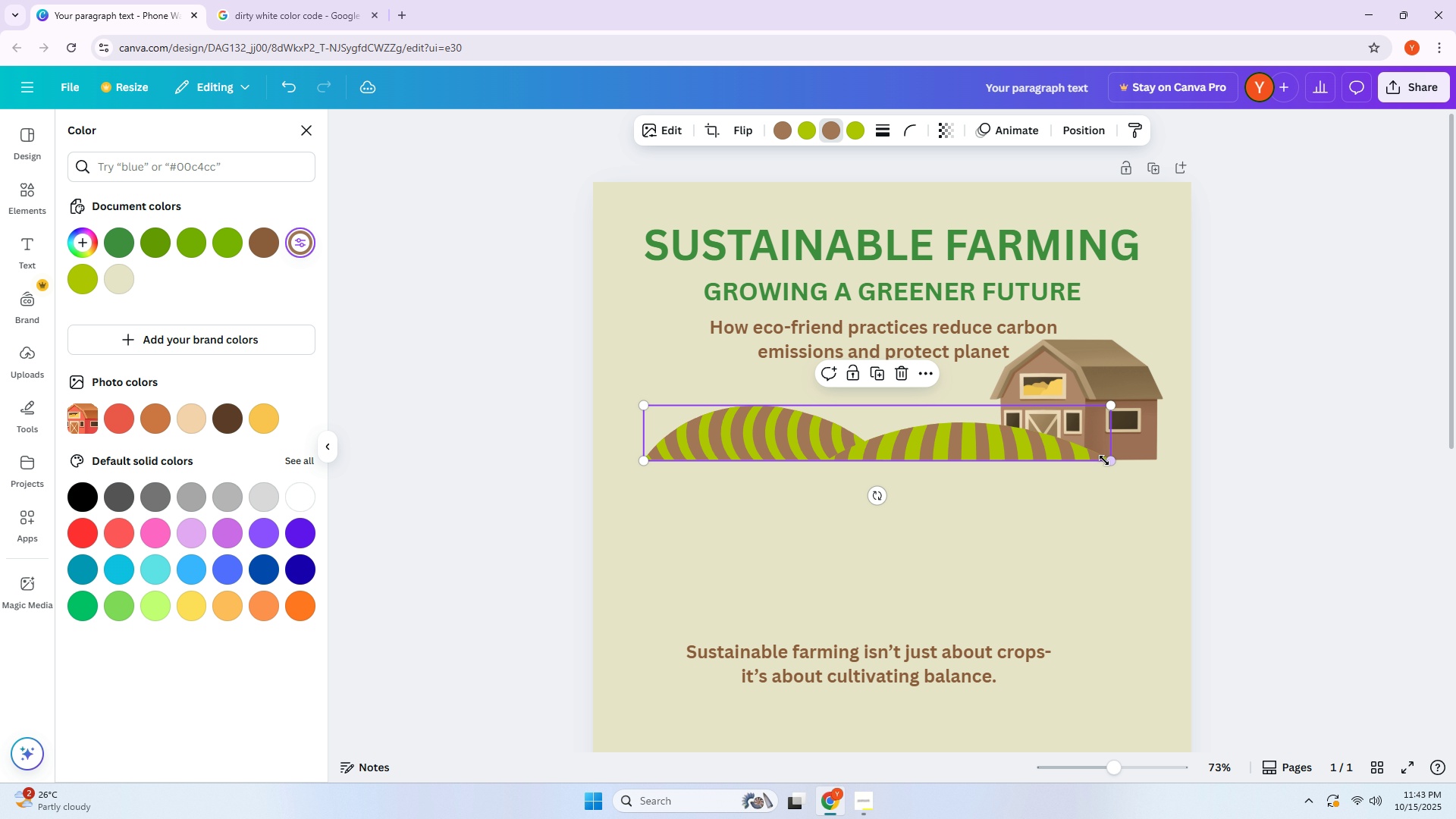 
left_click_drag(start_coordinate=[1112, 460], to_coordinate=[1161, 480])
 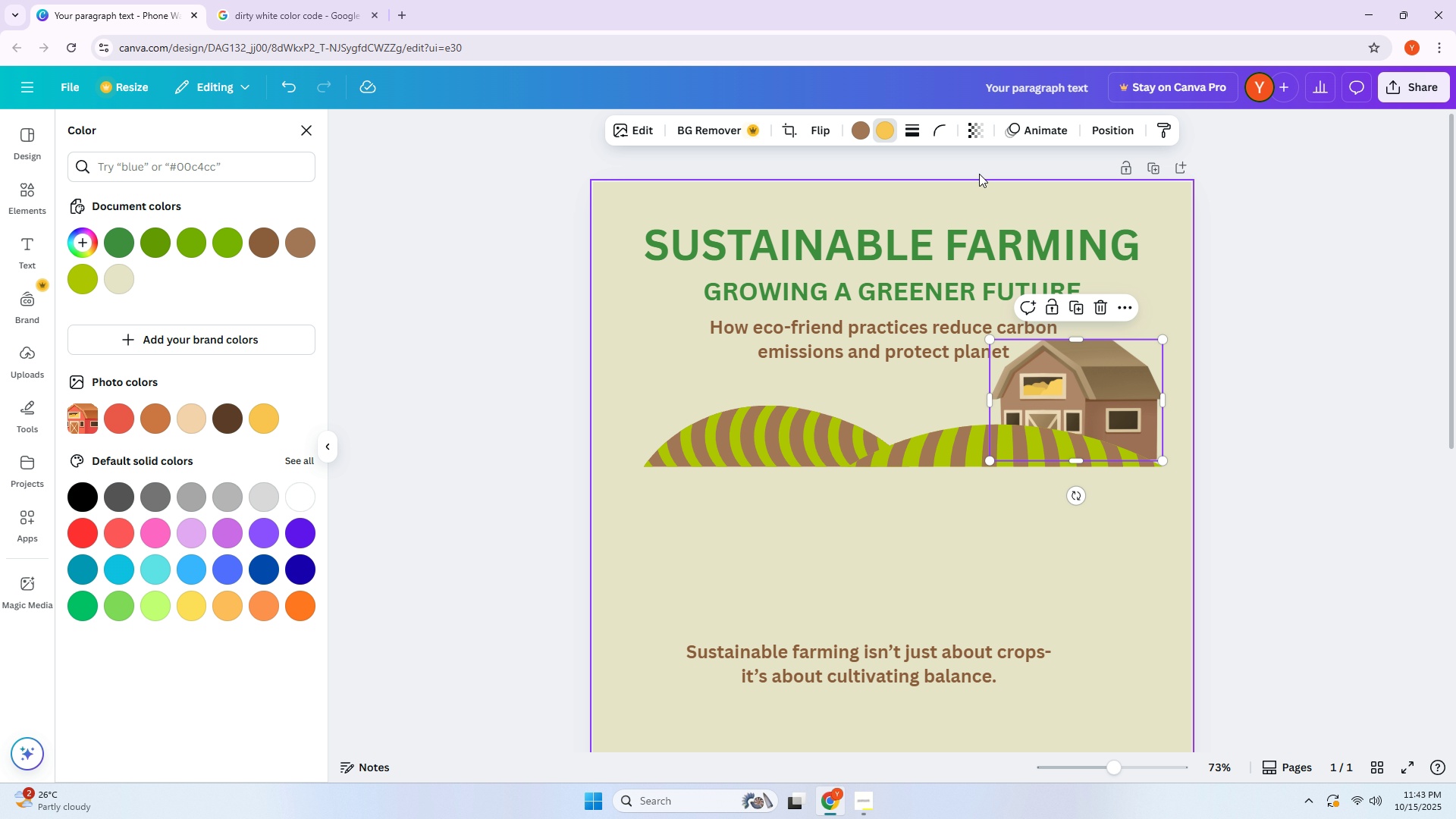 
left_click([1115, 130])
 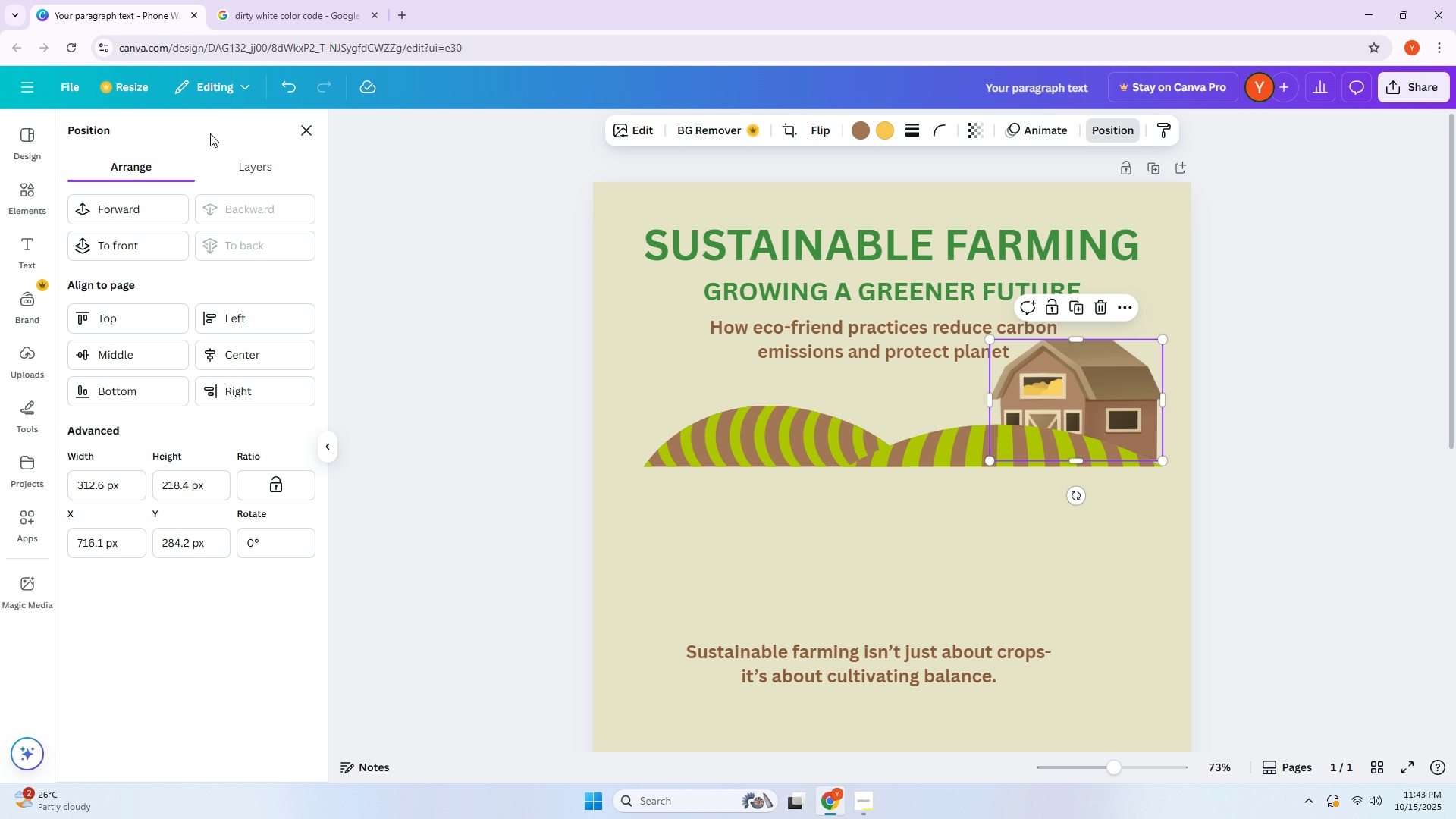 
left_click([237, 159])
 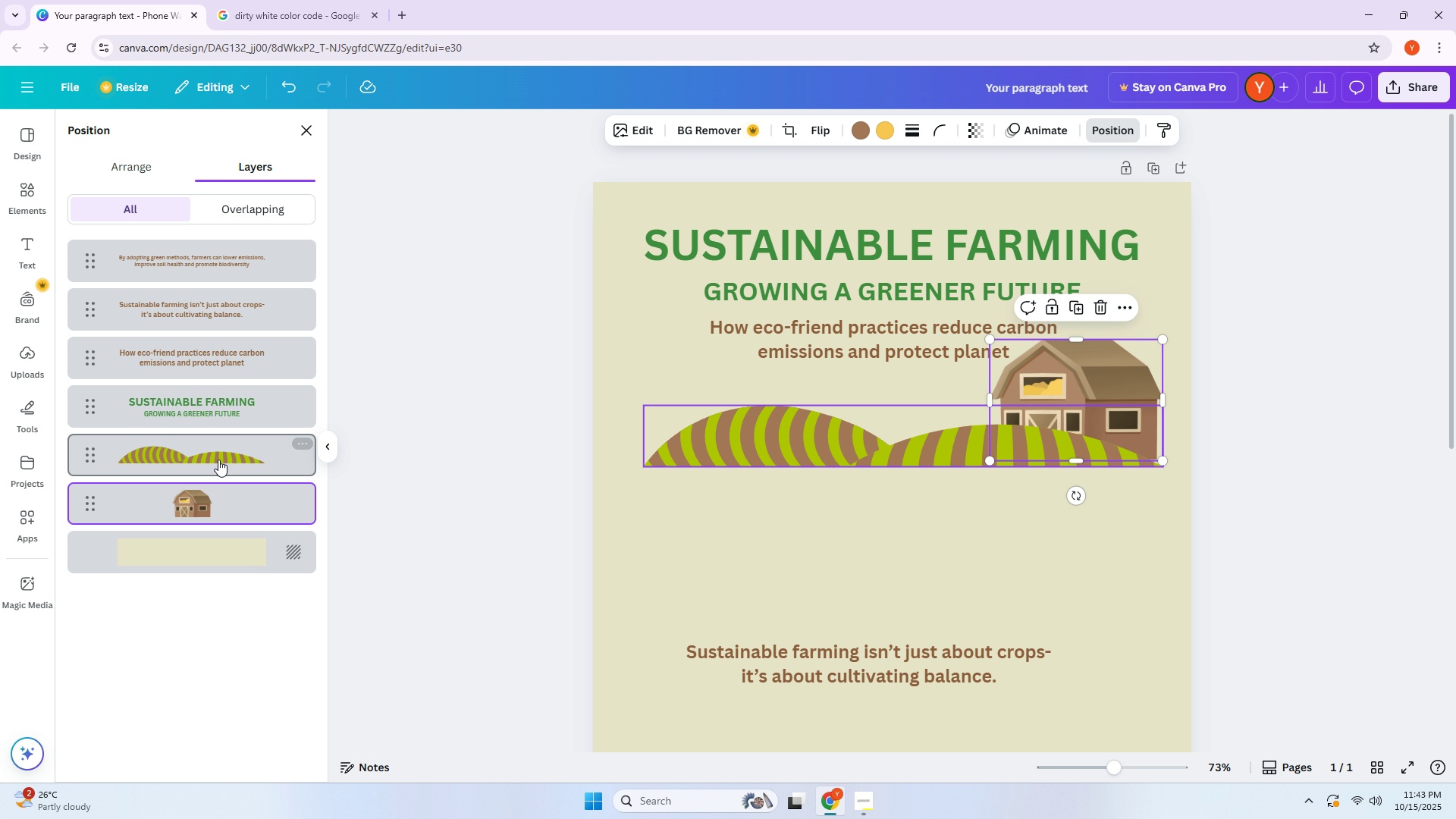 
left_click_drag(start_coordinate=[226, 487], to_coordinate=[236, 431])
 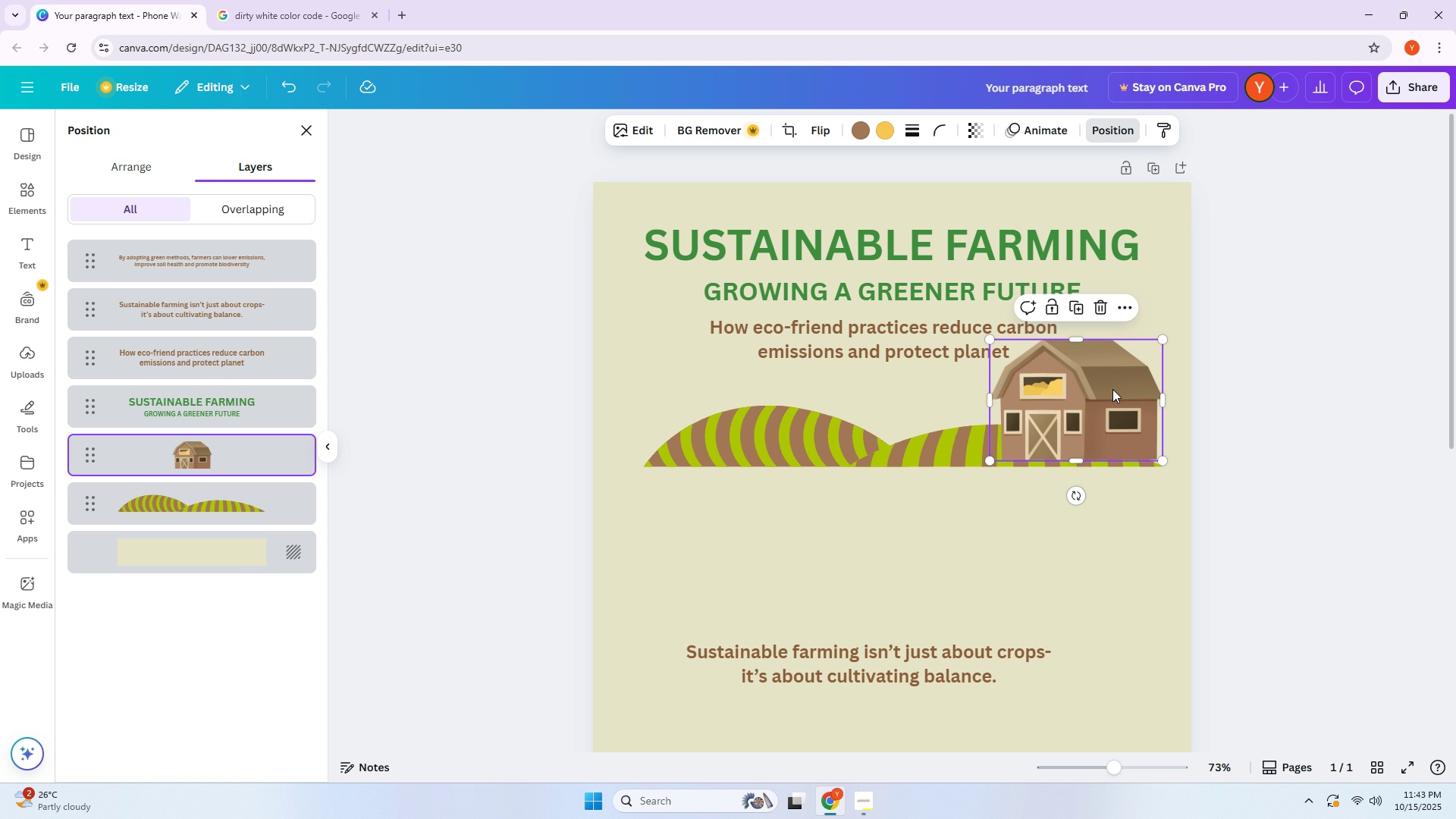 
left_click_drag(start_coordinate=[1106, 391], to_coordinate=[1088, 389])
 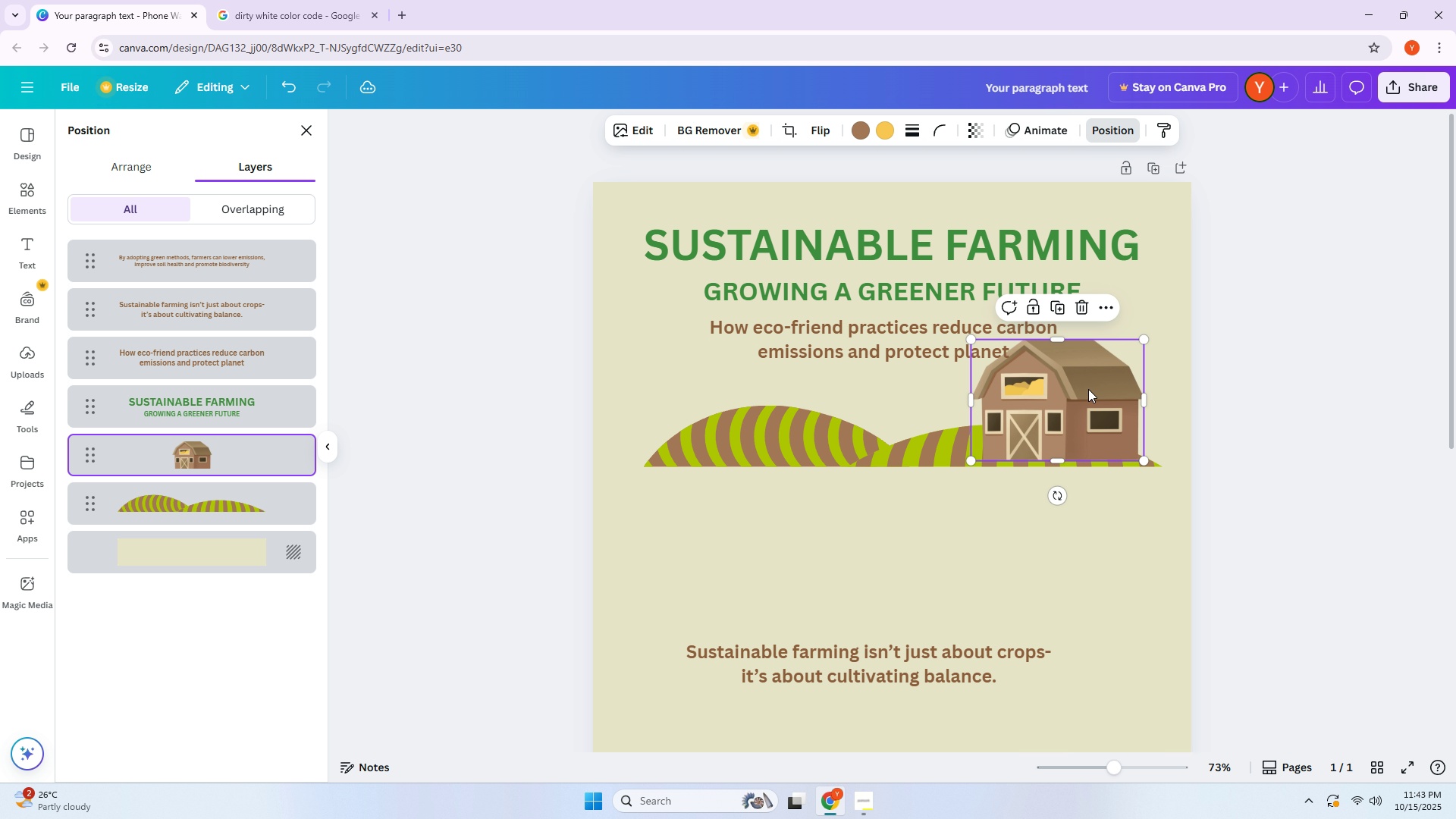 
left_click_drag(start_coordinate=[1088, 389], to_coordinate=[1105, 394])
 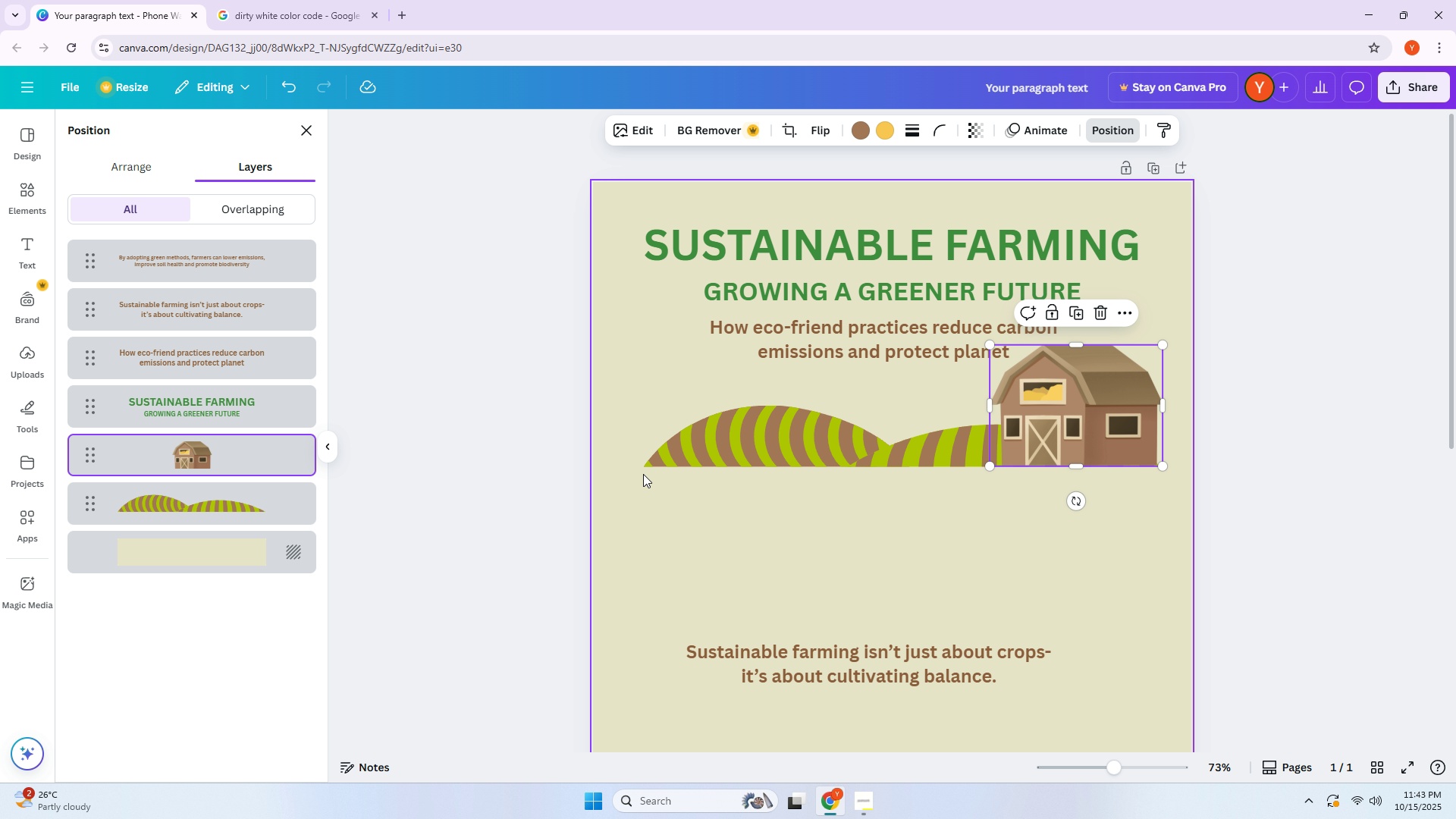 
wait(8.85)
 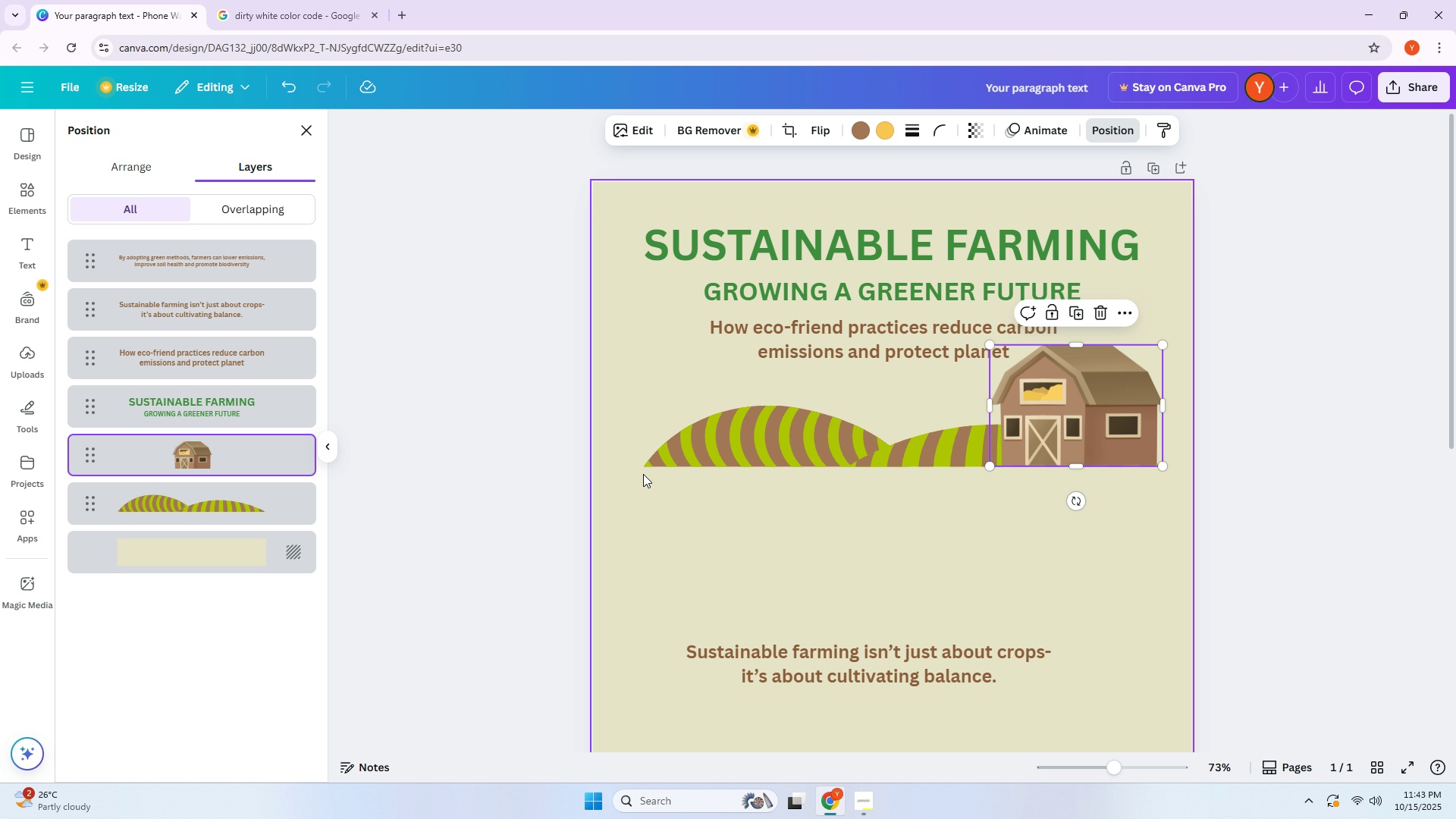 
left_click([302, 140])
 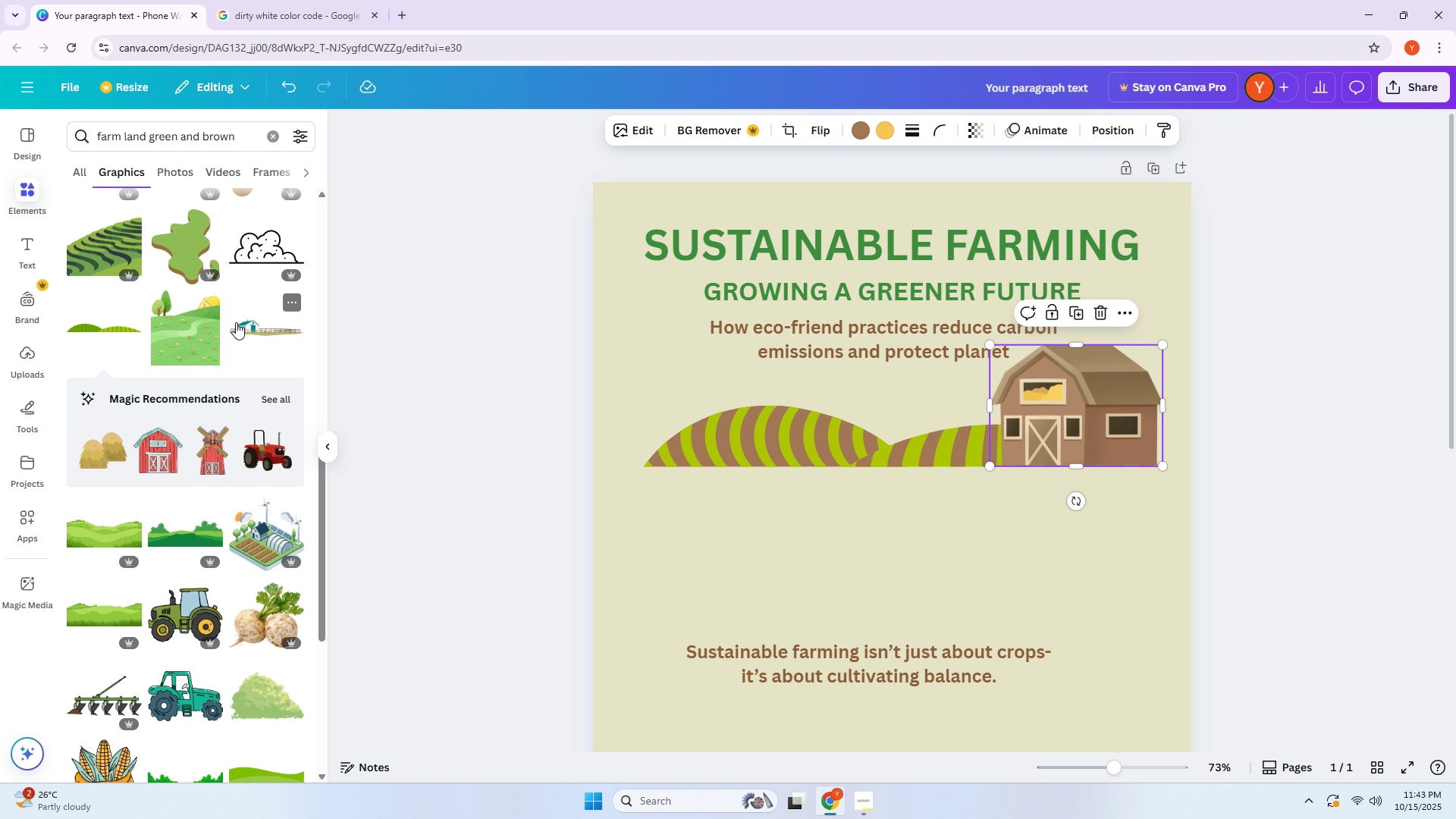 
scroll: coordinate [187, 334], scroll_direction: down, amount: 11.0
 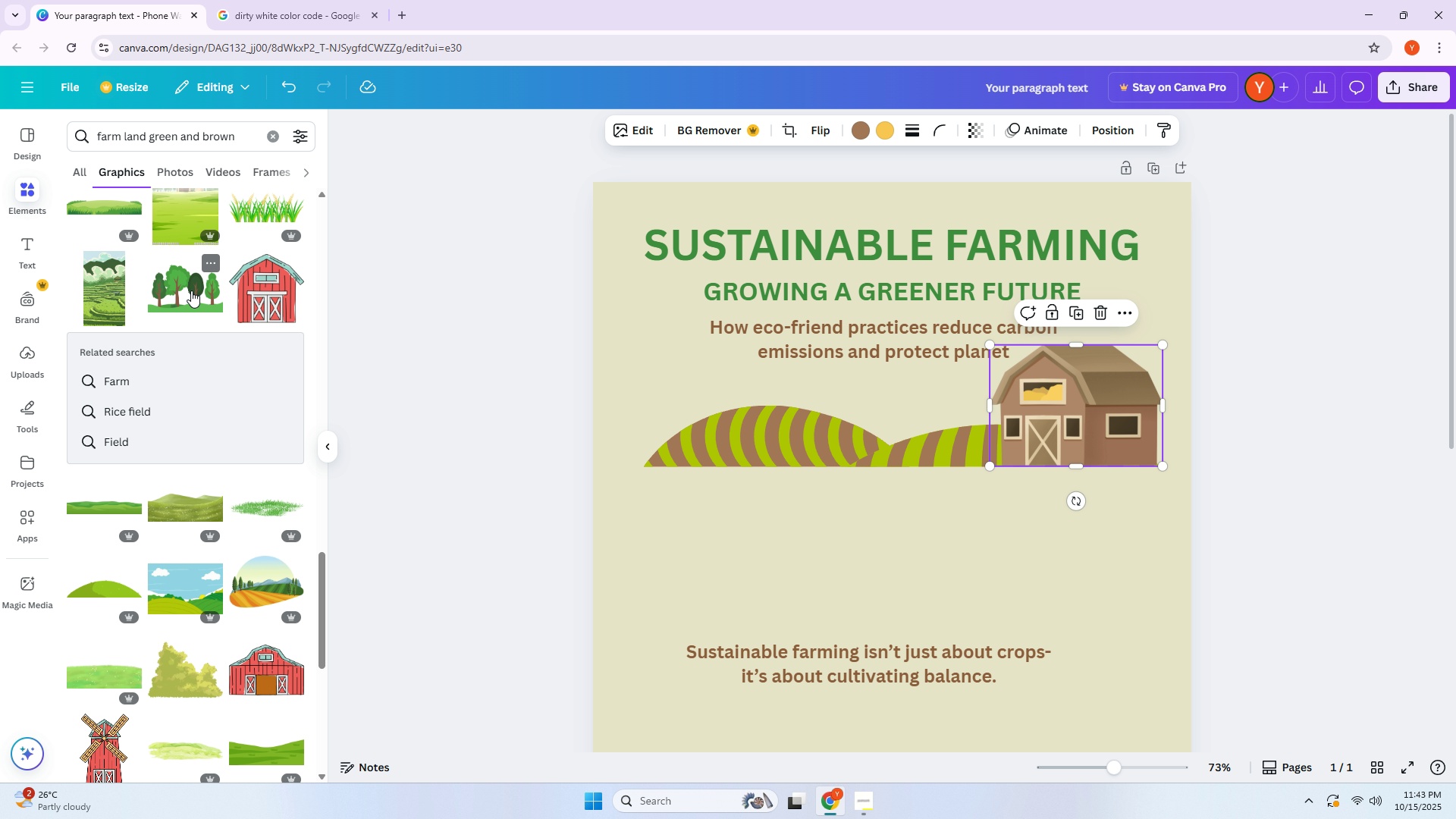 
left_click([191, 290])
 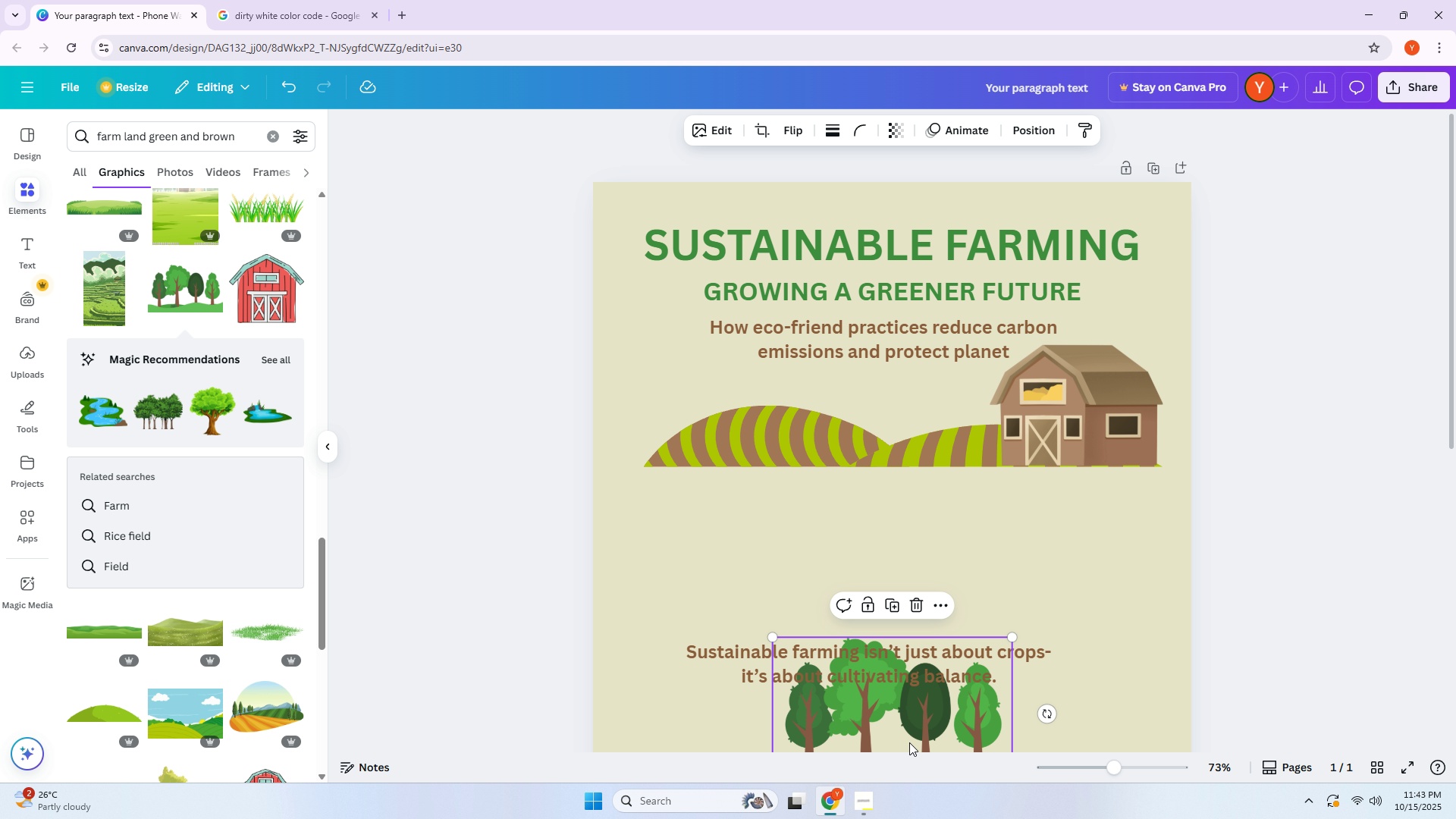 
left_click([907, 735])
 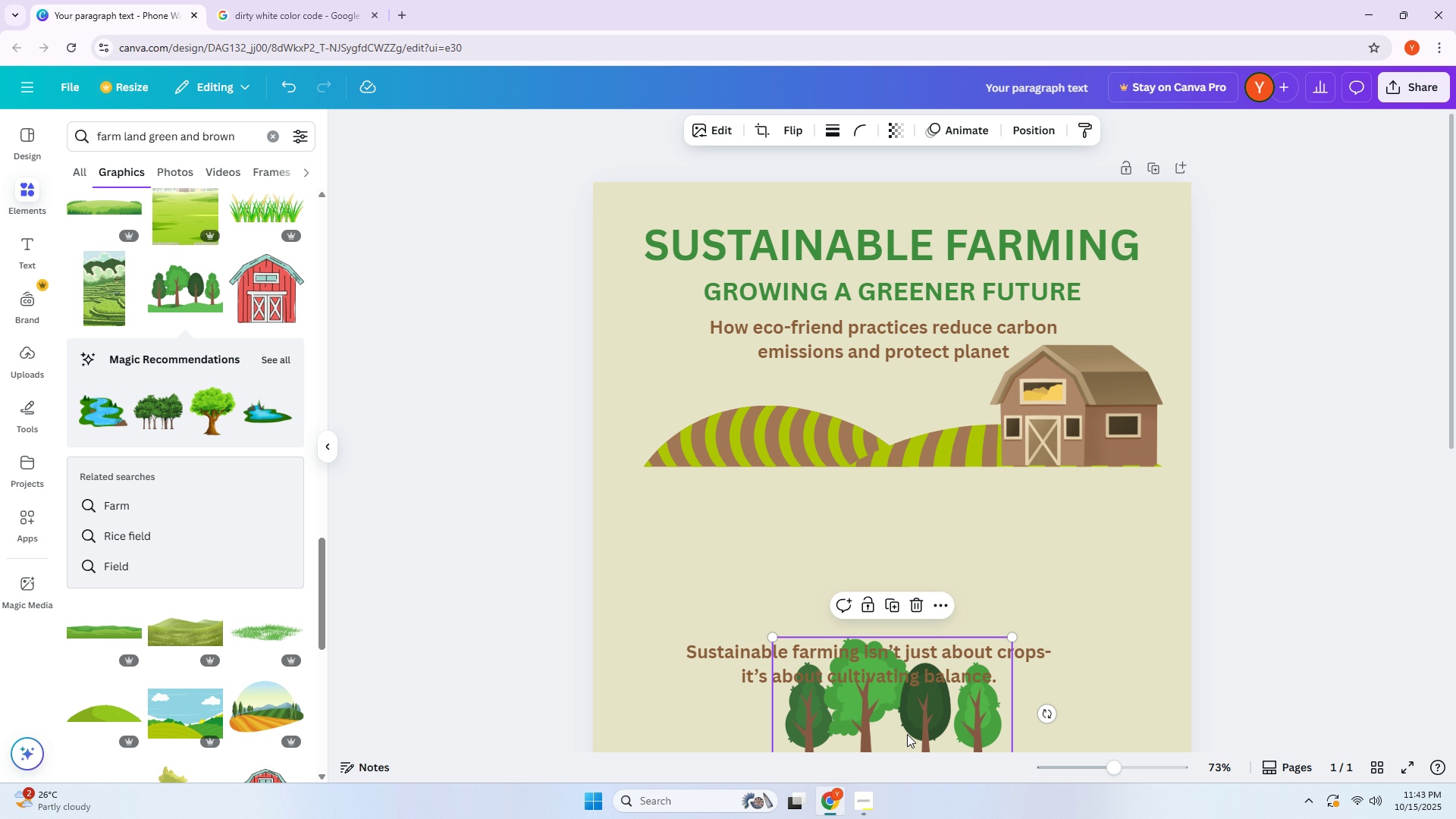 
left_click_drag(start_coordinate=[907, 734], to_coordinate=[792, 434])
 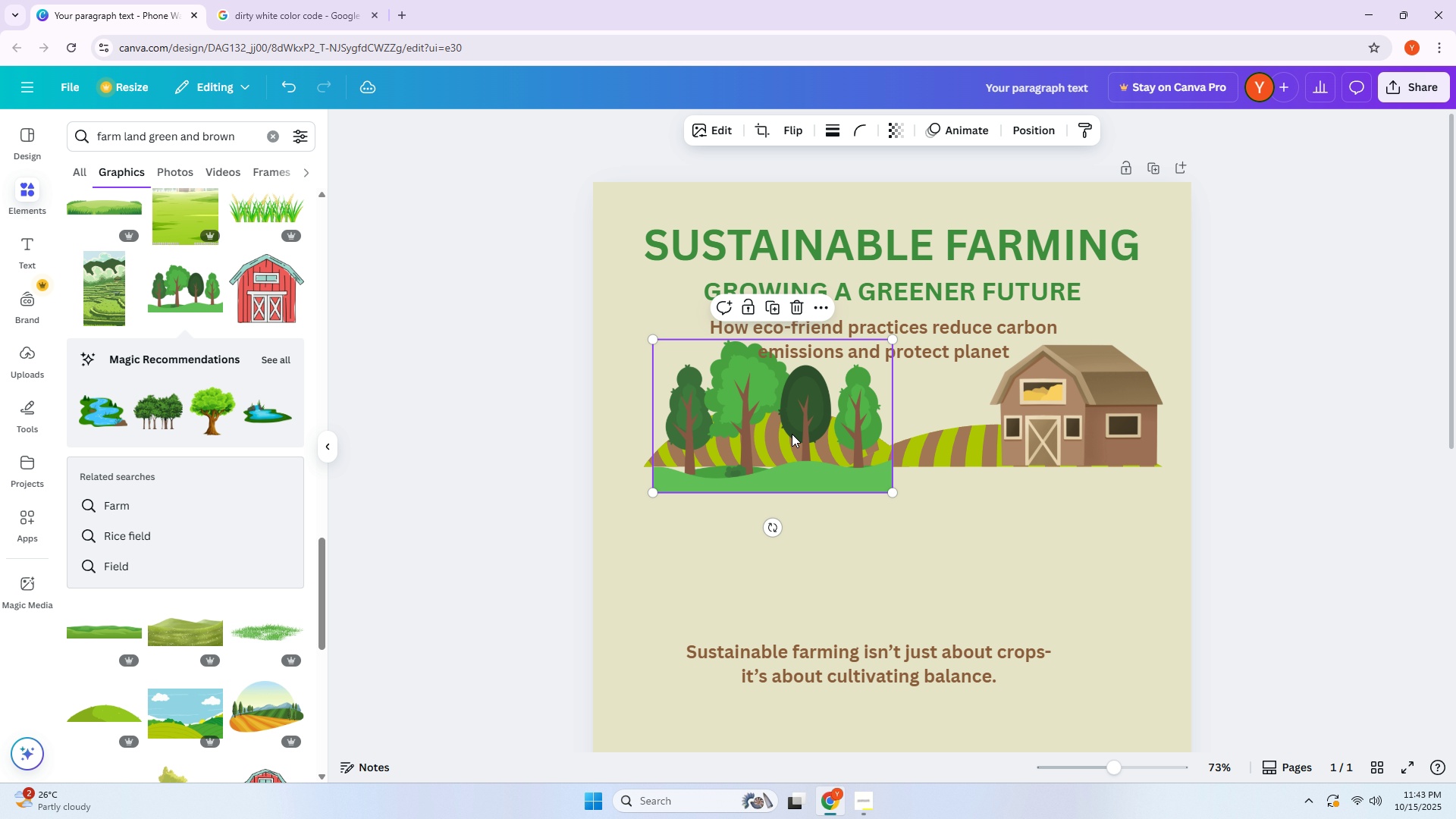 
left_click_drag(start_coordinate=[792, 434], to_coordinate=[784, 454])
 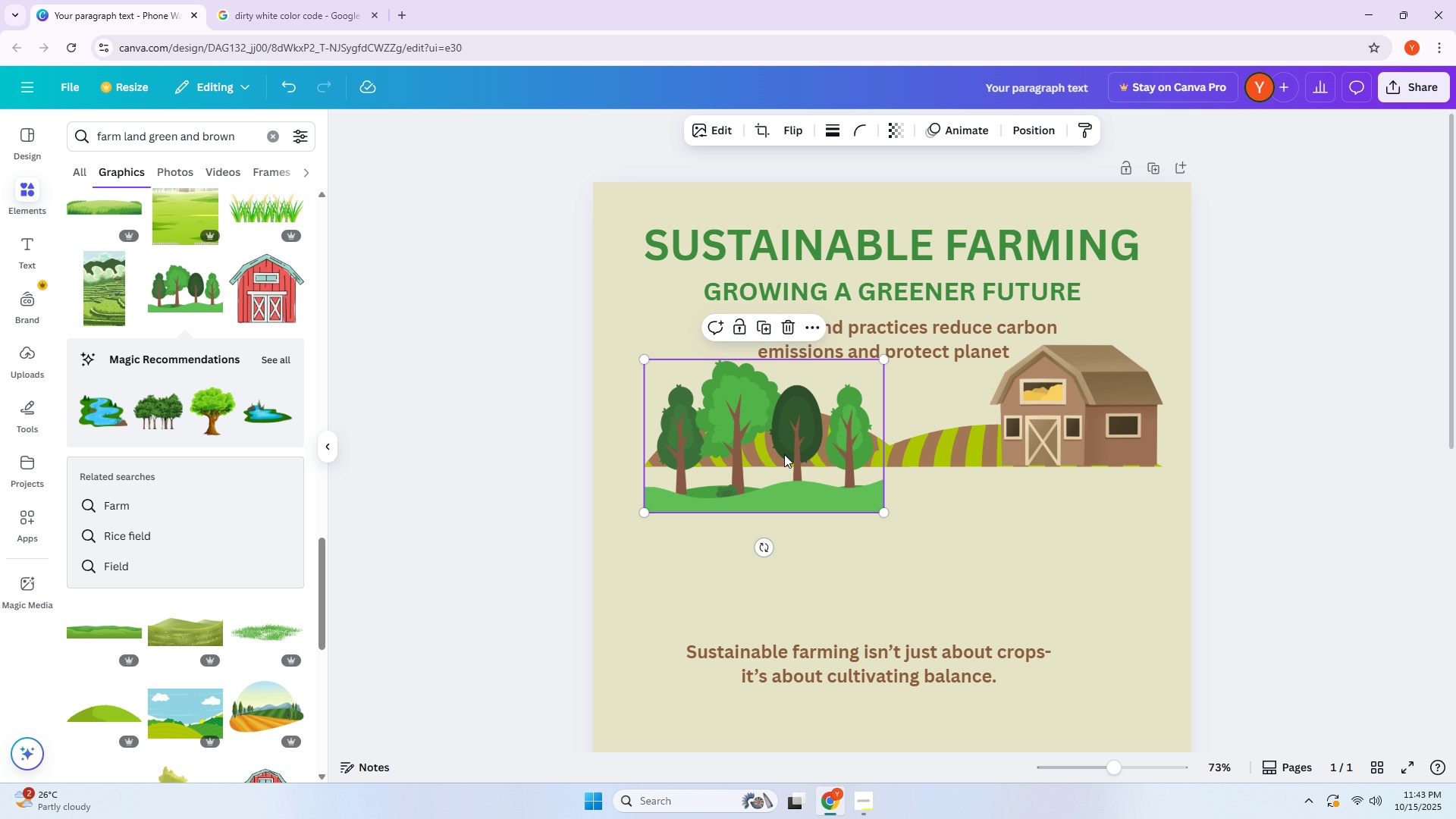 
left_click([784, 454])
 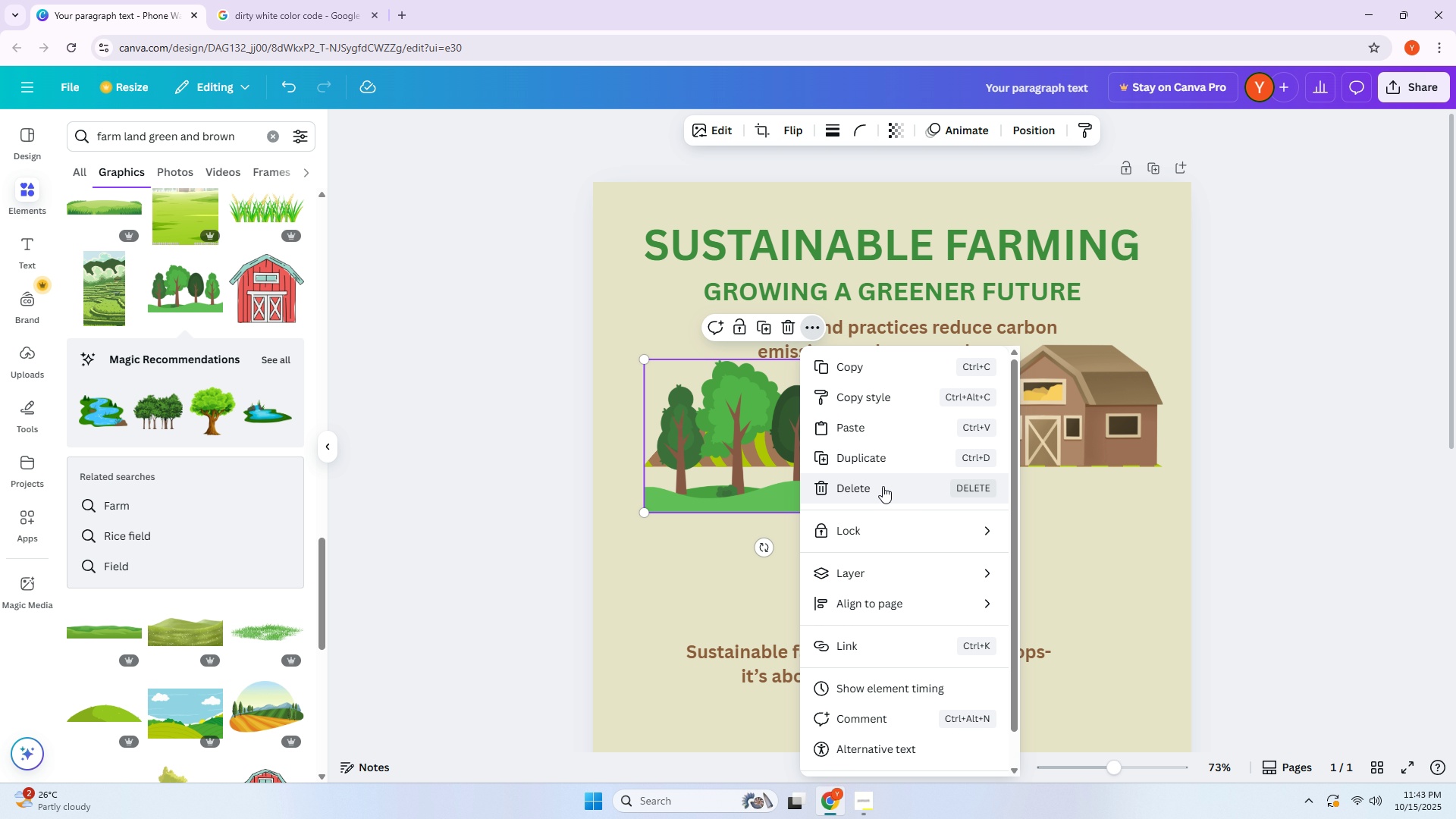 
wait(11.33)
 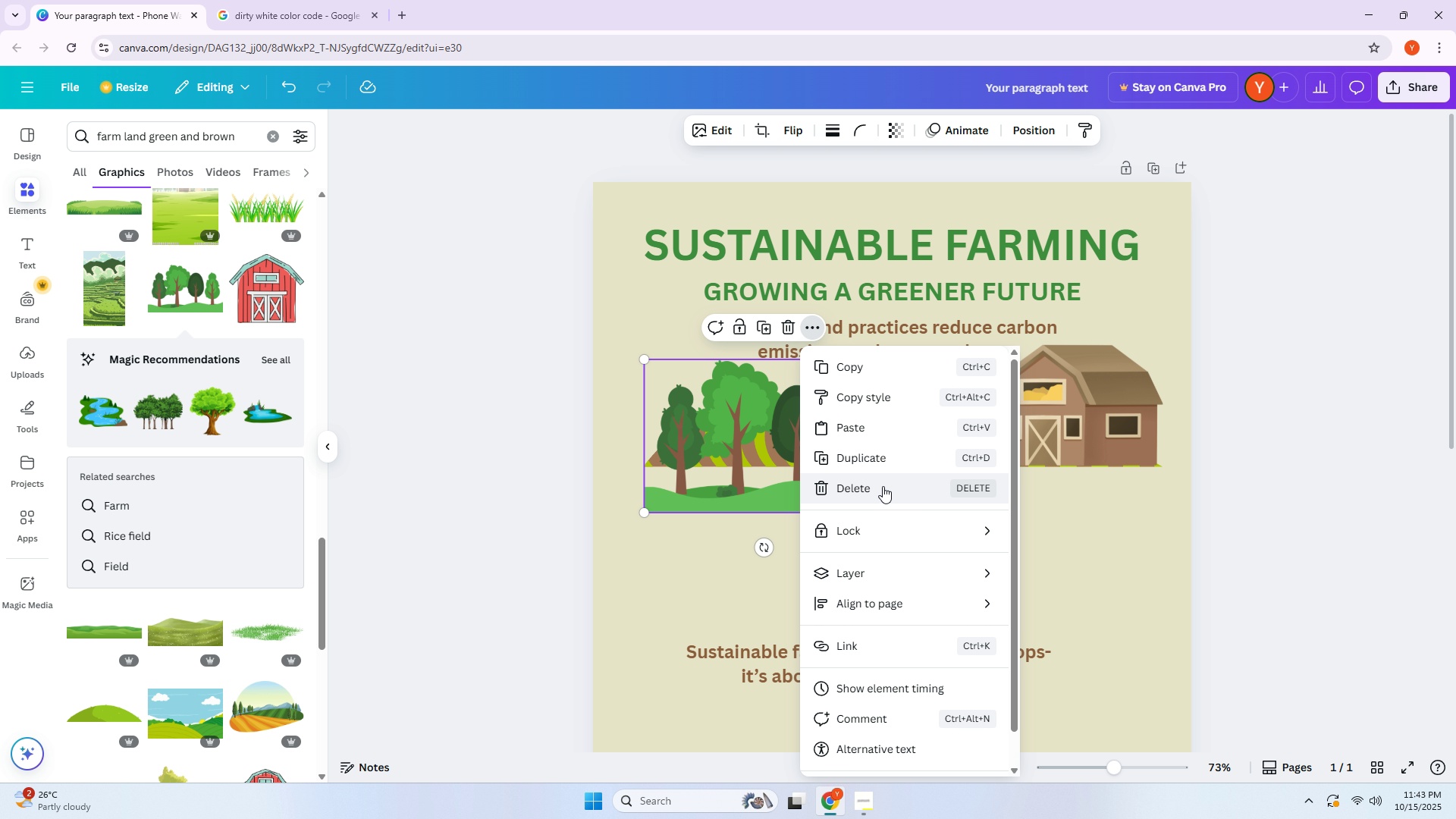 
left_click([754, 129])
 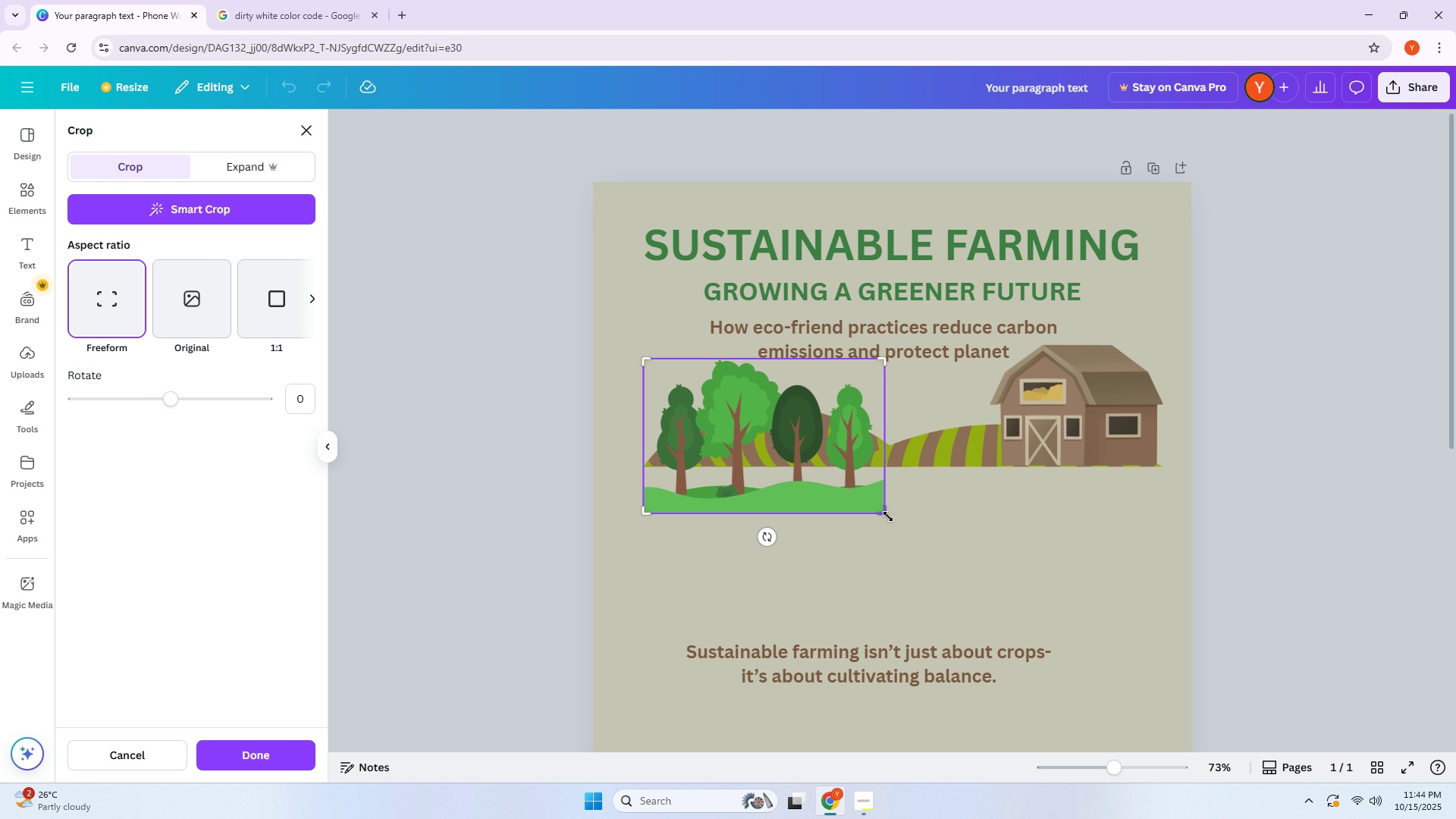 
left_click_drag(start_coordinate=[886, 516], to_coordinate=[893, 481])
 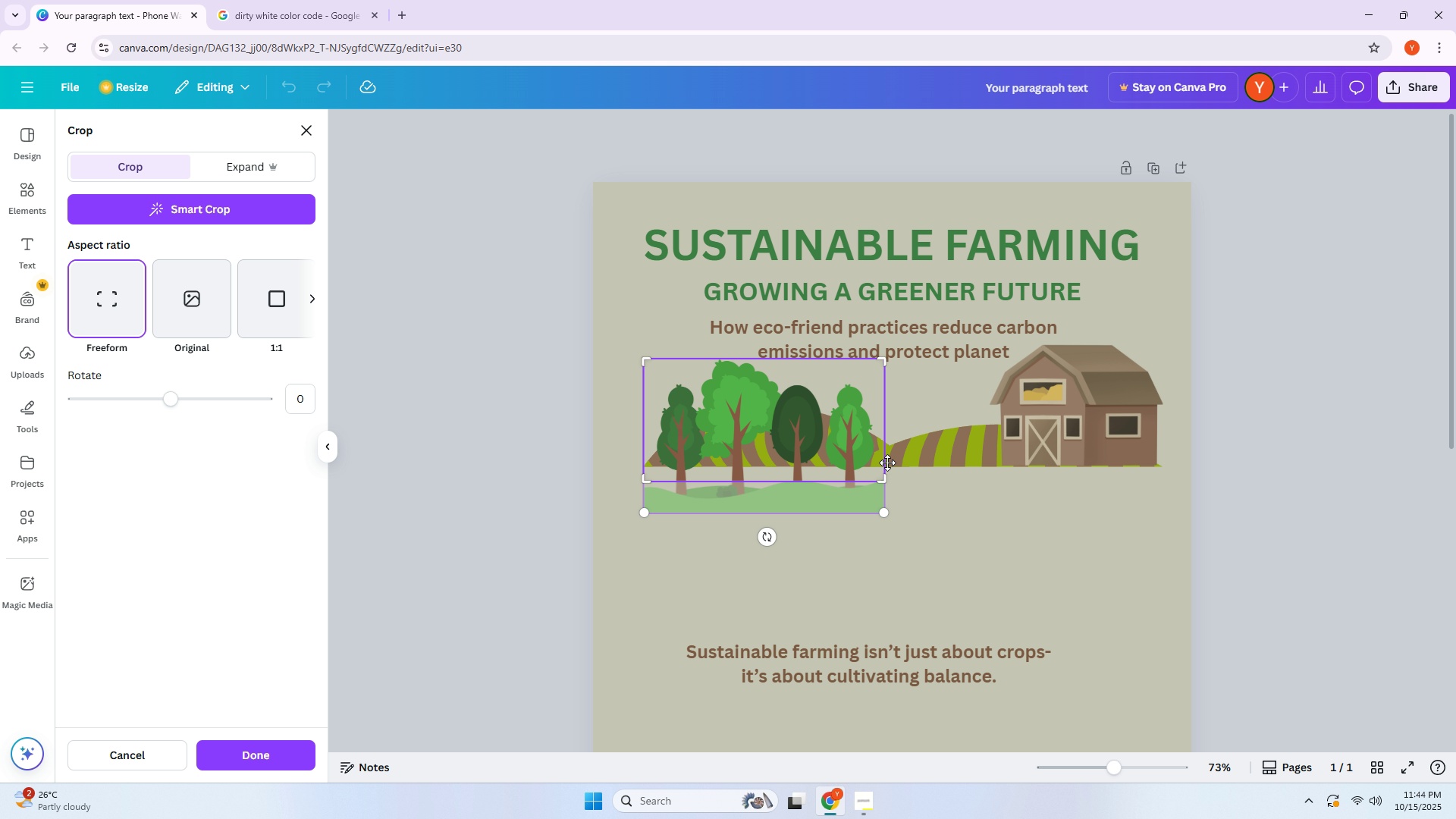 
key(Enter)
 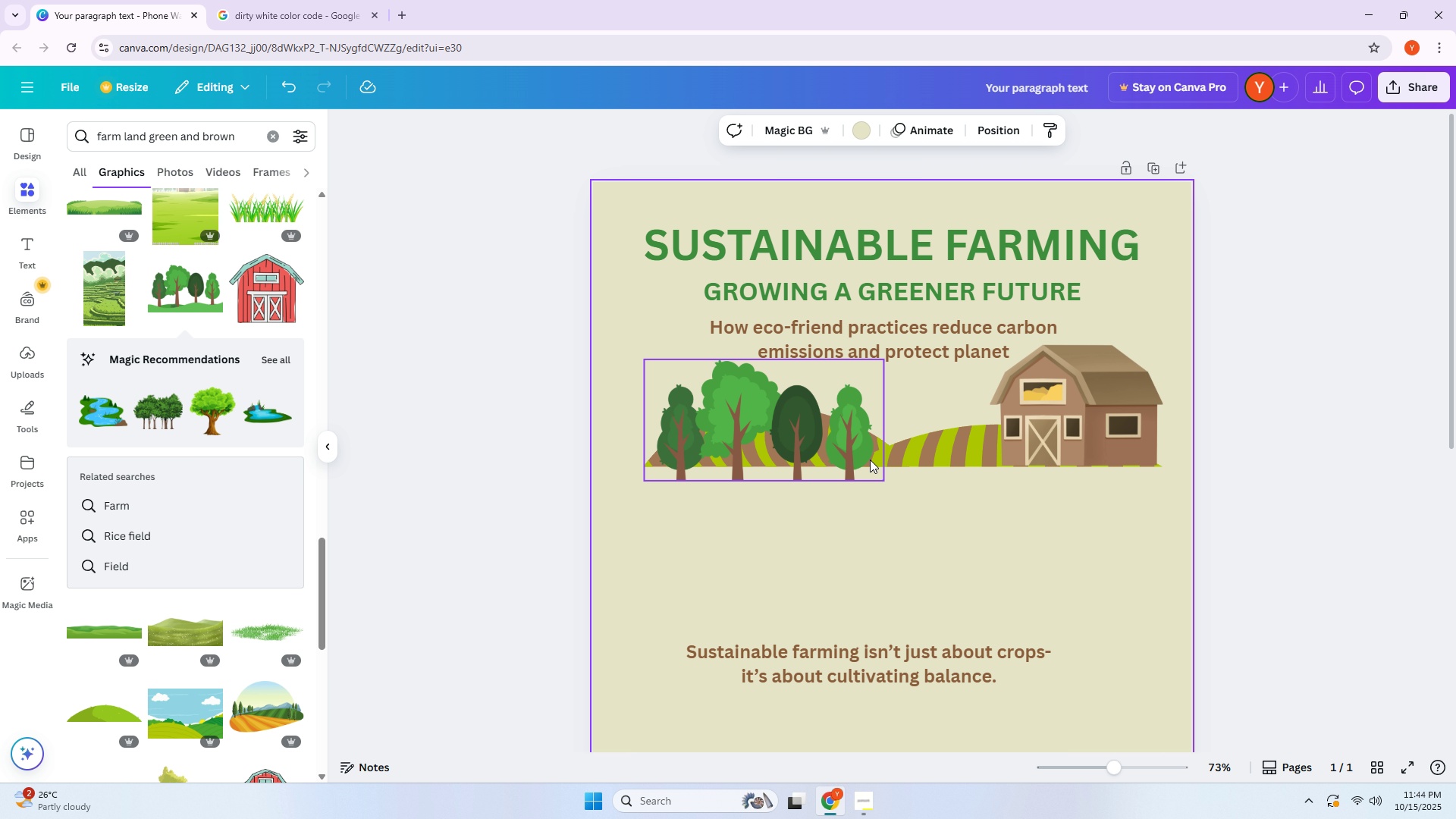 
left_click_drag(start_coordinate=[818, 435], to_coordinate=[811, 372])
 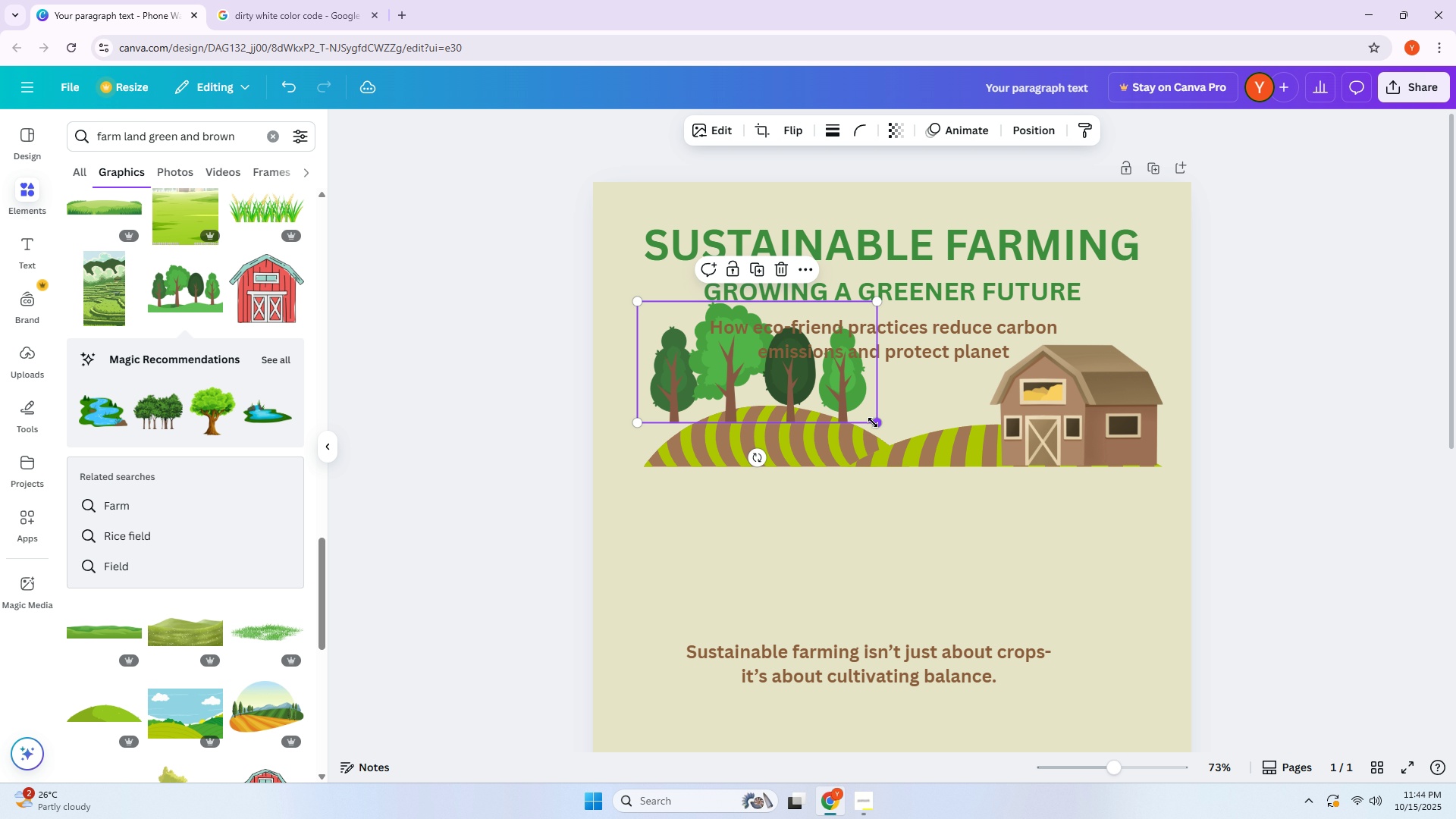 
left_click_drag(start_coordinate=[875, 425], to_coordinate=[948, 449])
 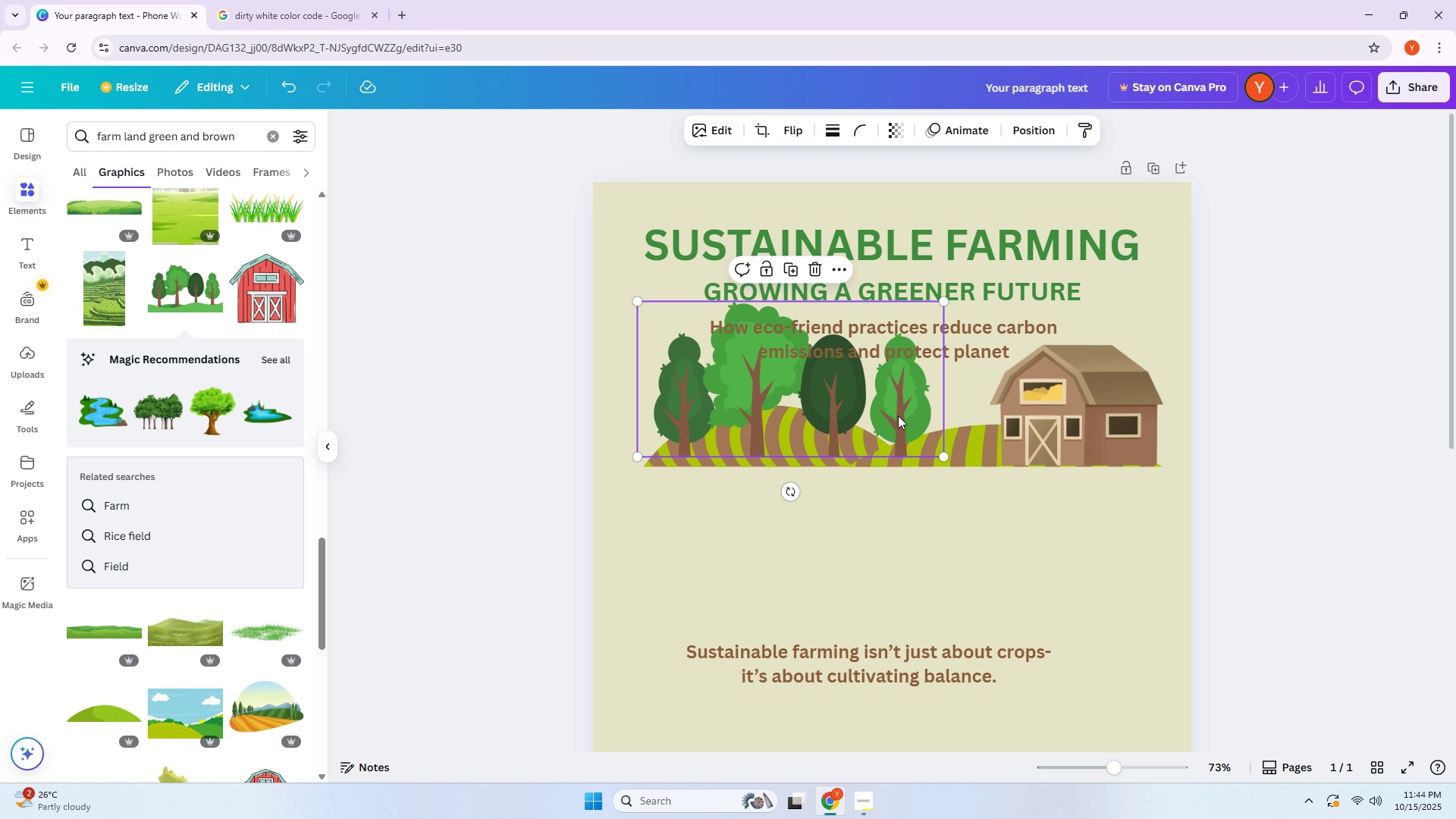 
left_click_drag(start_coordinate=[893, 413], to_coordinate=[869, 391])
 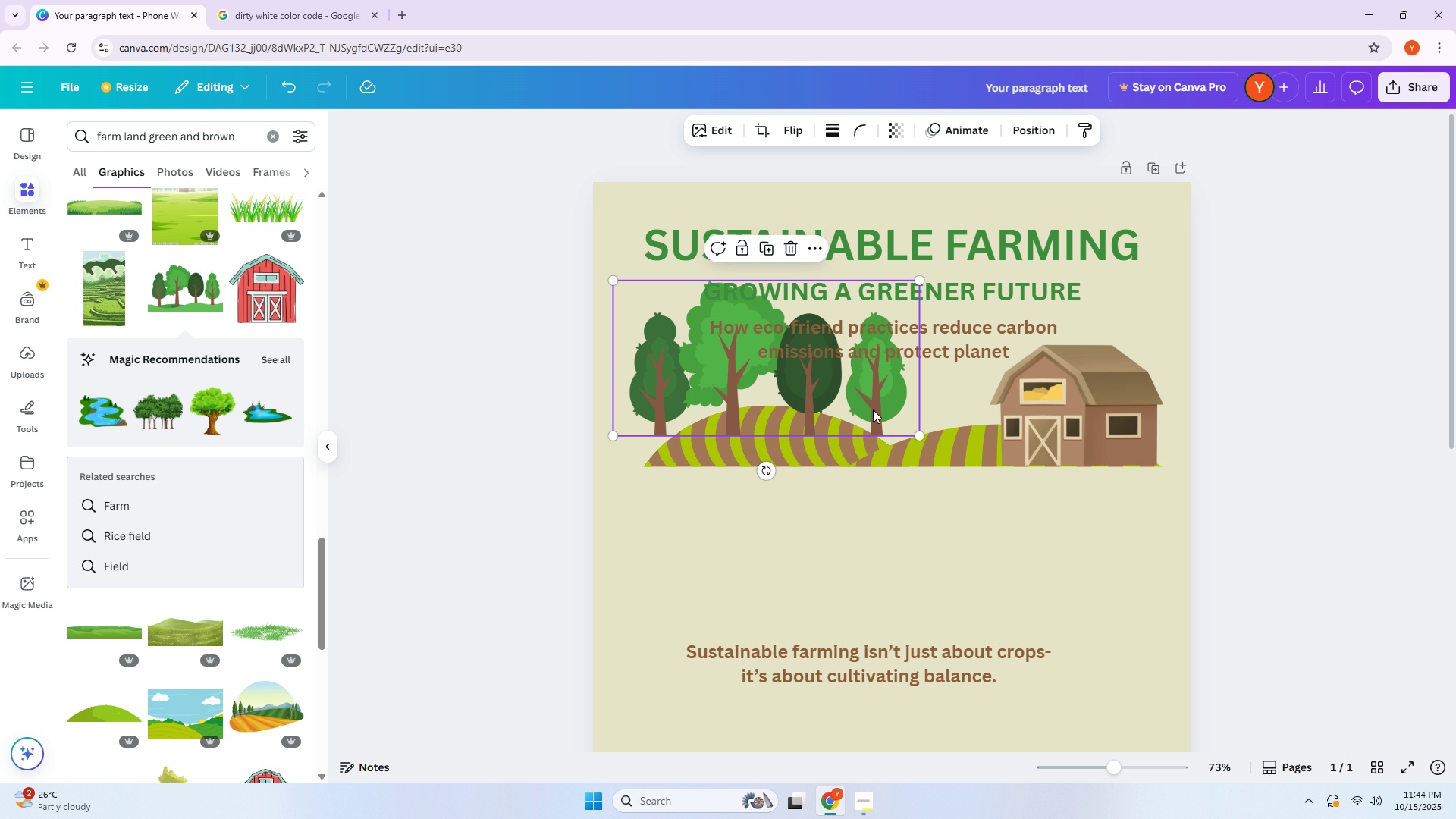 
left_click([977, 472])
 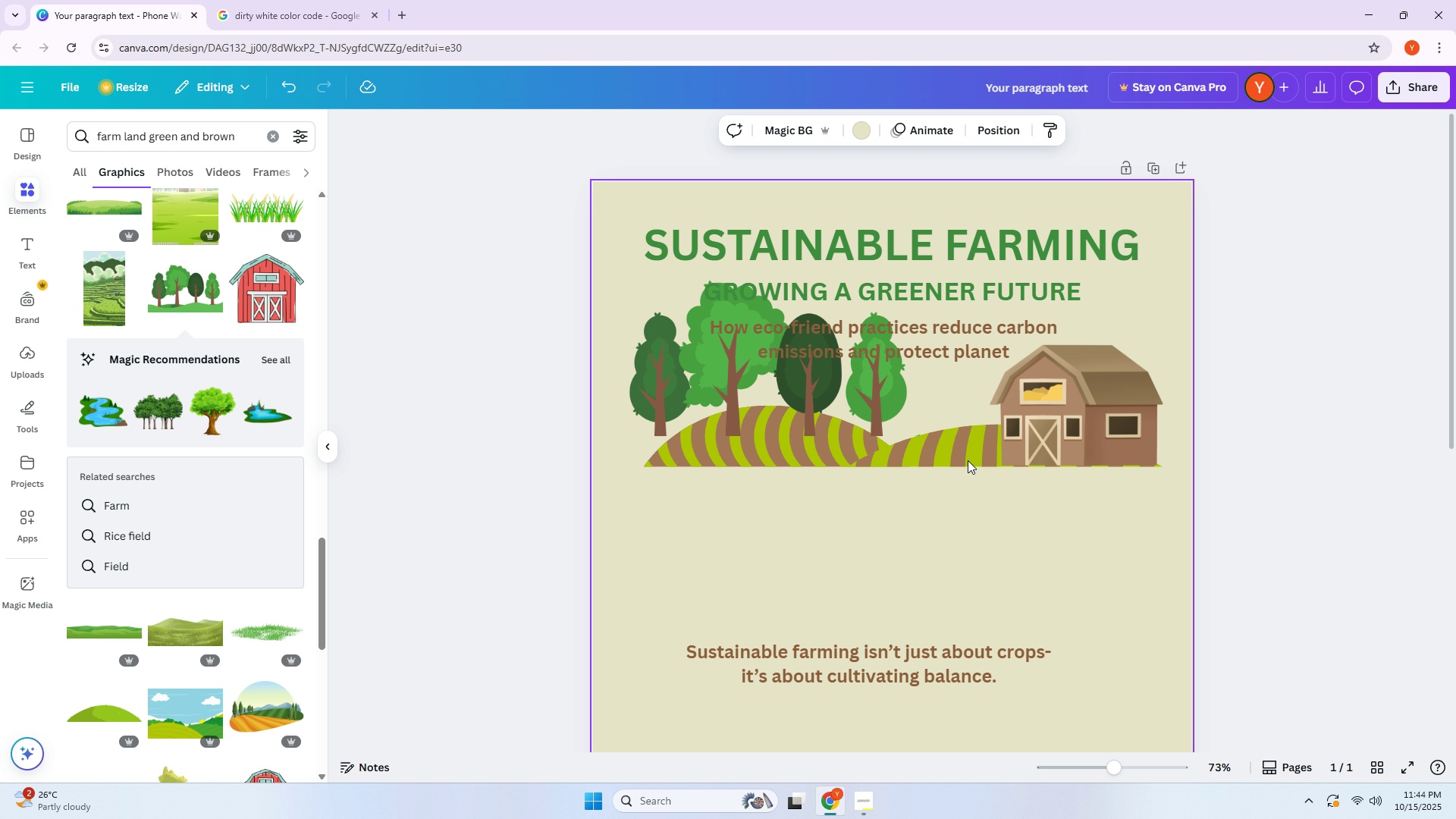 
left_click_drag(start_coordinate=[965, 457], to_coordinate=[945, 524])
 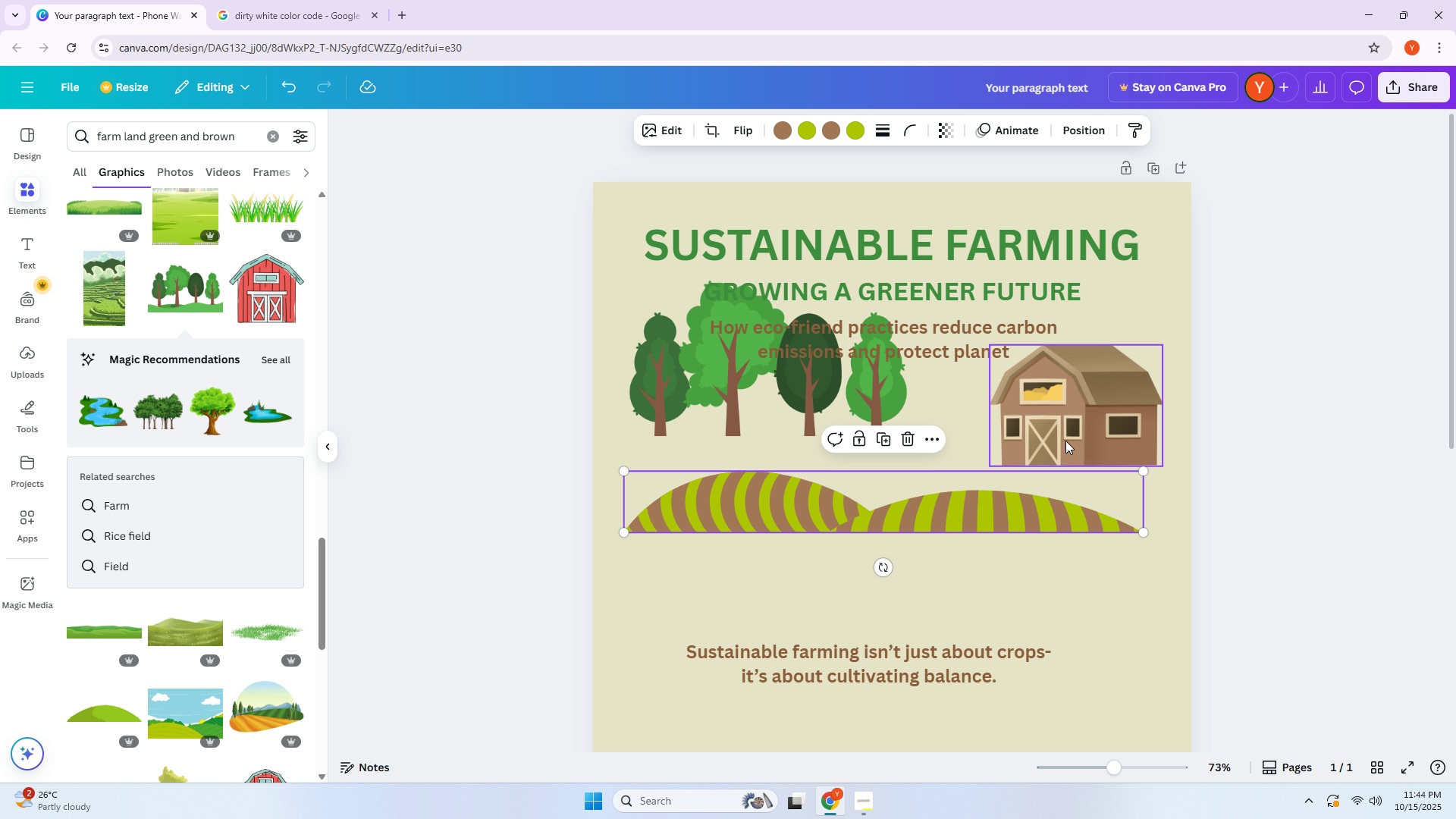 
left_click_drag(start_coordinate=[1068, 438], to_coordinate=[1072, 503])
 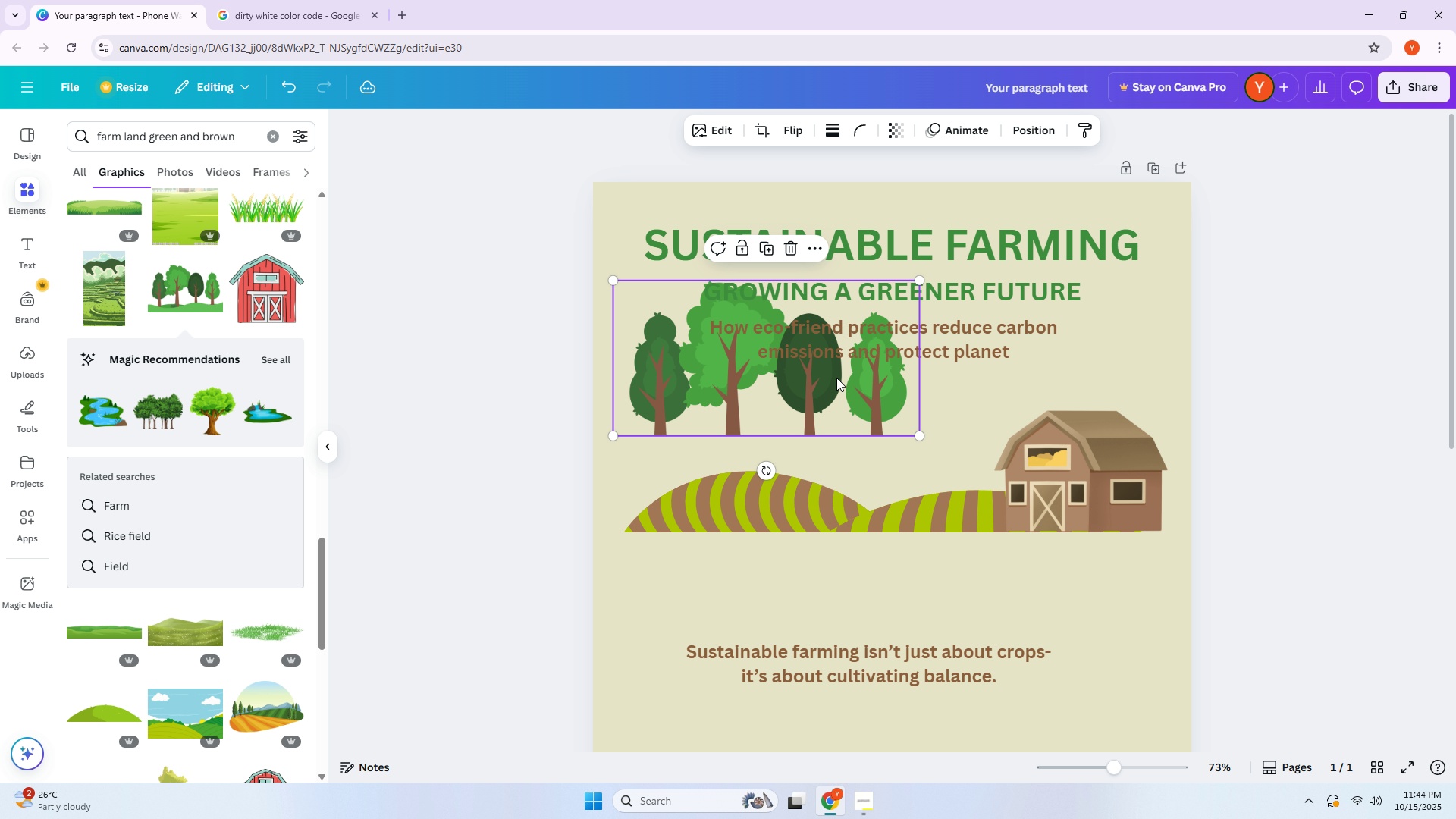 
left_click([836, 378])
 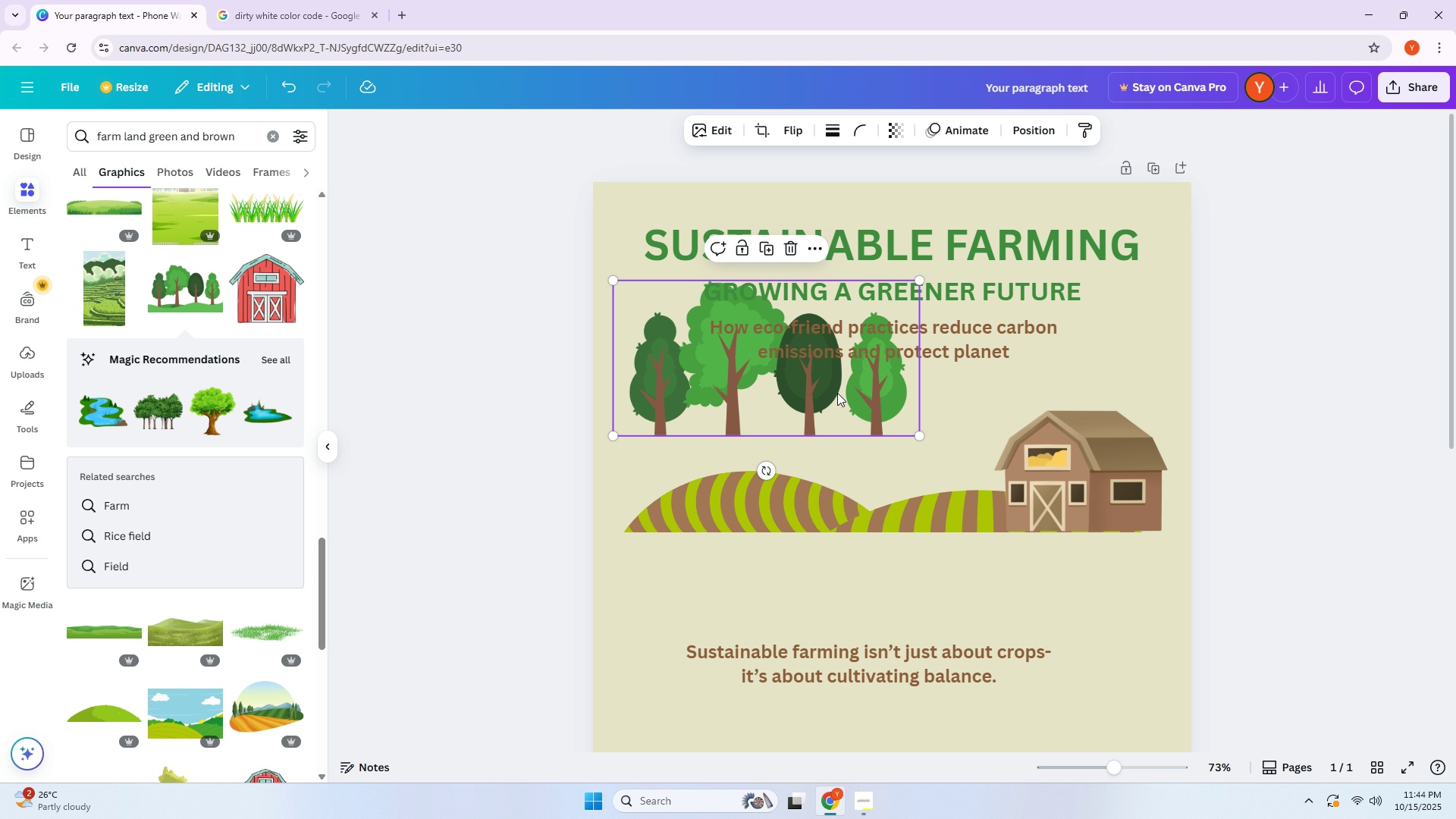 
left_click_drag(start_coordinate=[837, 395], to_coordinate=[833, 492])
 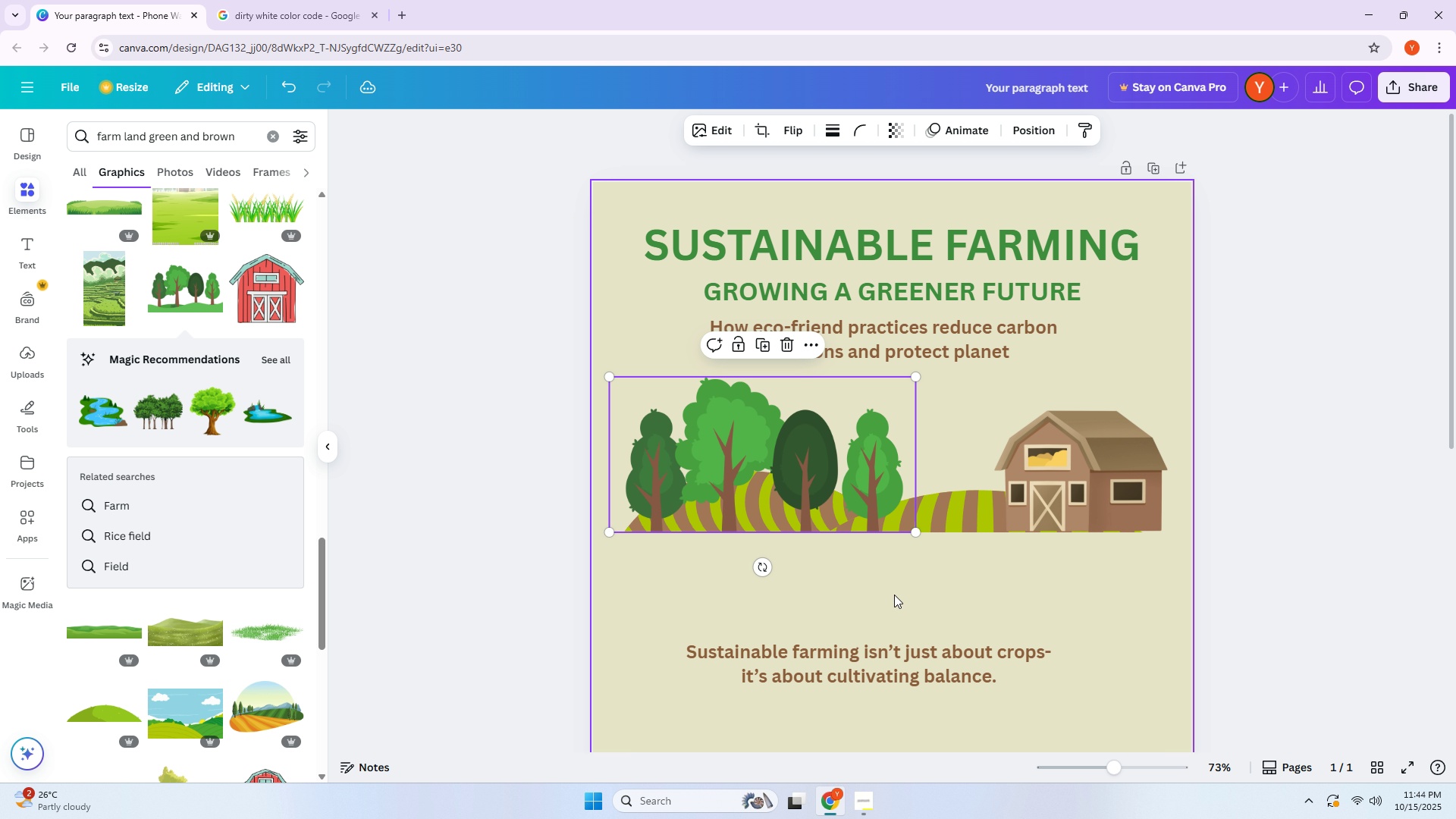 
left_click([894, 595])
 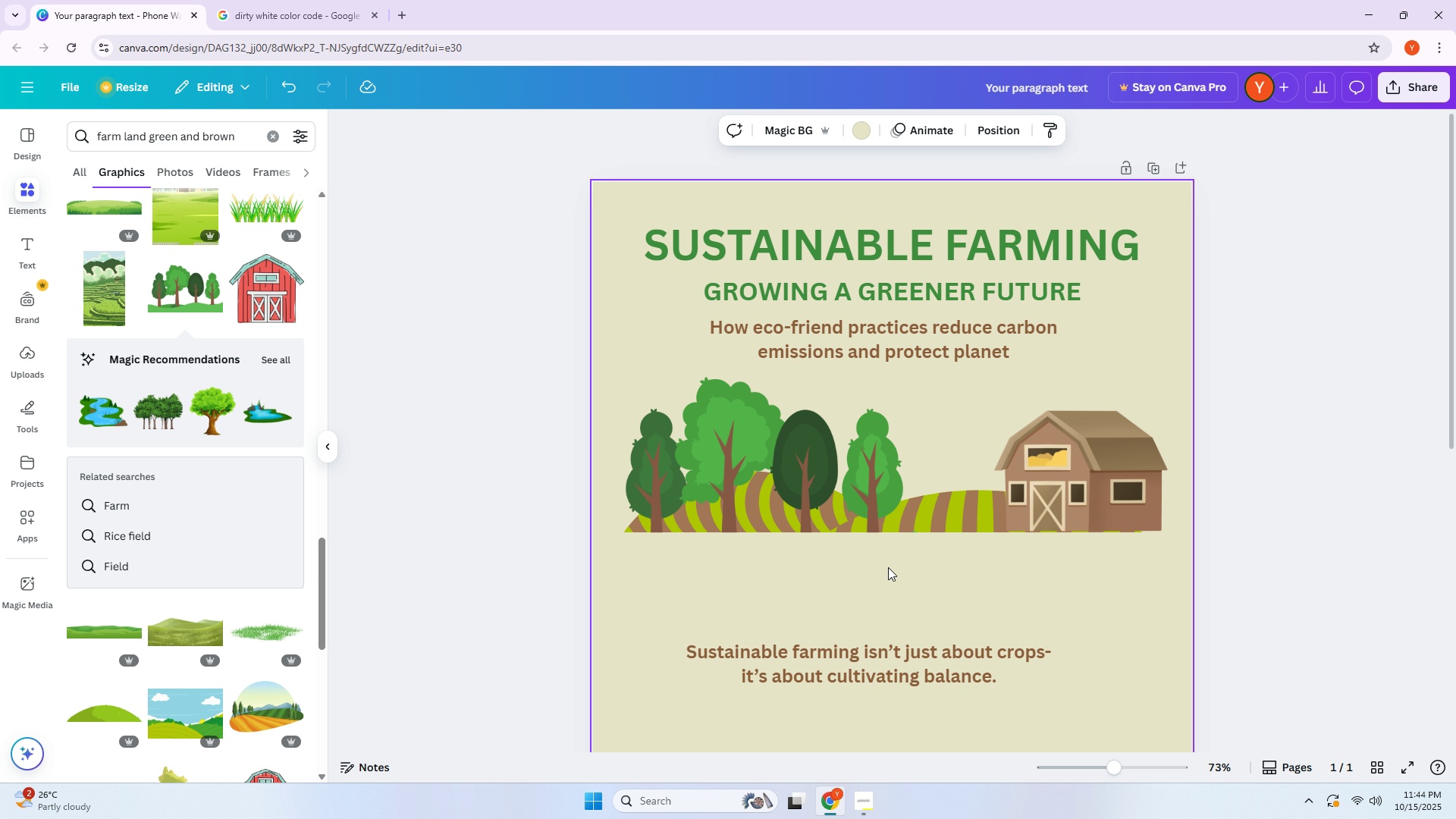 
left_click([971, 520])
 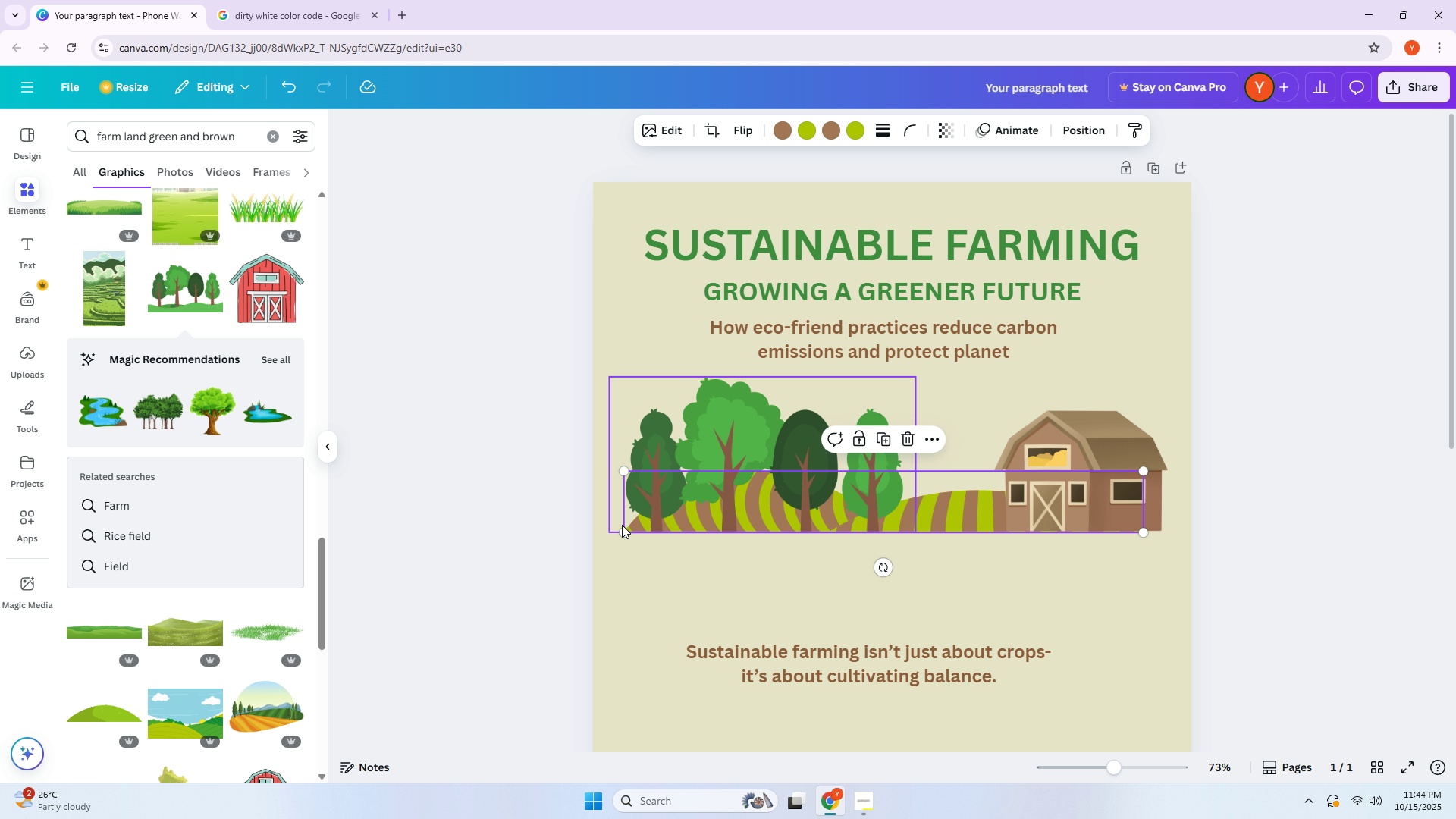 
left_click_drag(start_coordinate=[624, 532], to_coordinate=[607, 538])
 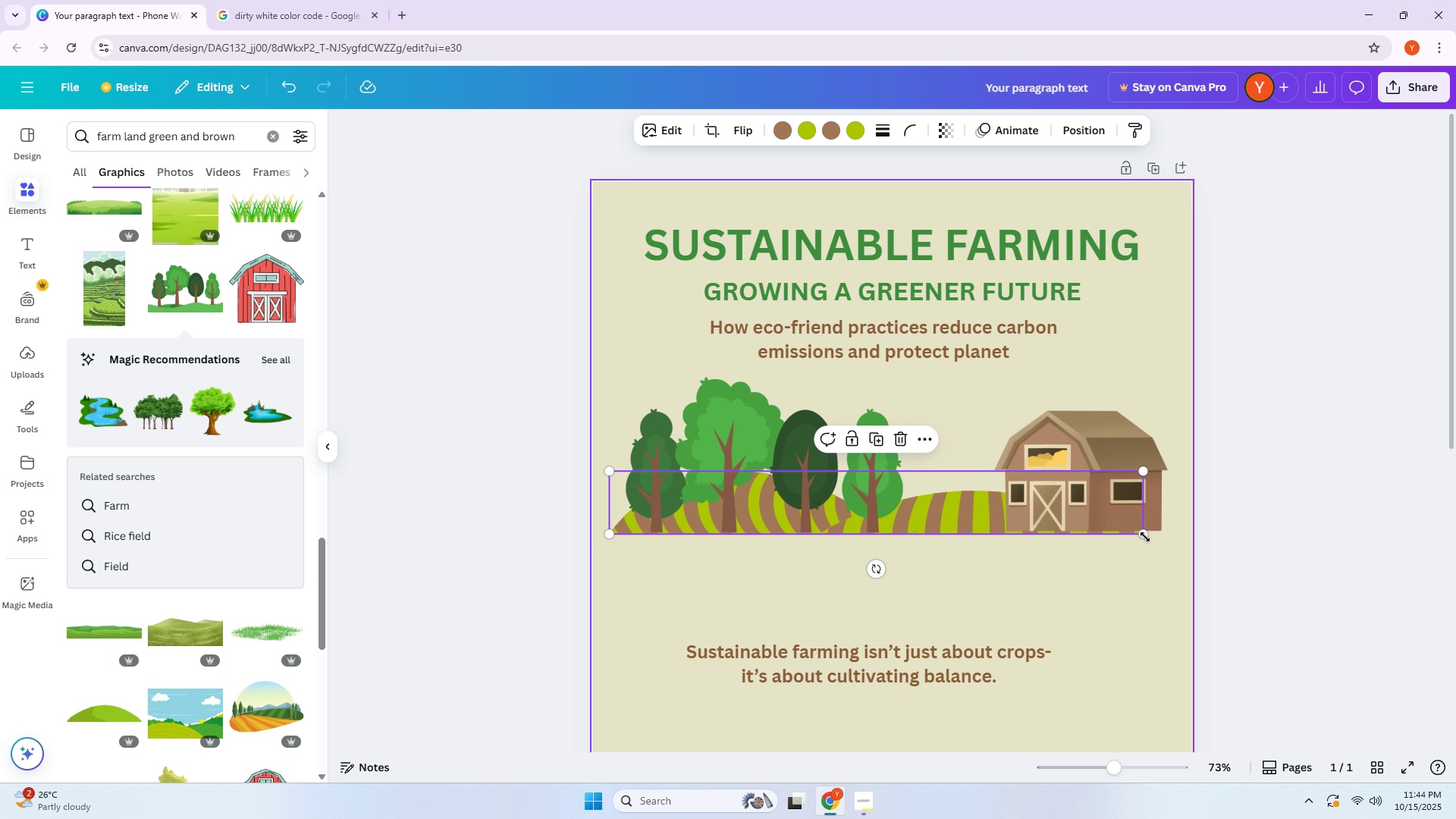 
left_click_drag(start_coordinate=[1145, 537], to_coordinate=[1168, 543])
 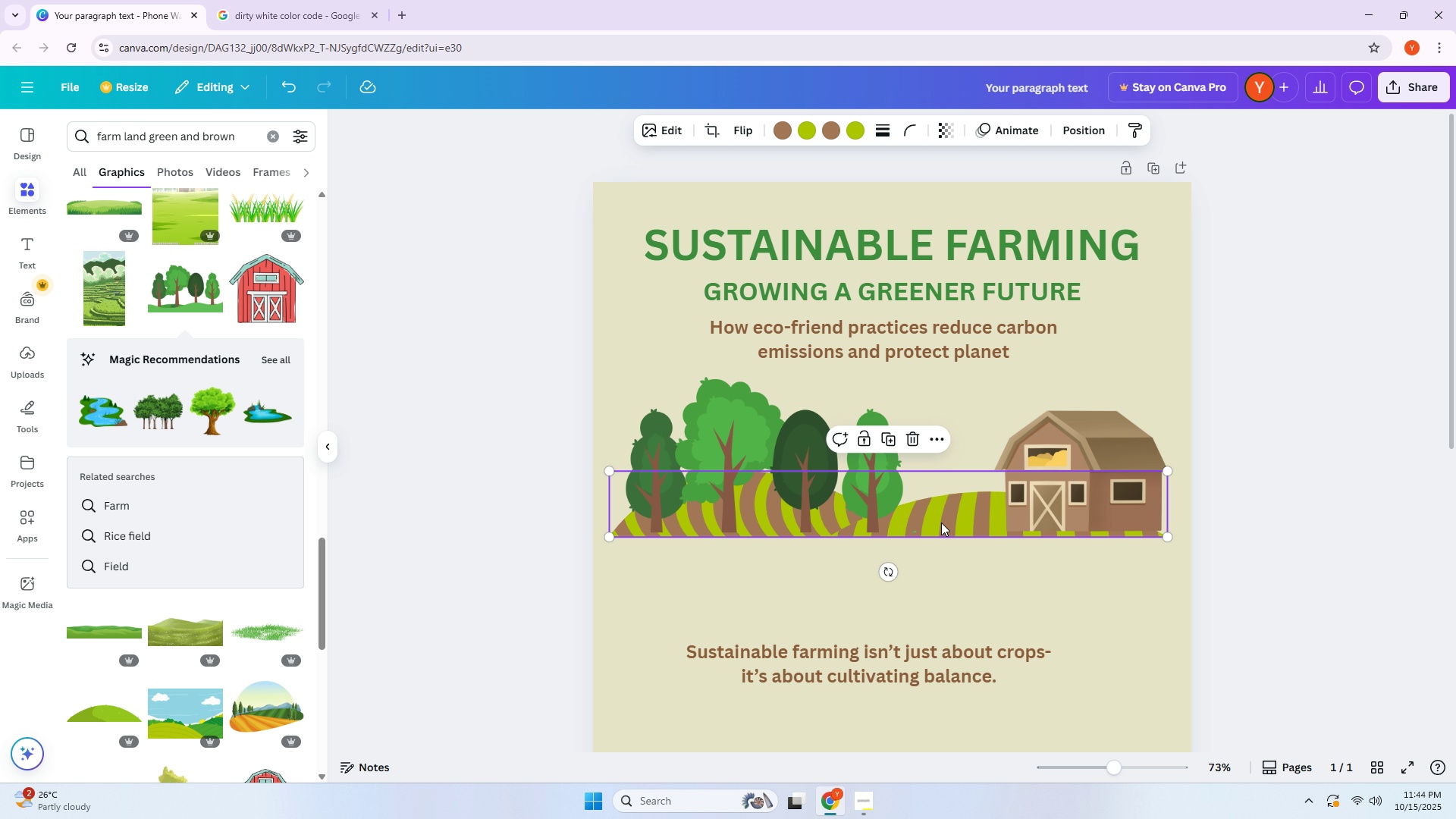 
left_click_drag(start_coordinate=[922, 509], to_coordinate=[927, 512])
 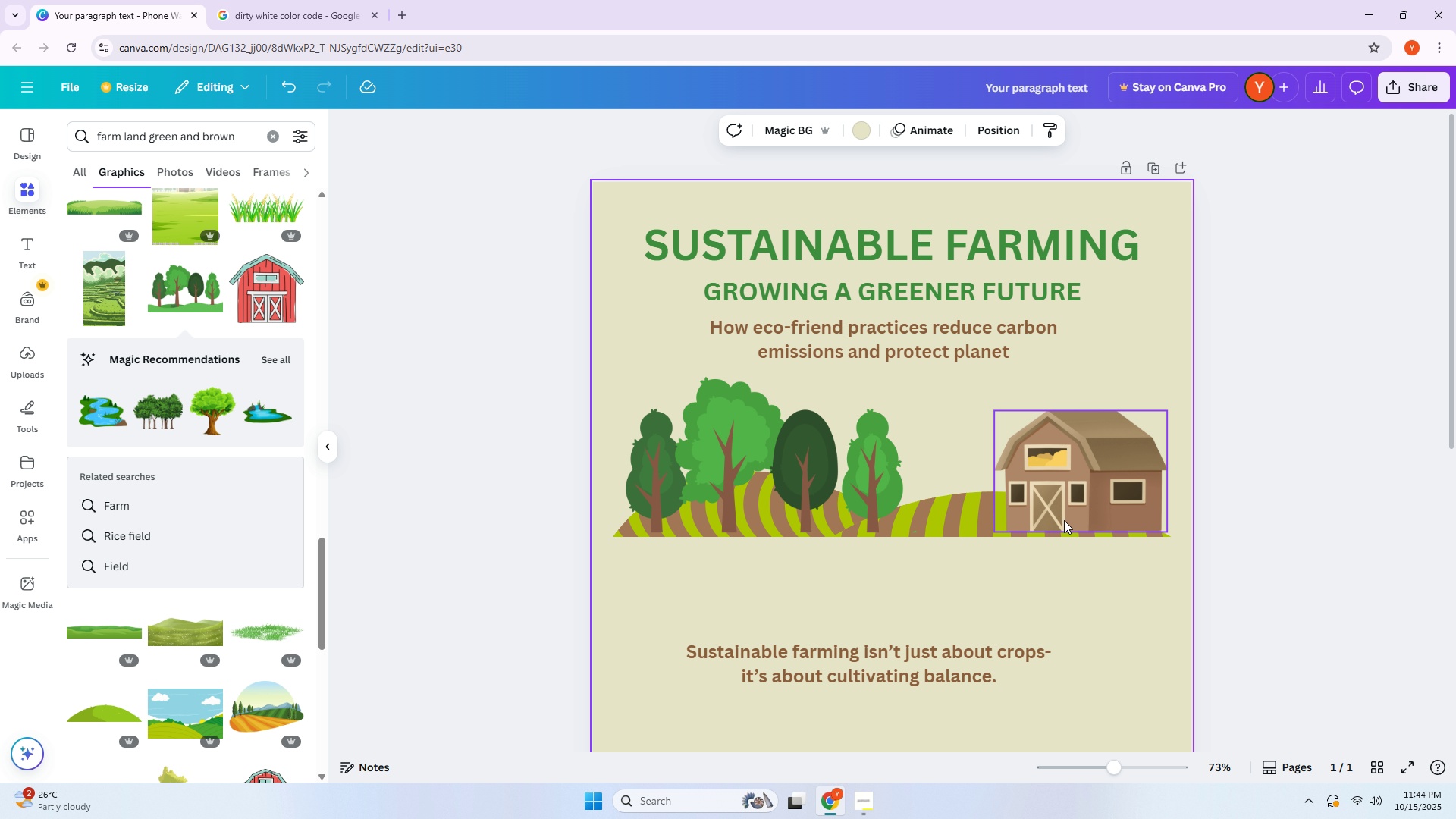 
double_click([1068, 517])
 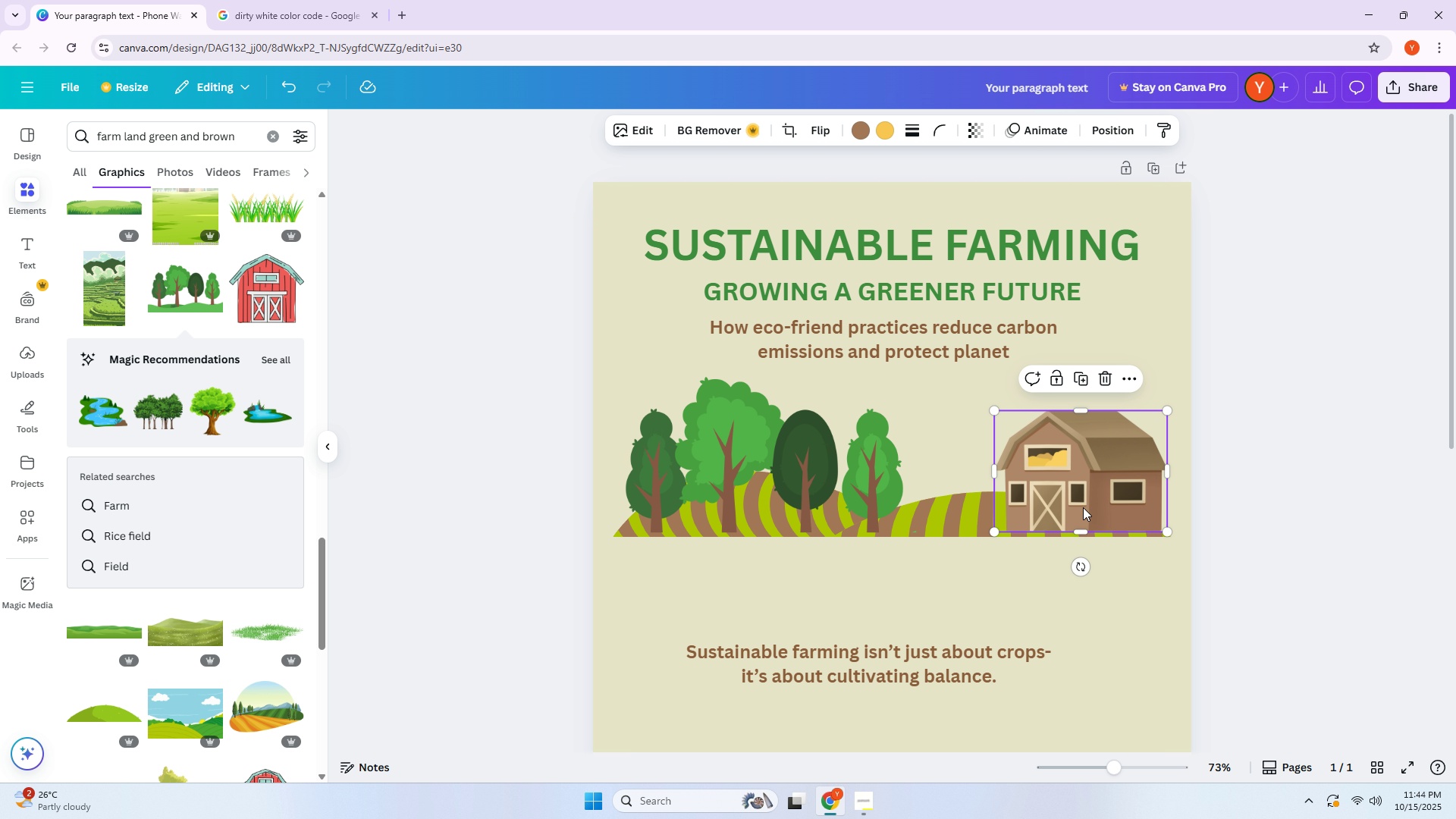 
left_click_drag(start_coordinate=[1083, 507], to_coordinate=[1092, 516])
 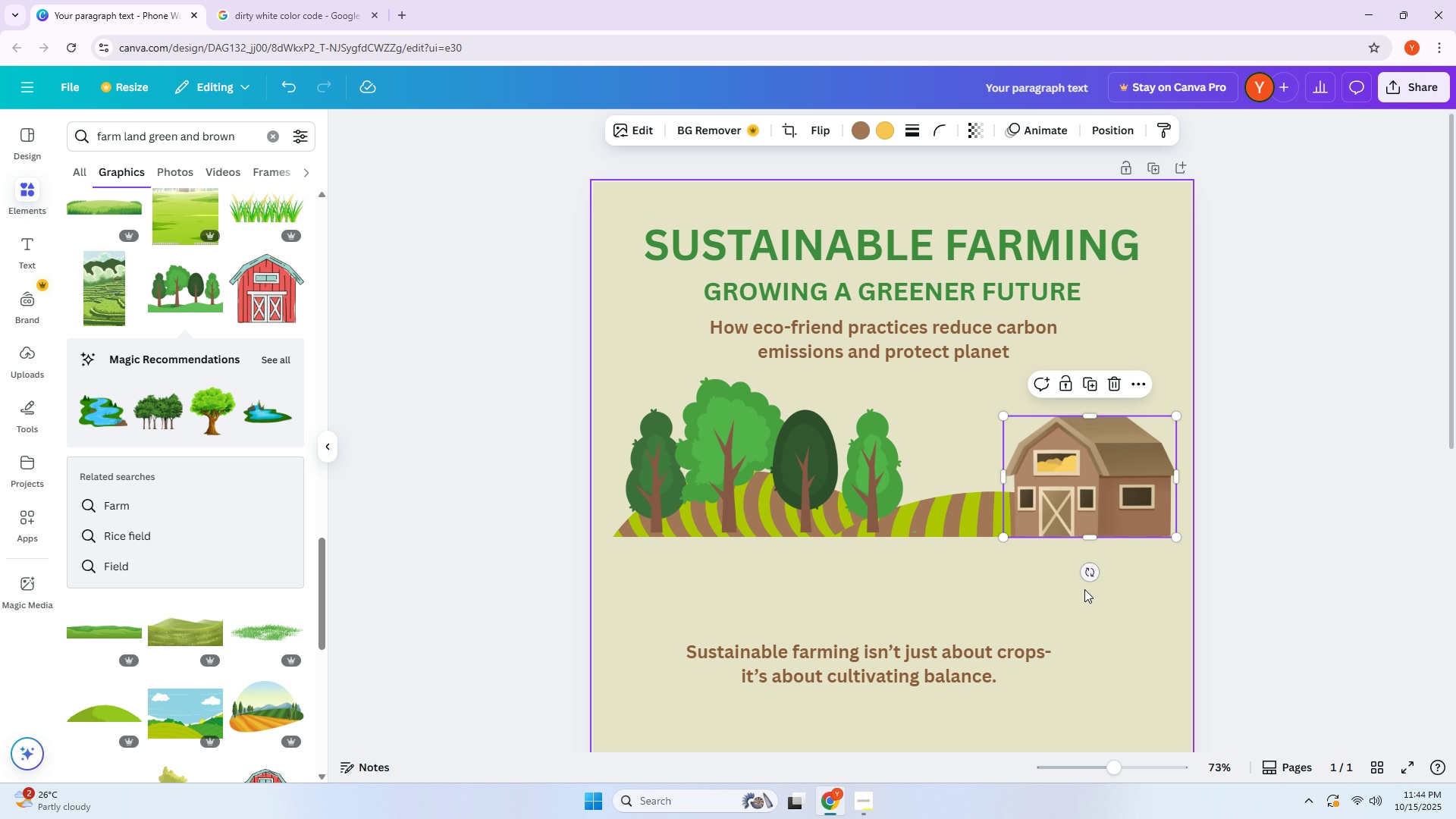 
left_click([1084, 589])
 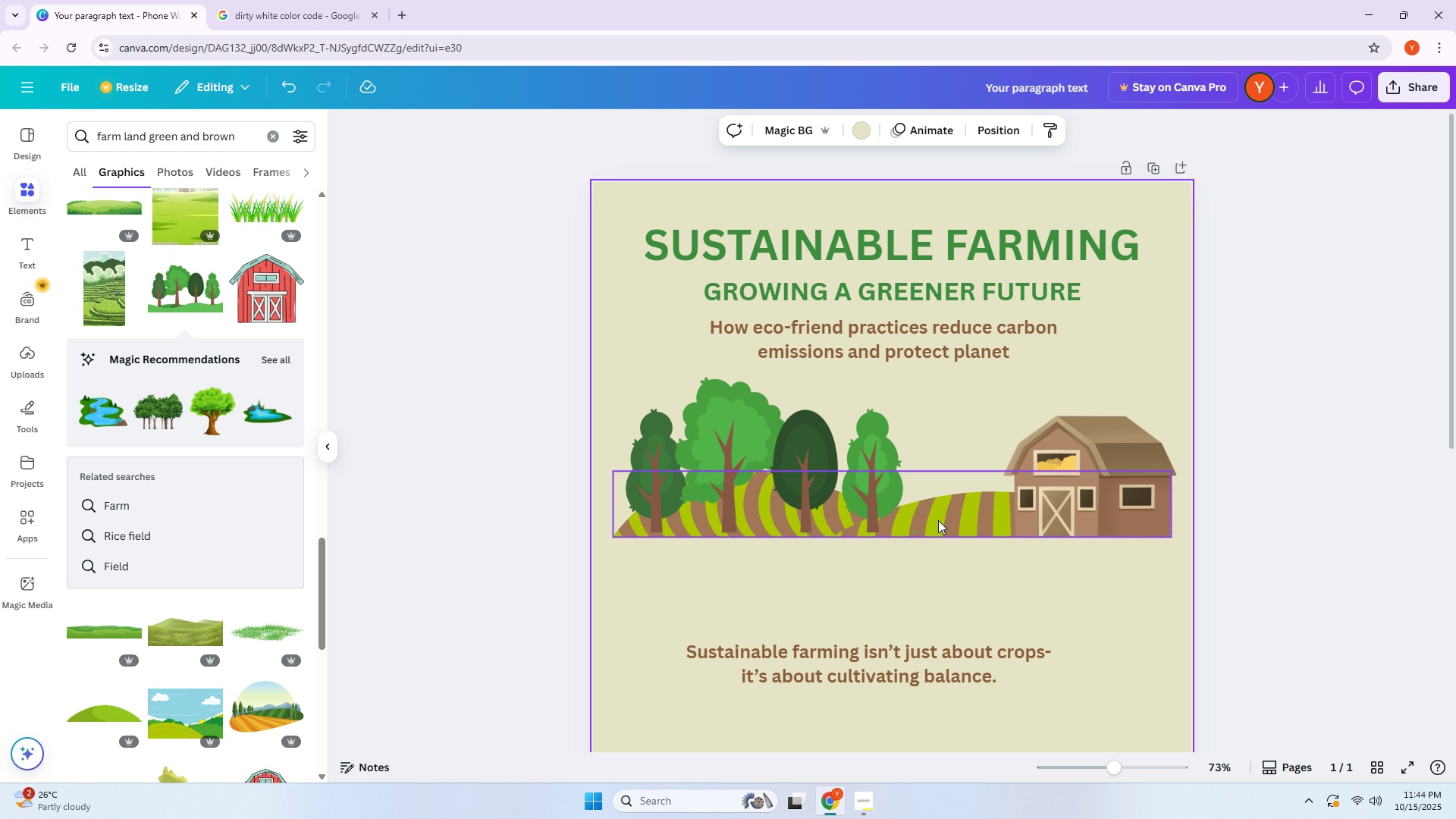 
left_click_drag(start_coordinate=[839, 493], to_coordinate=[839, 476])
 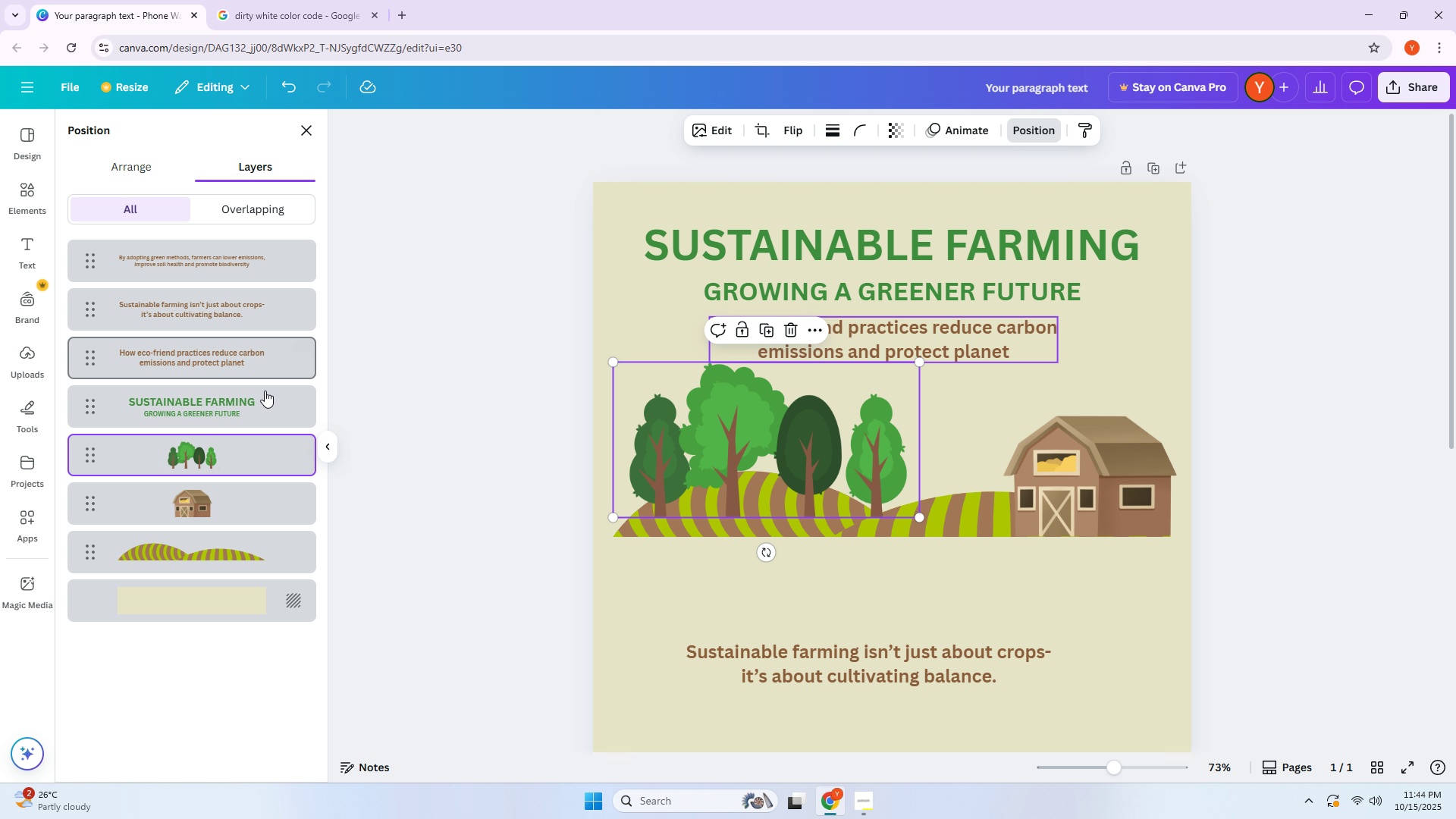 
left_click_drag(start_coordinate=[240, 453], to_coordinate=[231, 573])
 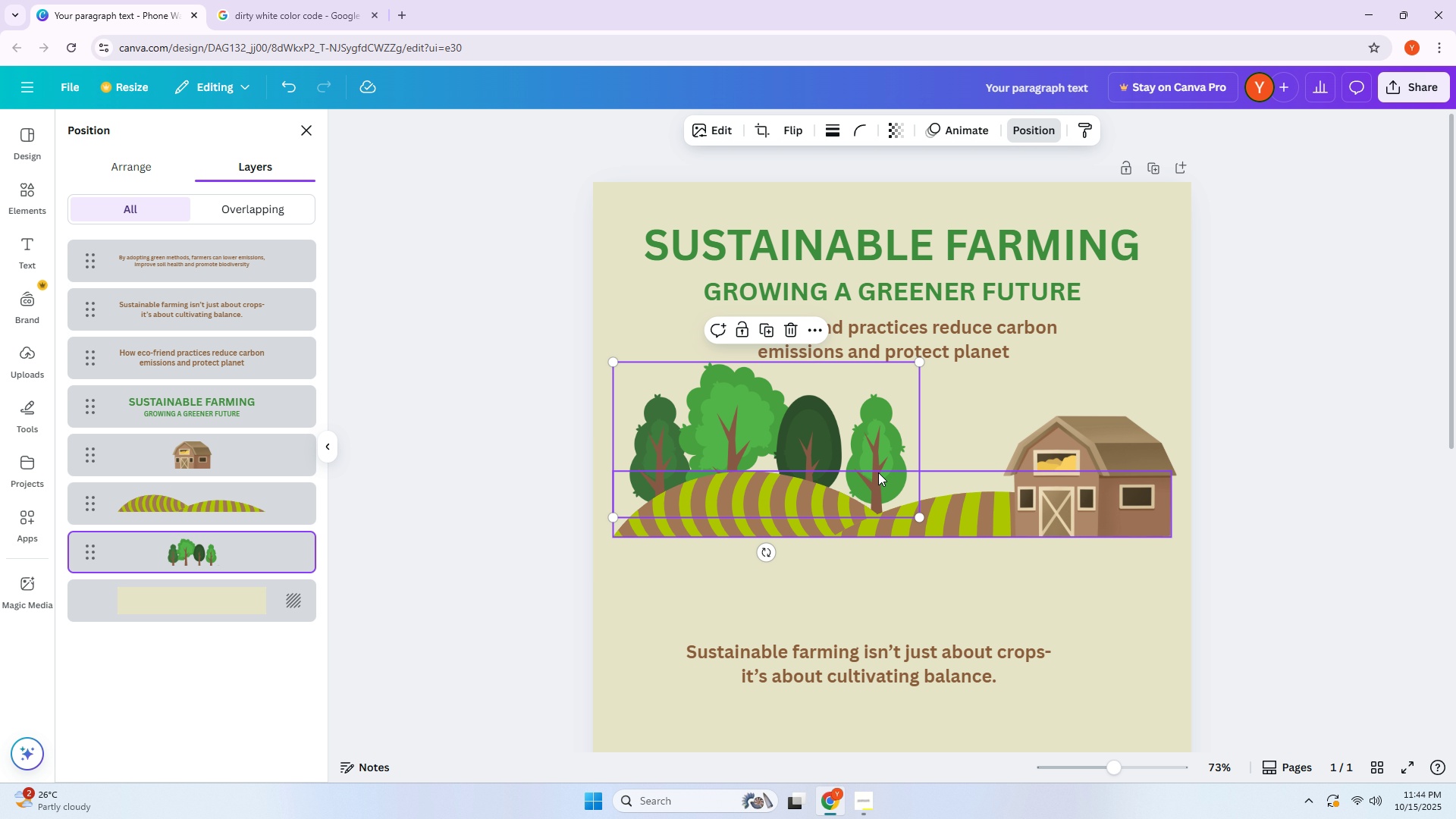 
left_click_drag(start_coordinate=[878, 454], to_coordinate=[921, 450])
 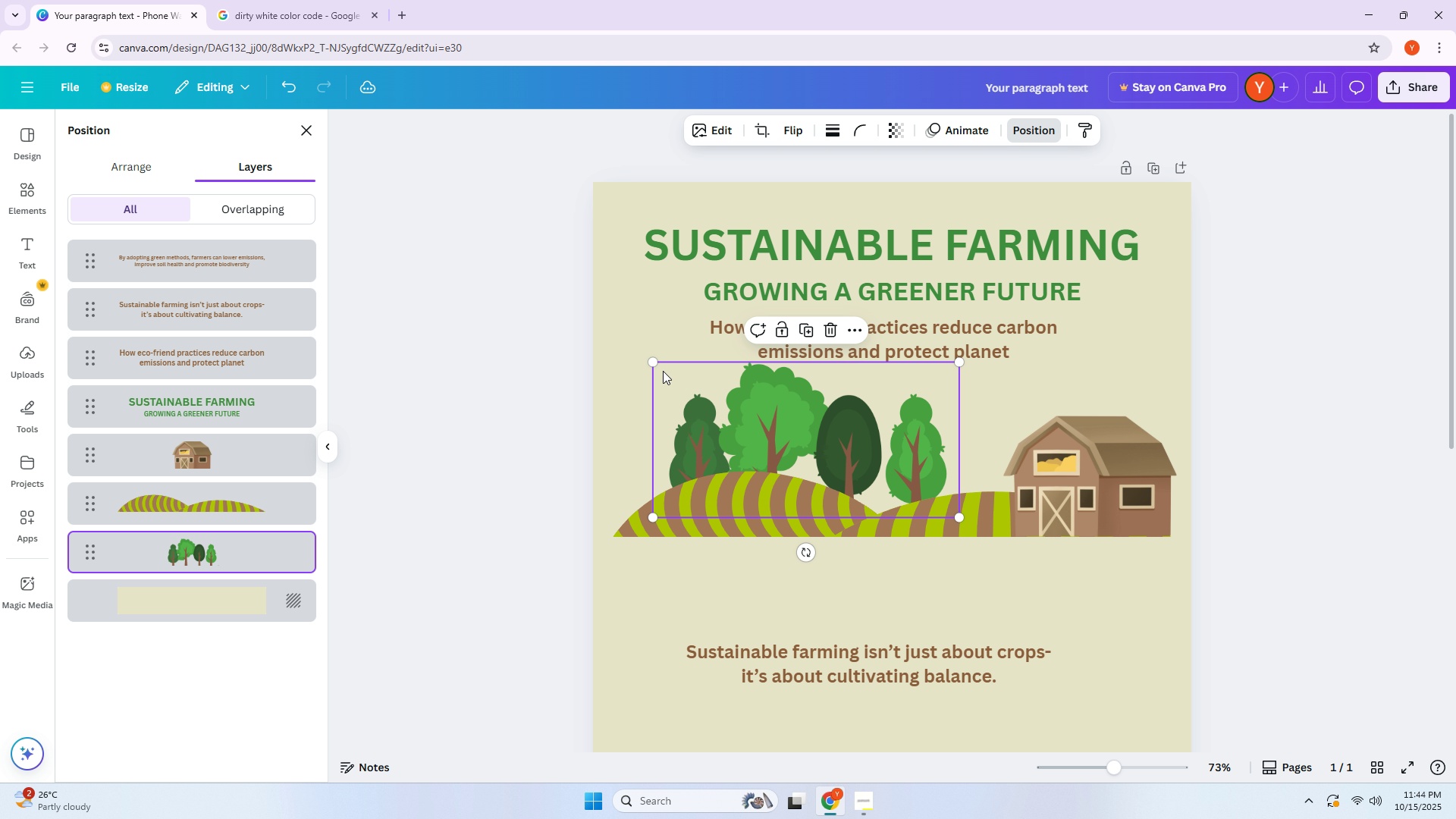 
left_click_drag(start_coordinate=[650, 364], to_coordinate=[604, 334])
 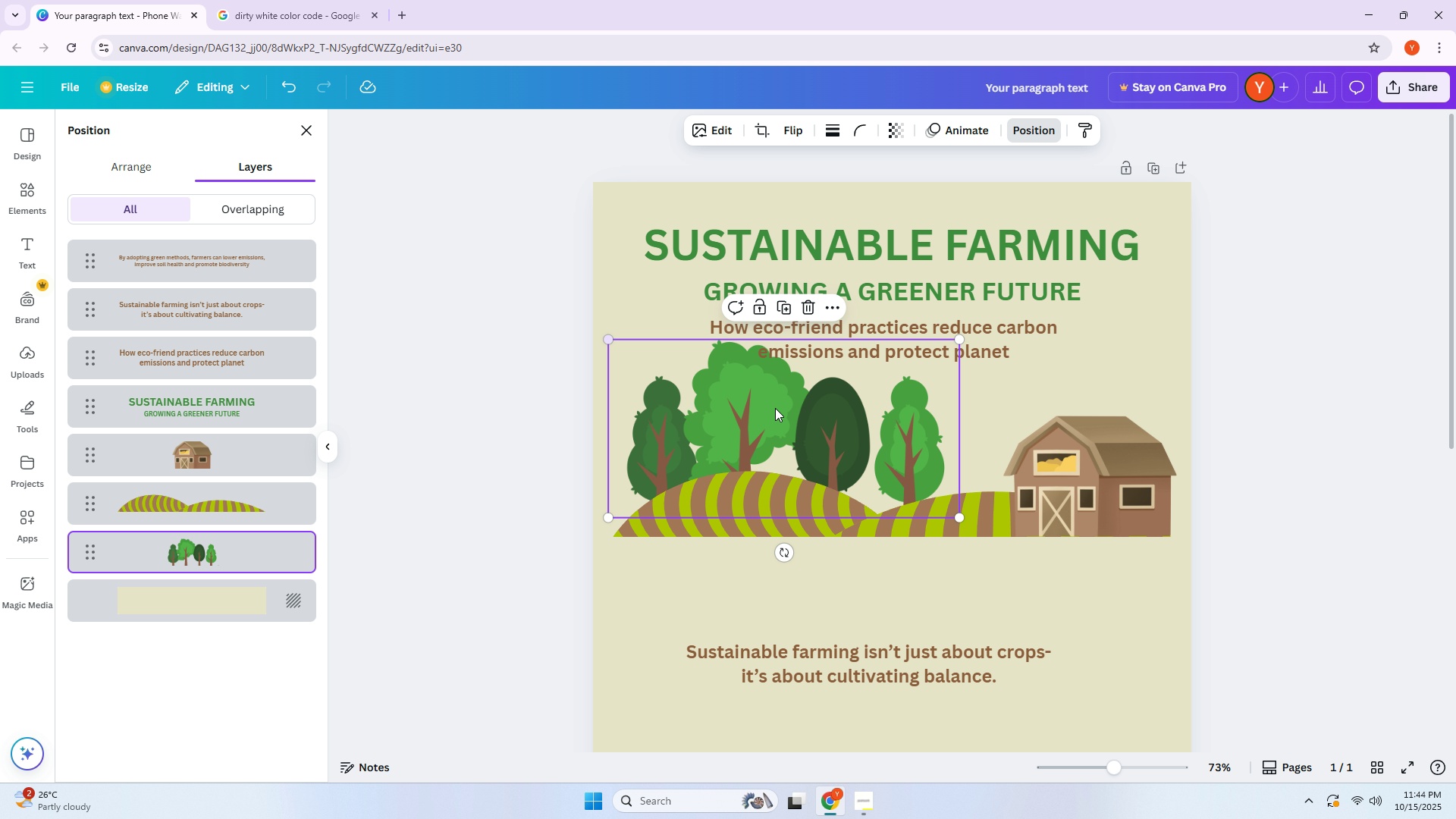 
left_click_drag(start_coordinate=[780, 410], to_coordinate=[849, 403])
 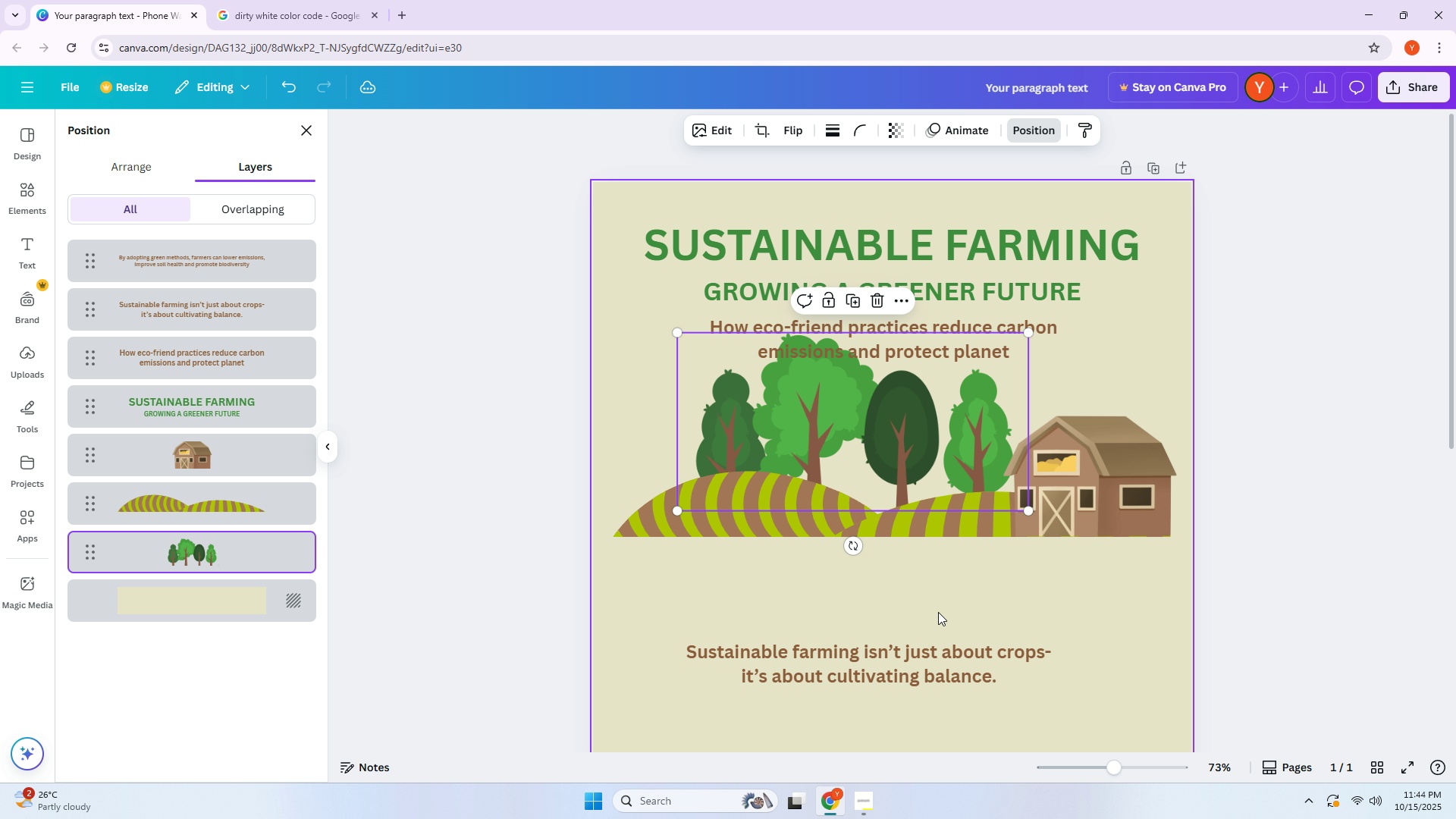 
left_click([946, 610])
 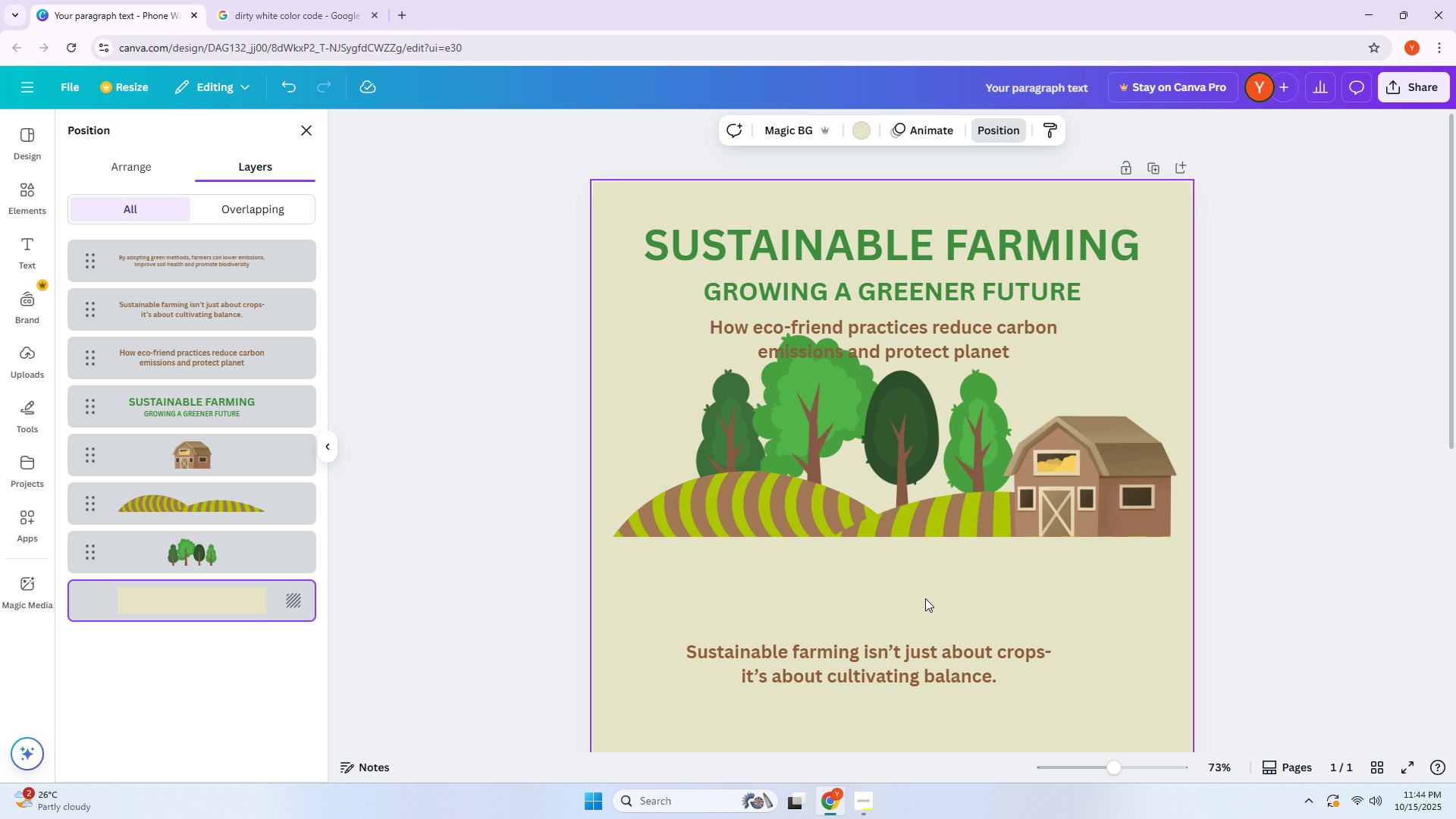 
wait(8.99)
 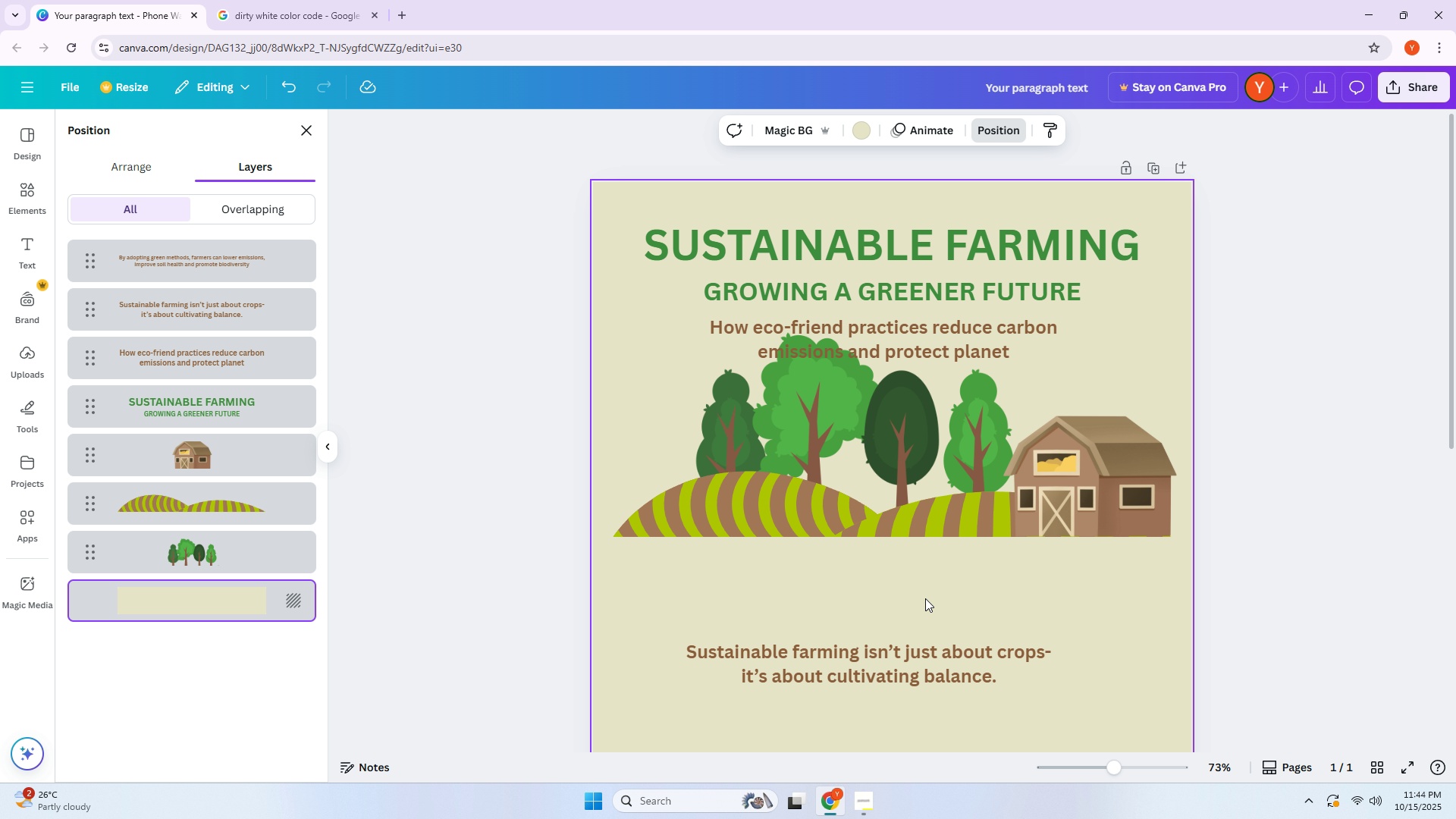 
scroll: coordinate [925, 598], scroll_direction: down, amount: 2.0
 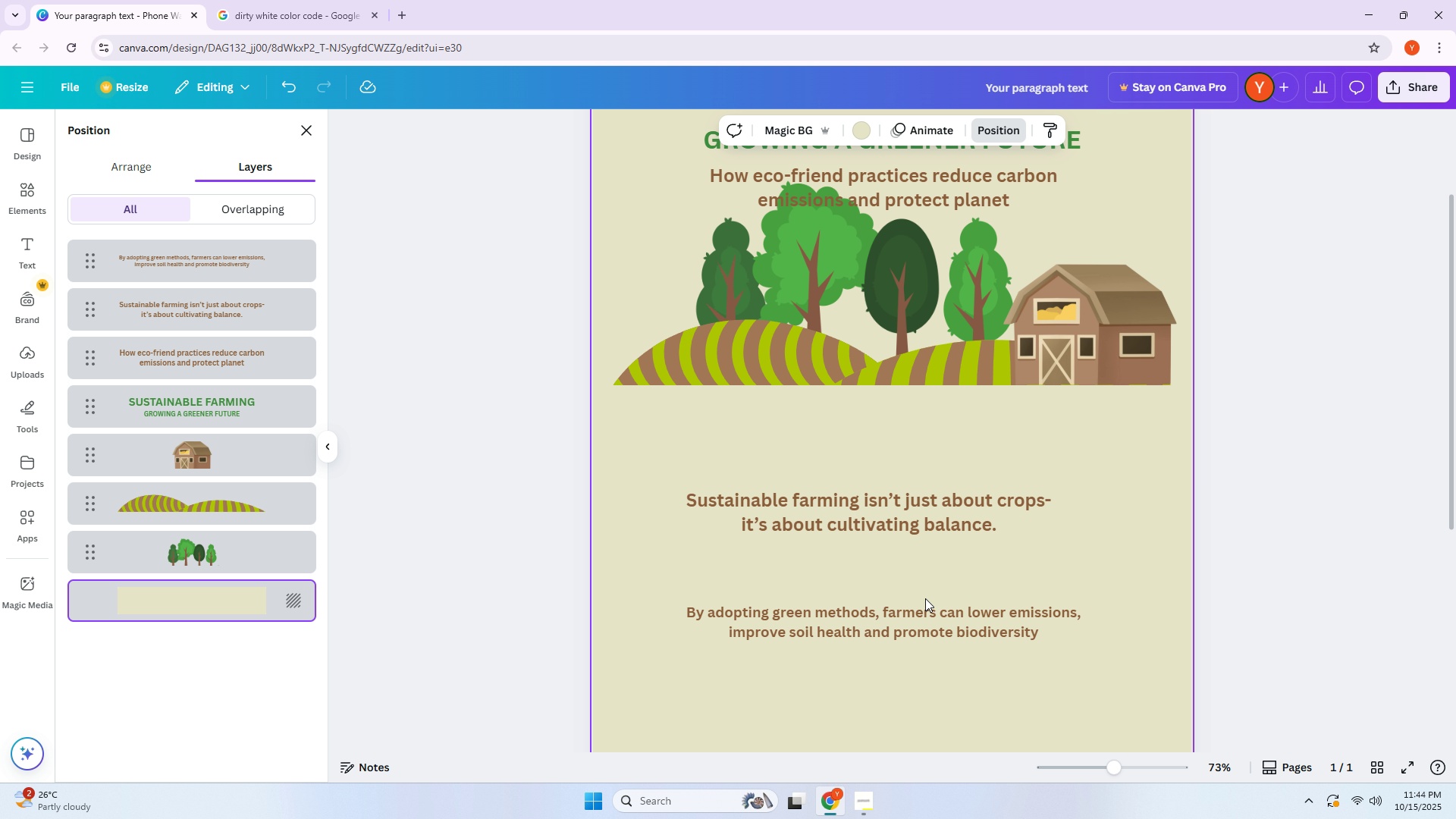 
scroll: coordinate [905, 462], scroll_direction: up, amount: 3.0
 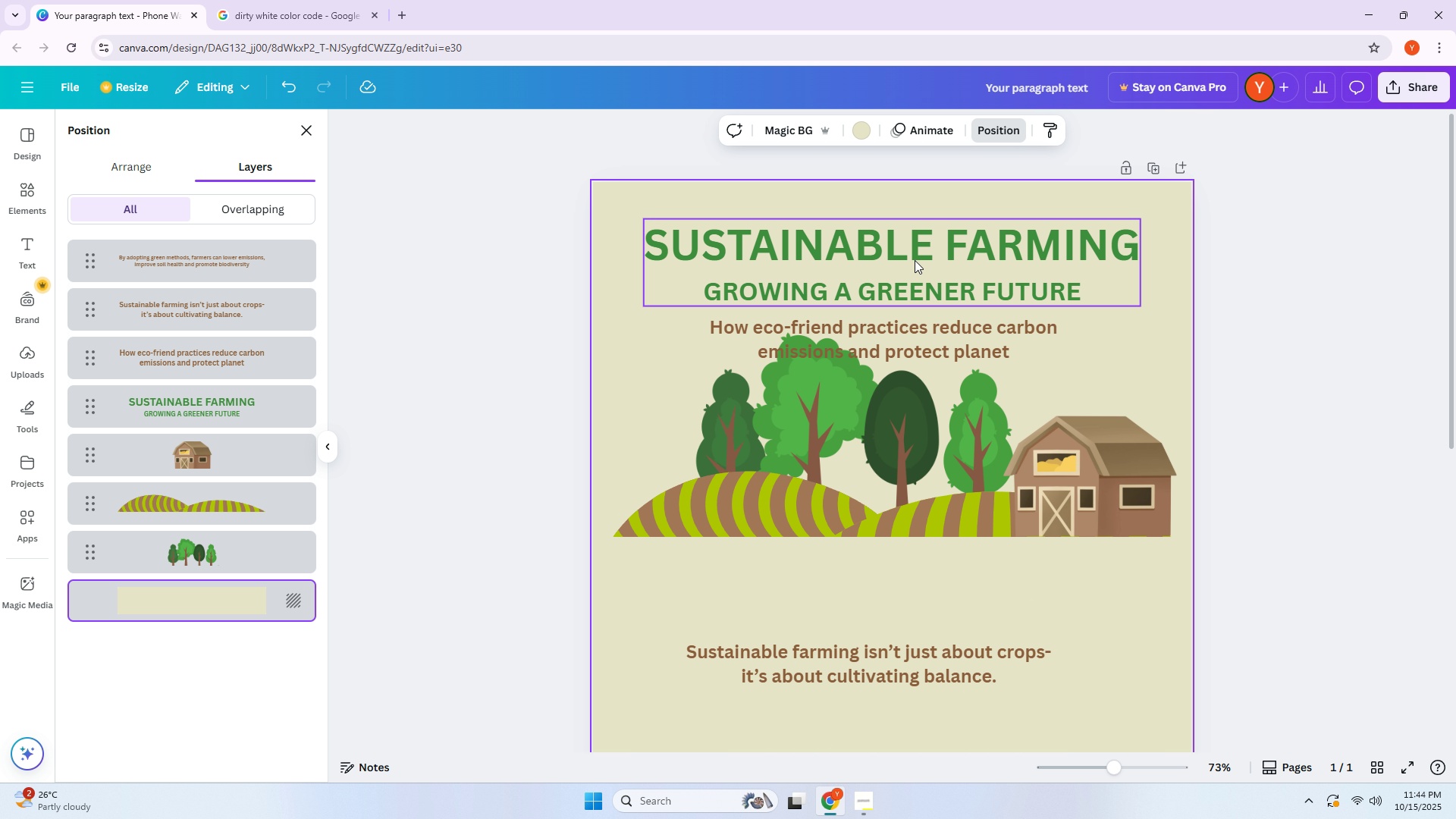 
left_click([915, 260])
 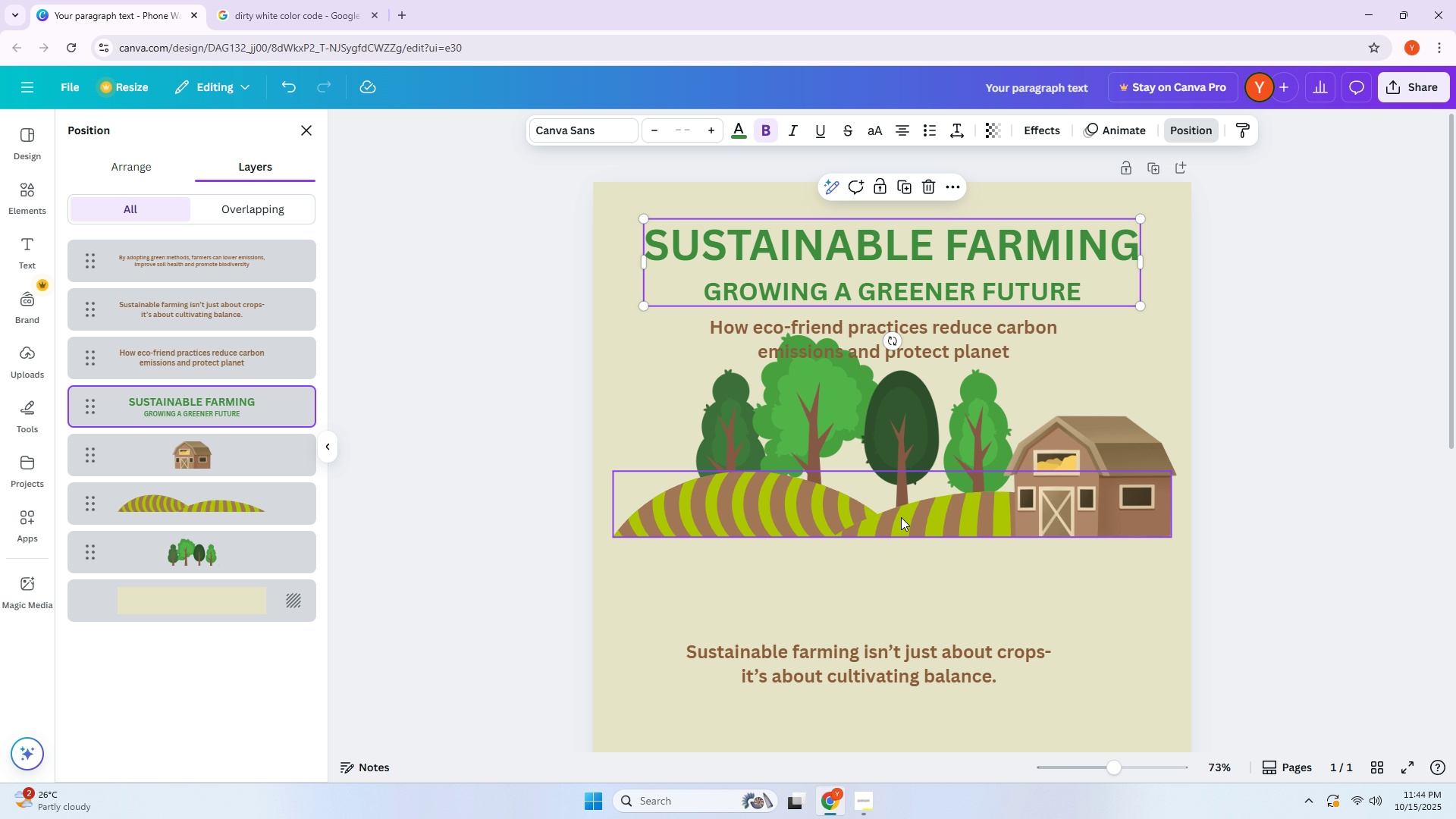 
left_click_drag(start_coordinate=[901, 519], to_coordinate=[902, 559])
 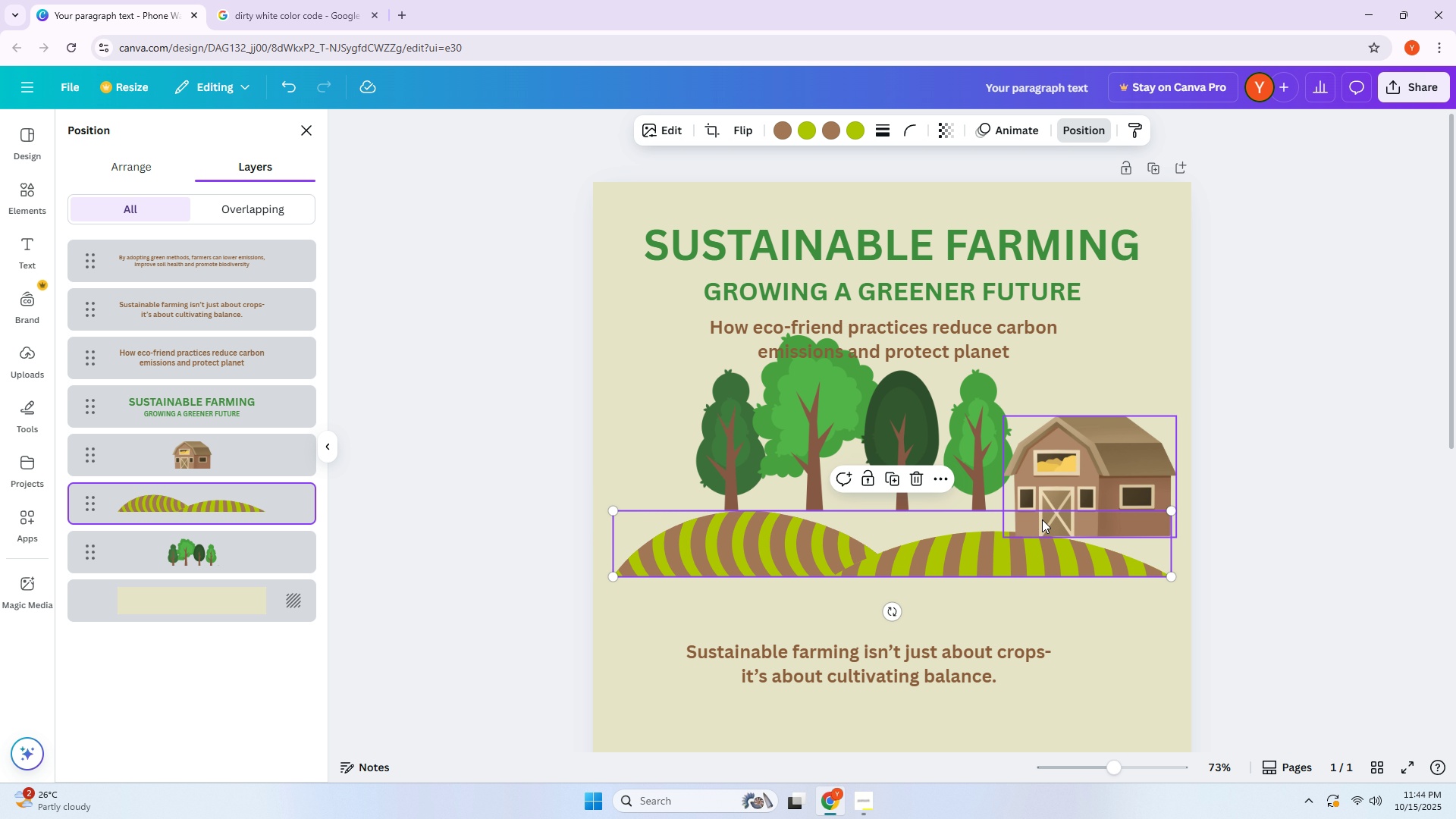 
left_click_drag(start_coordinate=[1042, 513], to_coordinate=[1046, 537])
 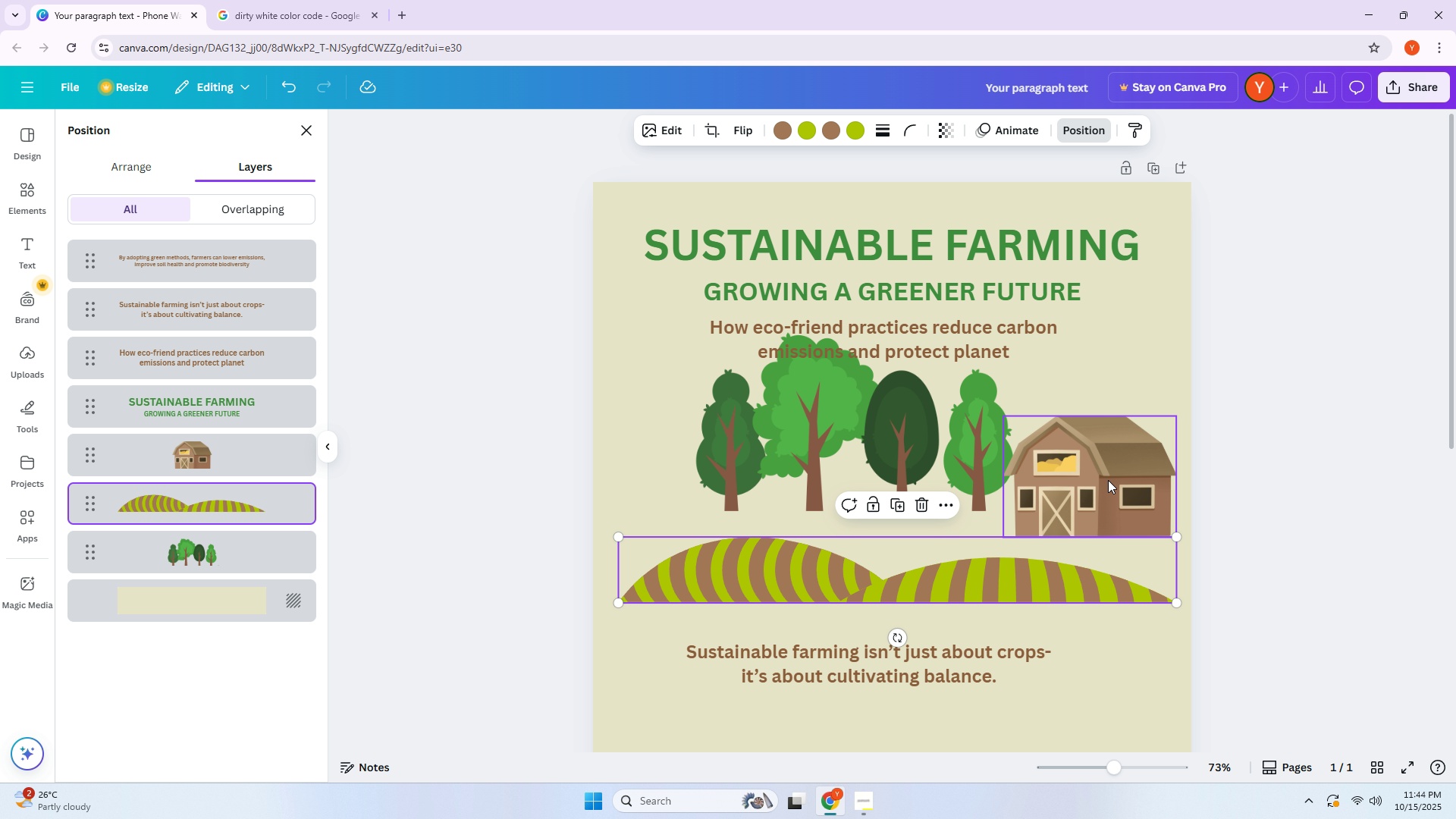 
left_click([1108, 480])
 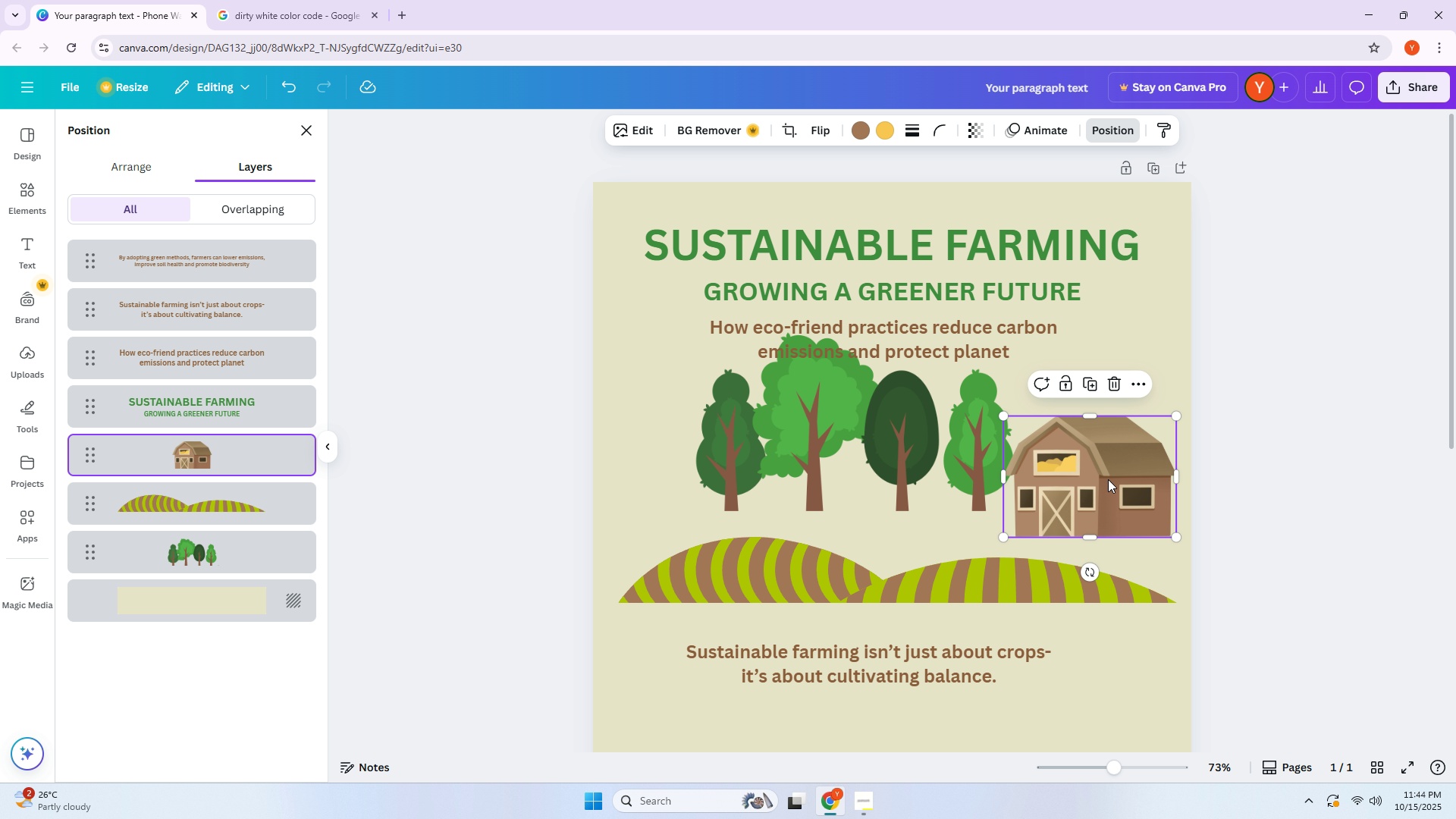 
left_click_drag(start_coordinate=[1109, 479], to_coordinate=[1112, 544])
 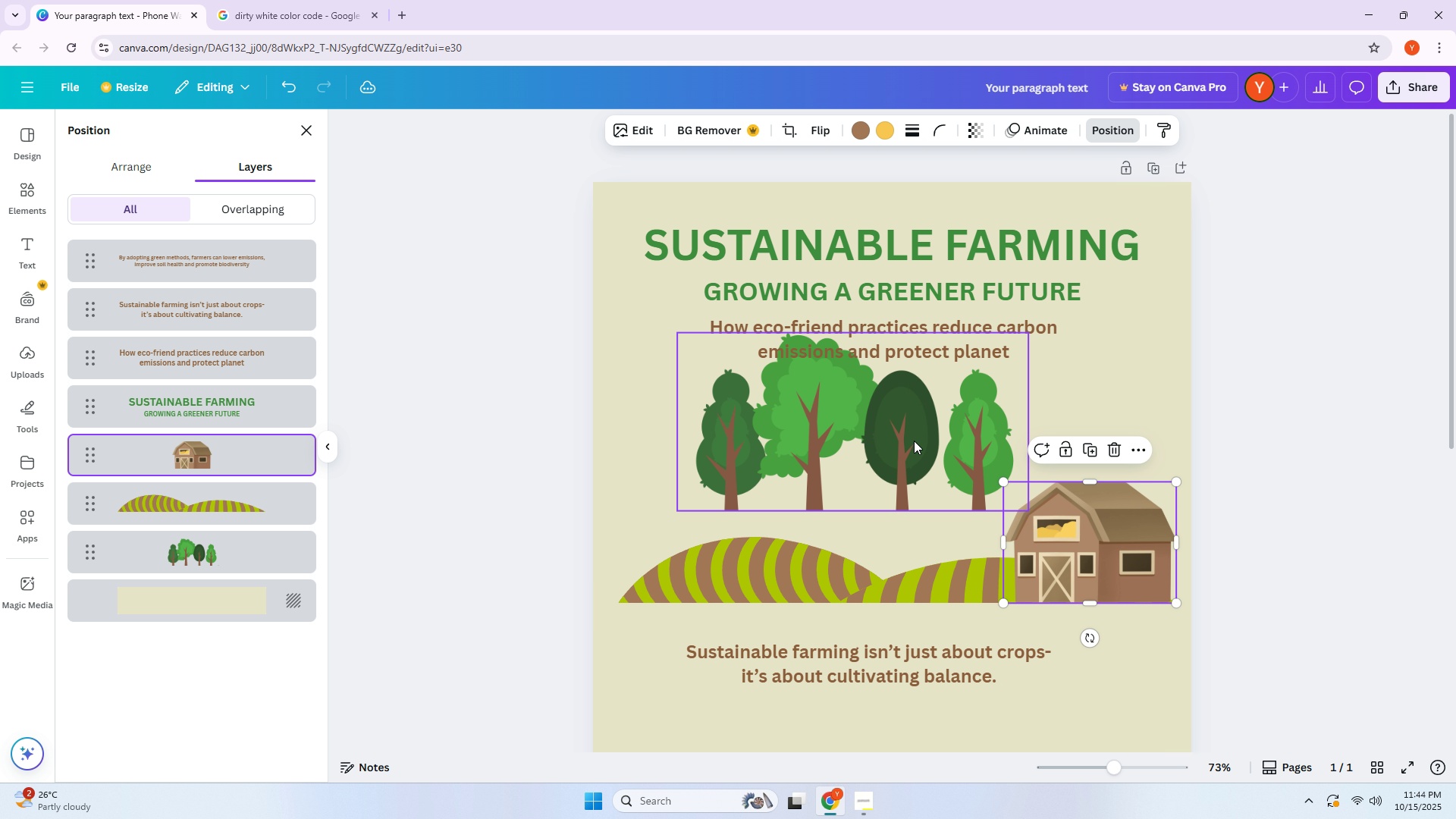 
left_click_drag(start_coordinate=[913, 441], to_coordinate=[918, 513])
 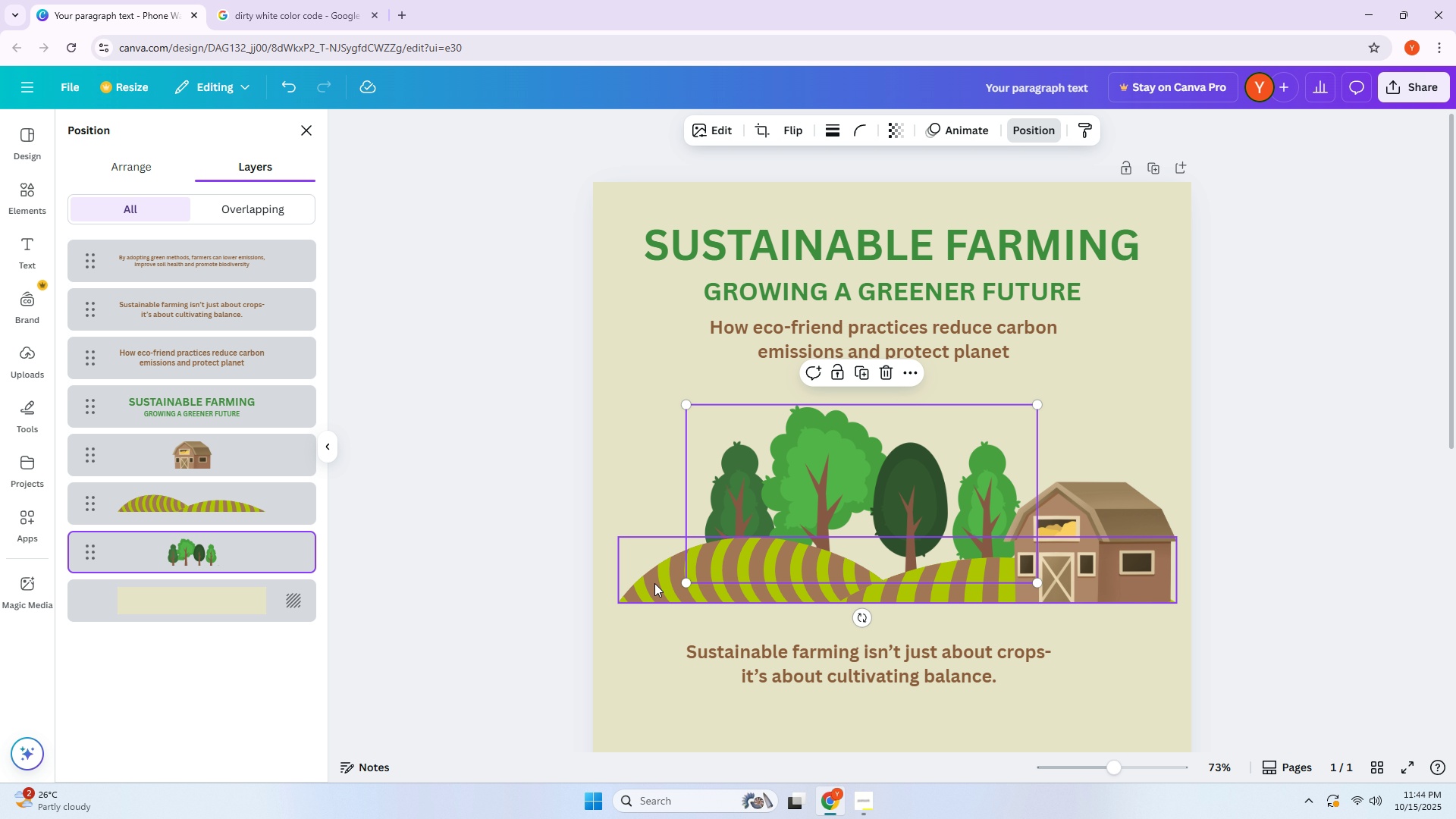 
left_click([650, 582])
 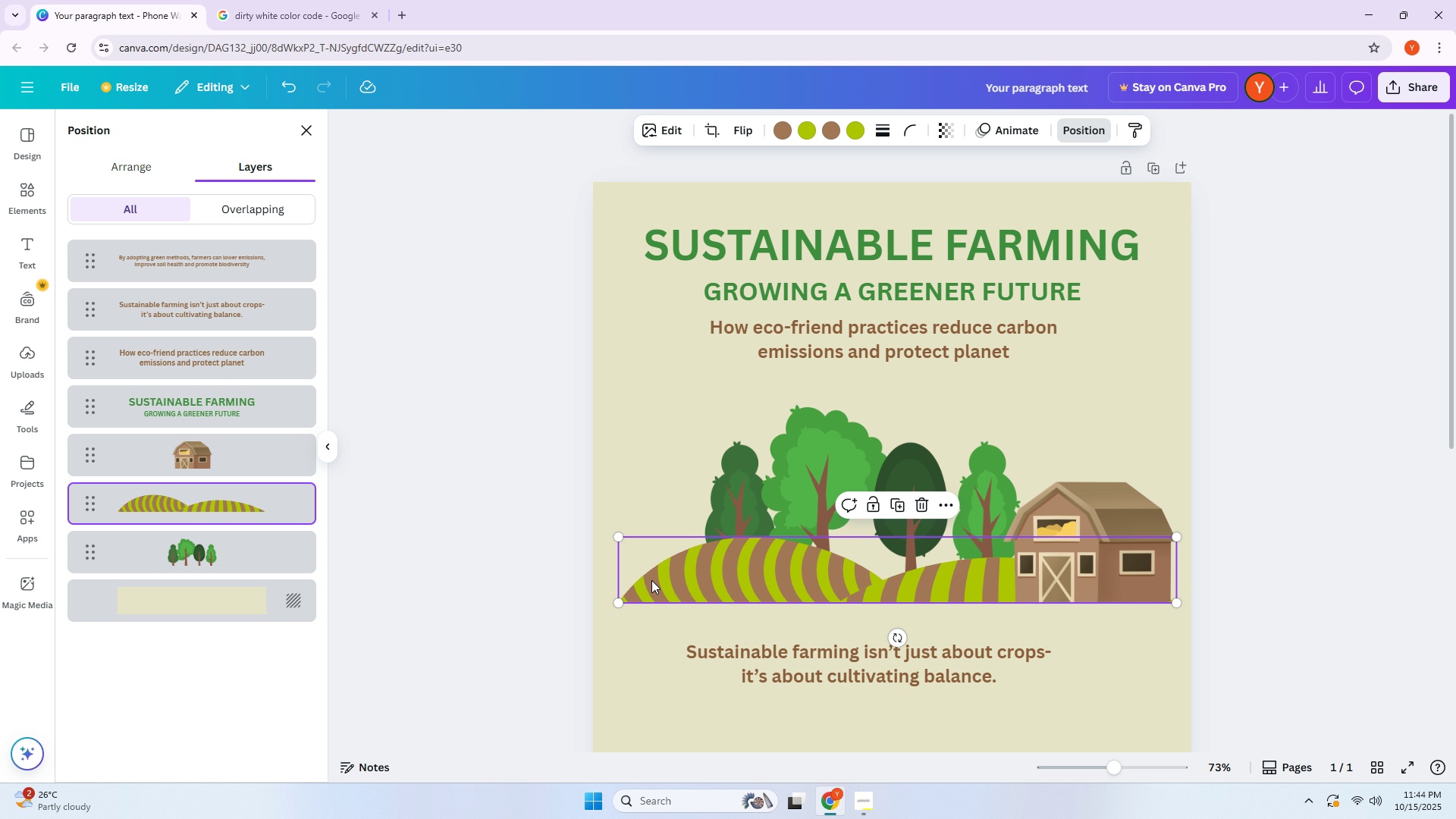 
left_click_drag(start_coordinate=[651, 580], to_coordinate=[655, 566])
 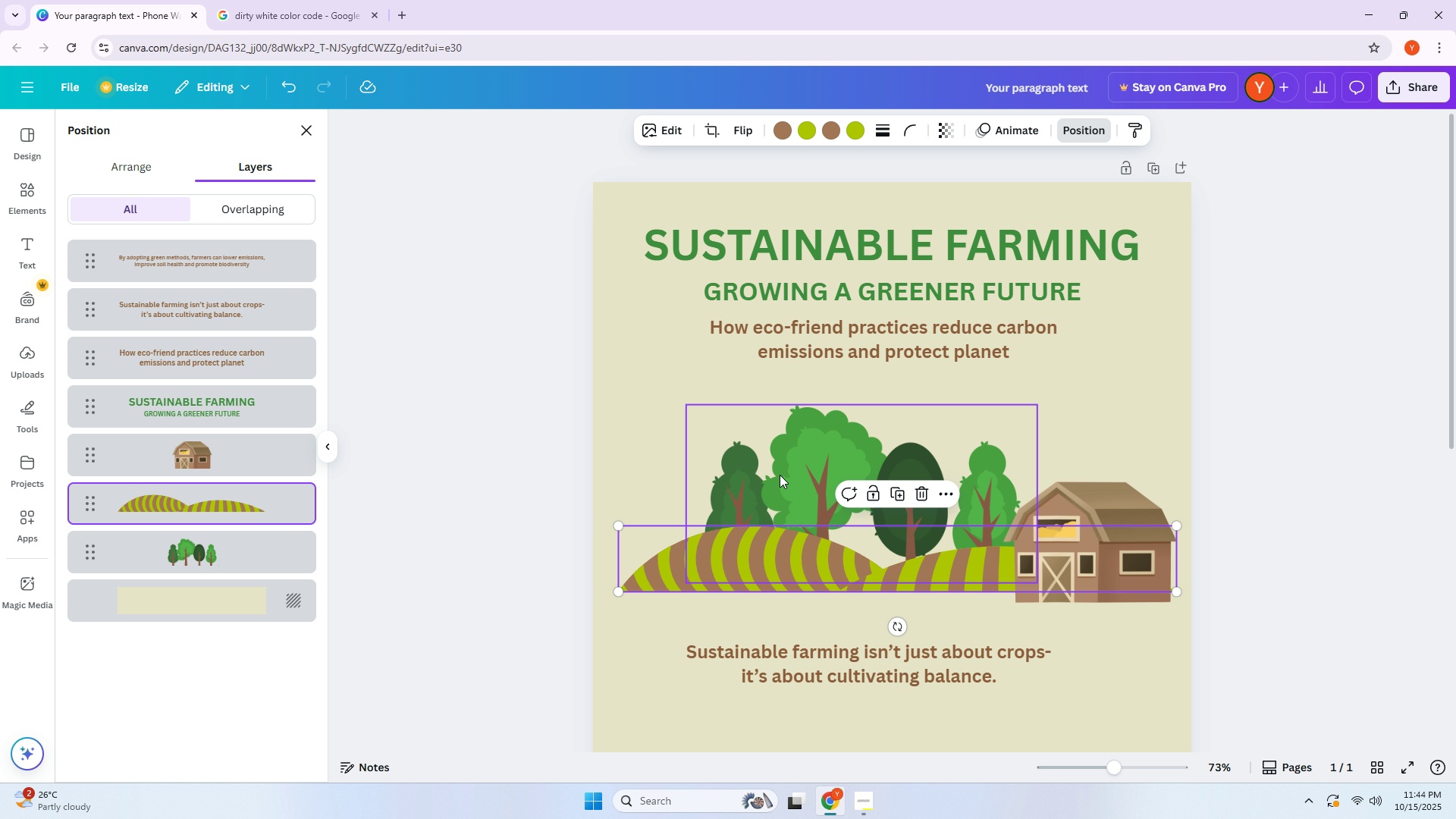 
left_click([780, 475])
 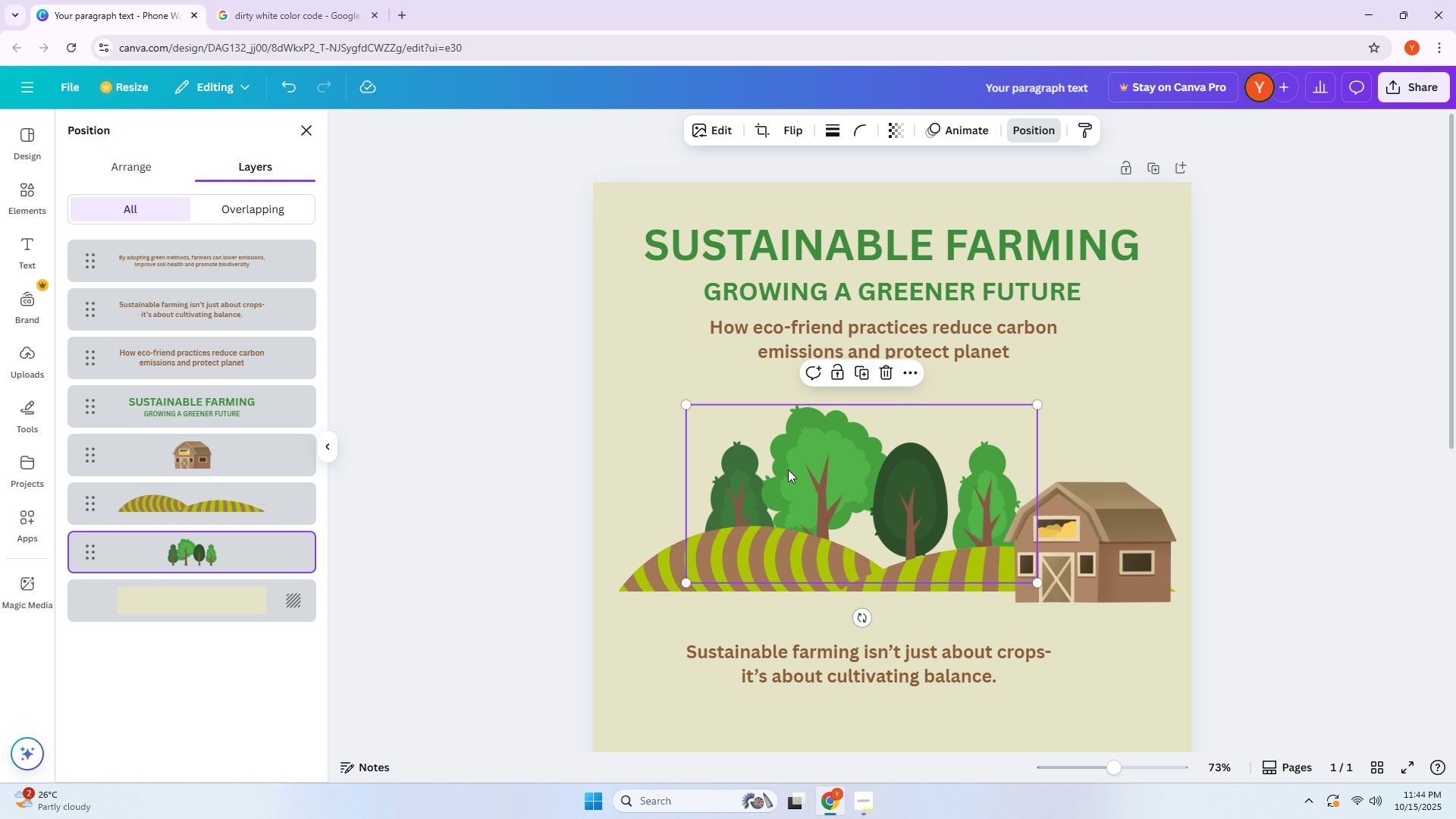 
left_click_drag(start_coordinate=[789, 469], to_coordinate=[786, 452])
 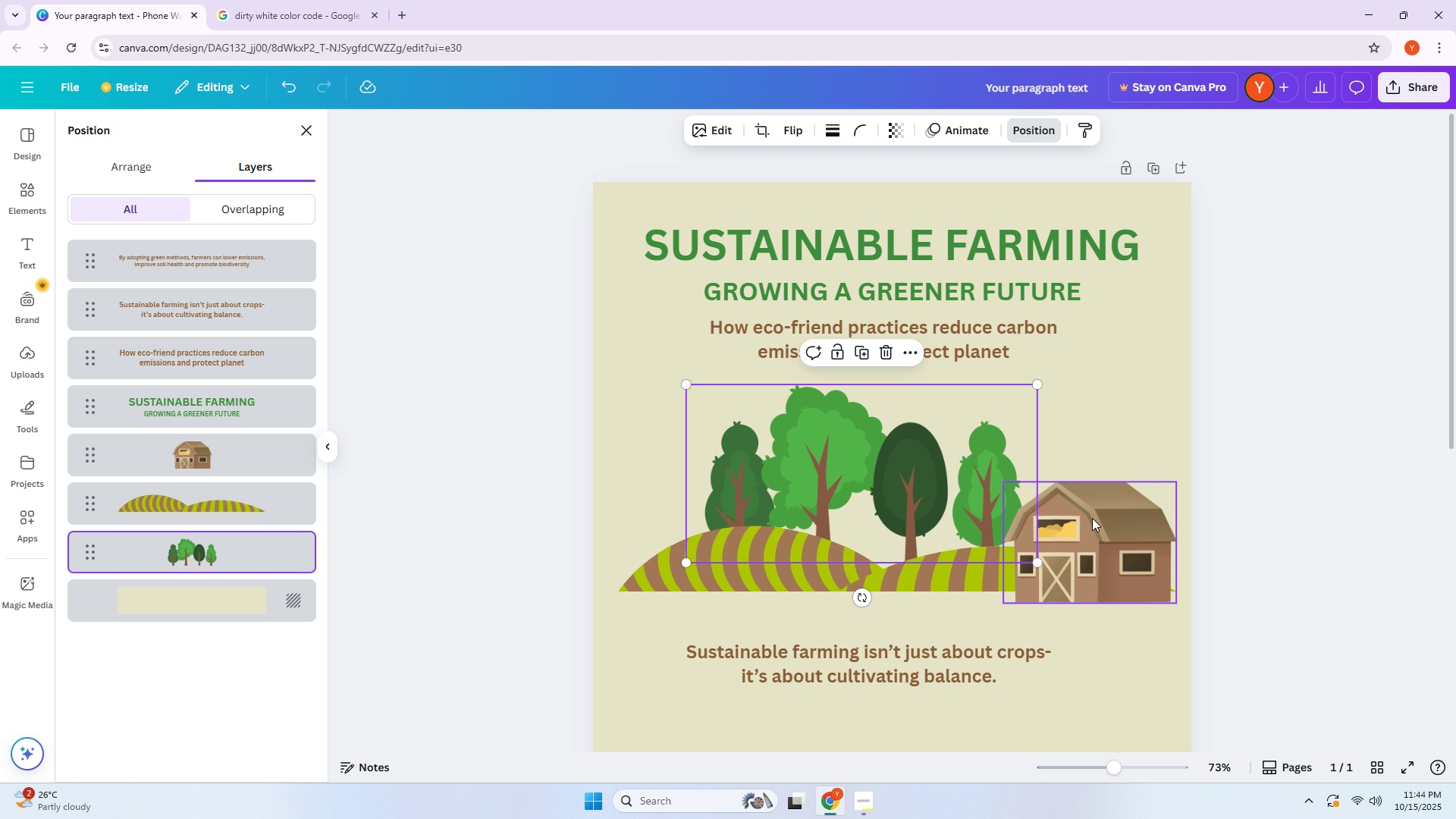 
left_click([1092, 518])
 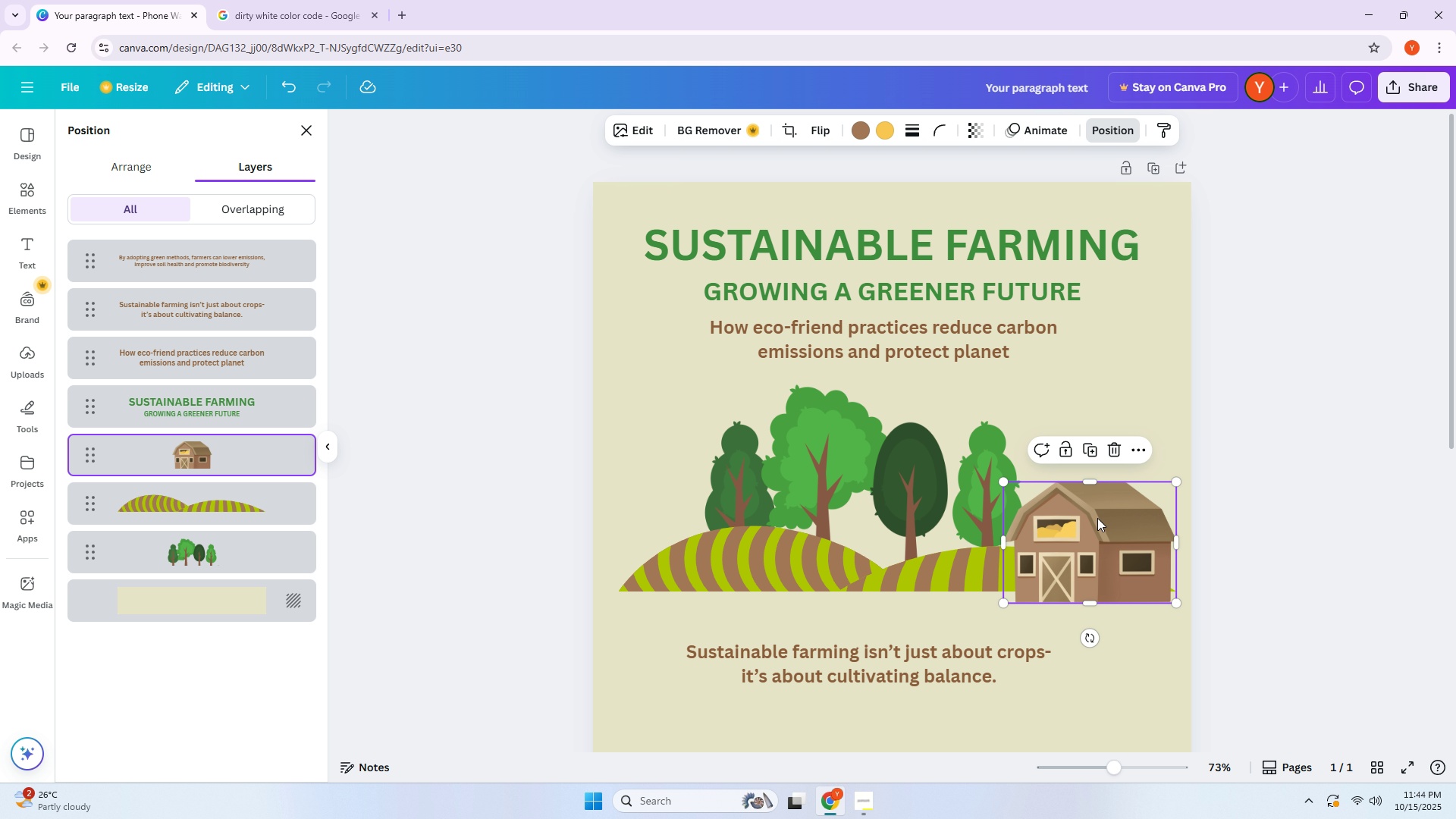 
left_click_drag(start_coordinate=[1098, 518], to_coordinate=[1101, 507])
 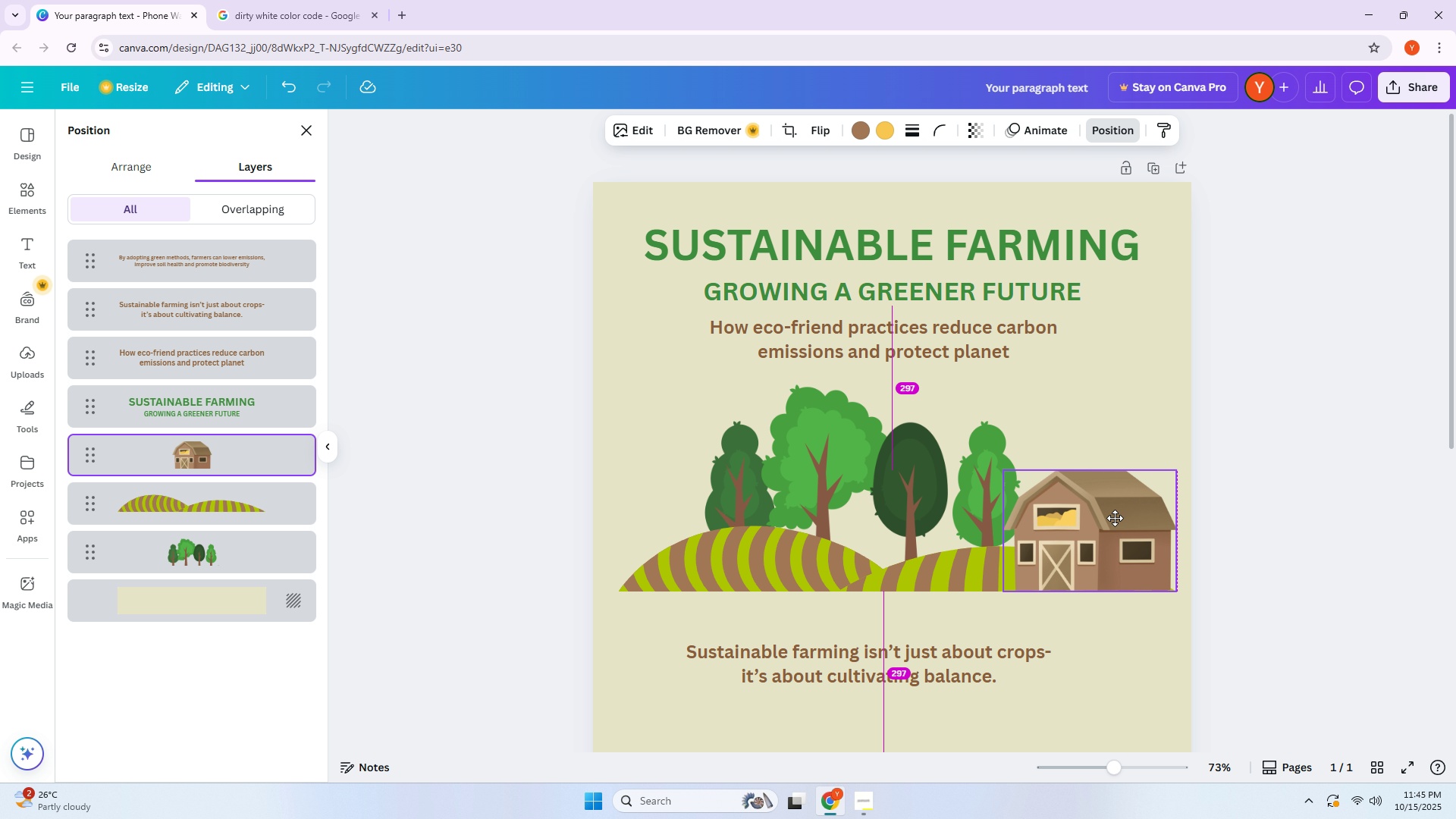 
left_click([1147, 642])
 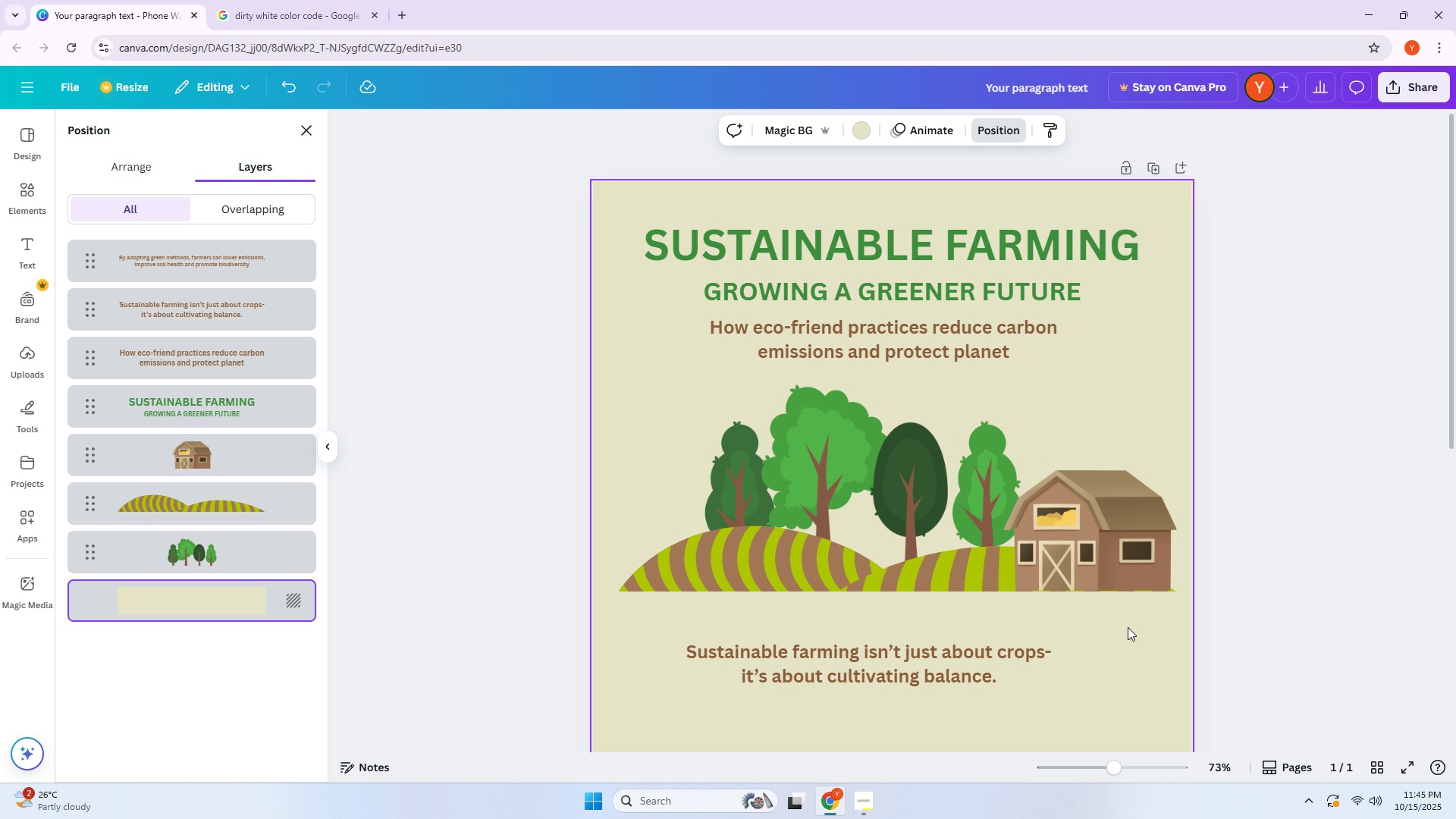 
scroll: coordinate [1125, 627], scroll_direction: down, amount: 1.0
 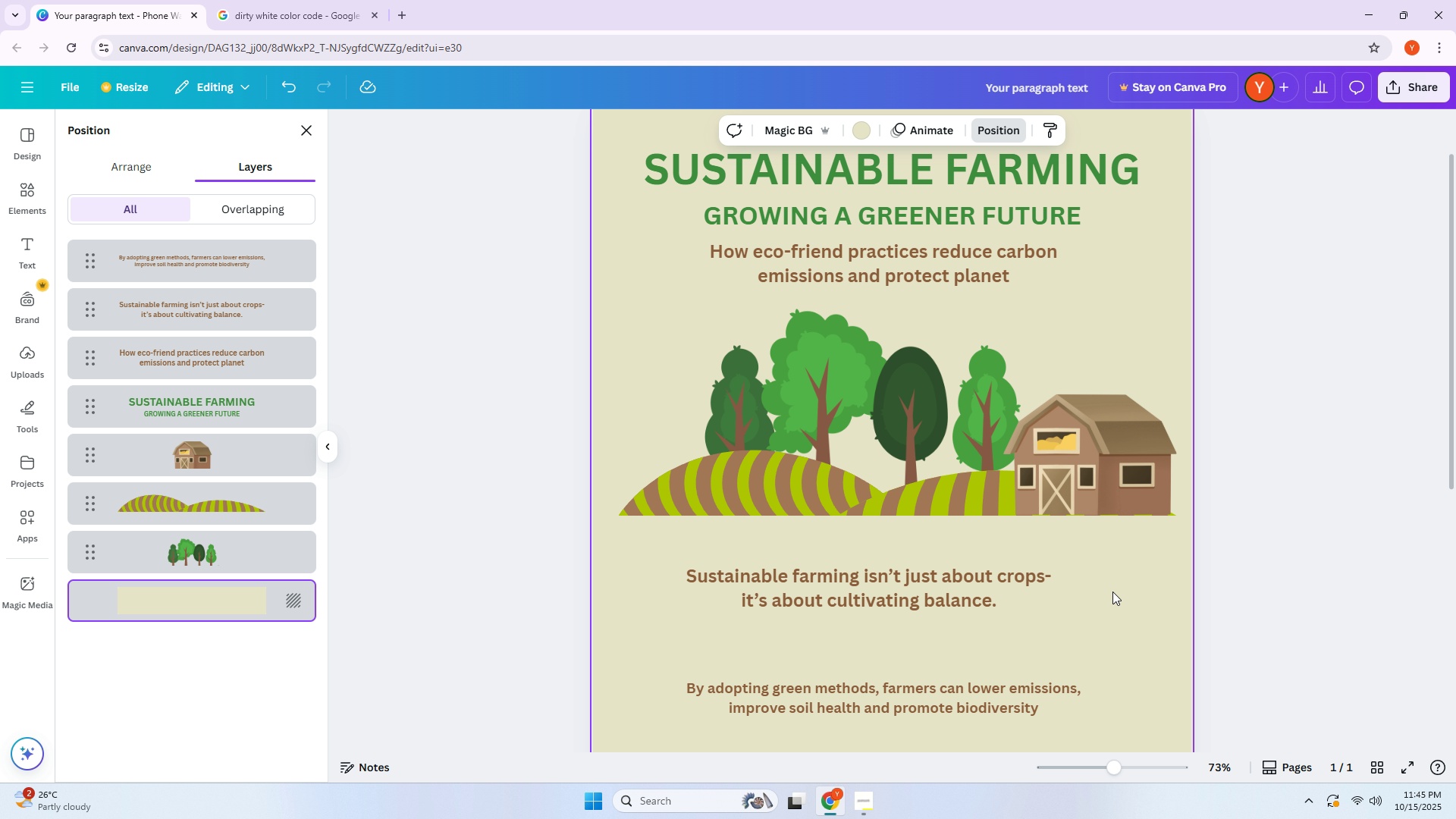 
mouse_move([1122, 442])
 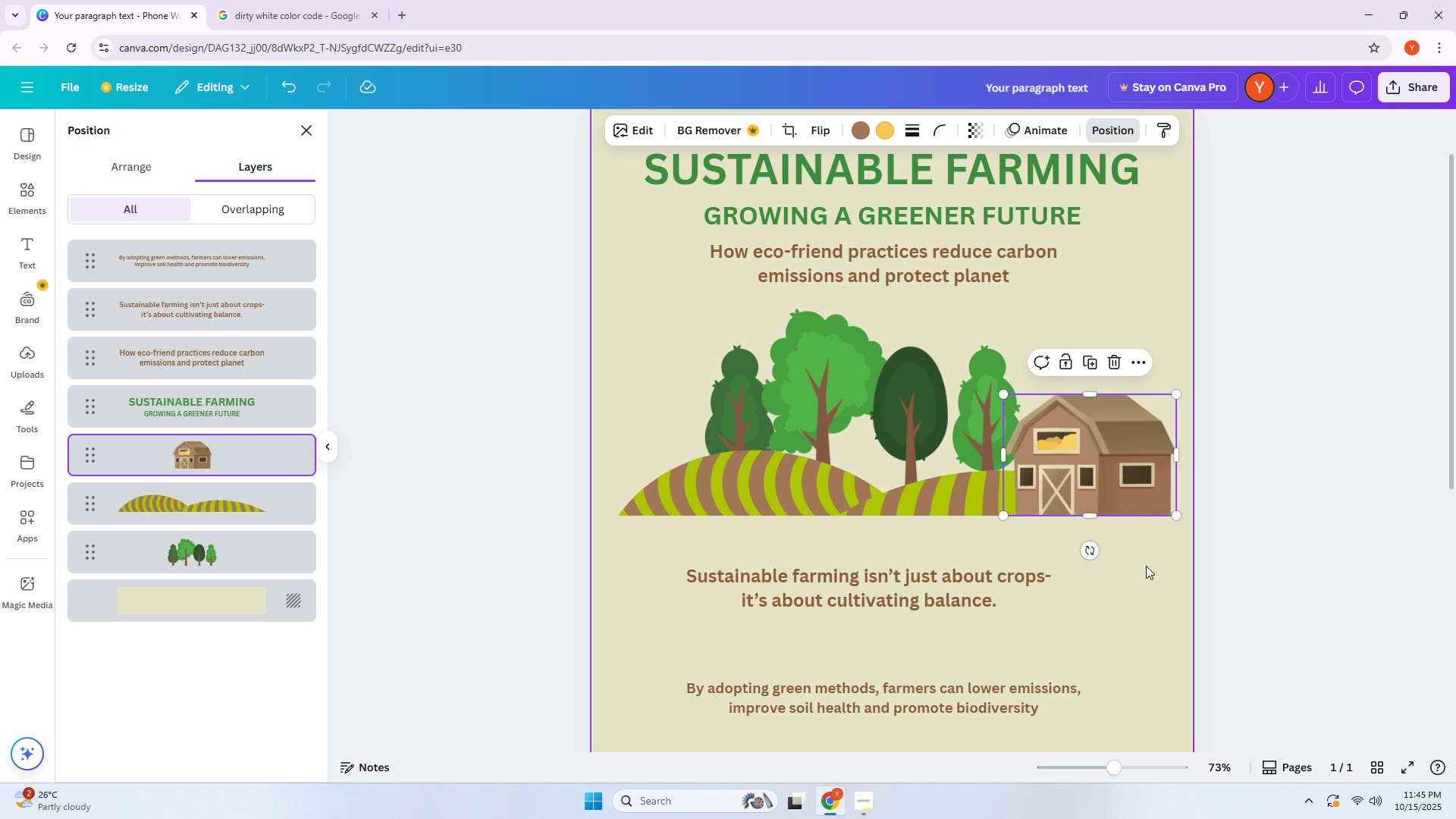 
key(ArrowDown)
 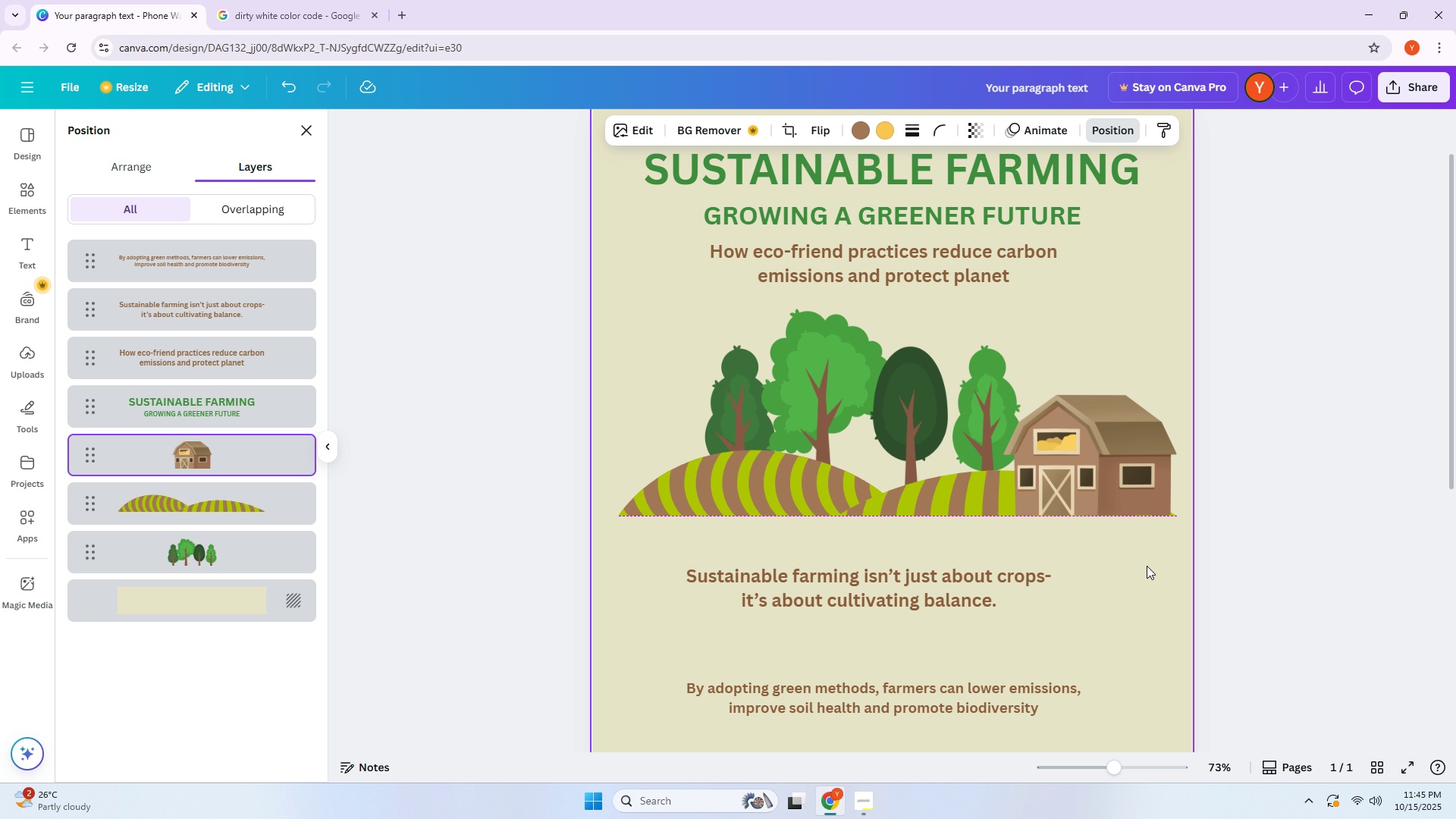 
left_click([1147, 566])
 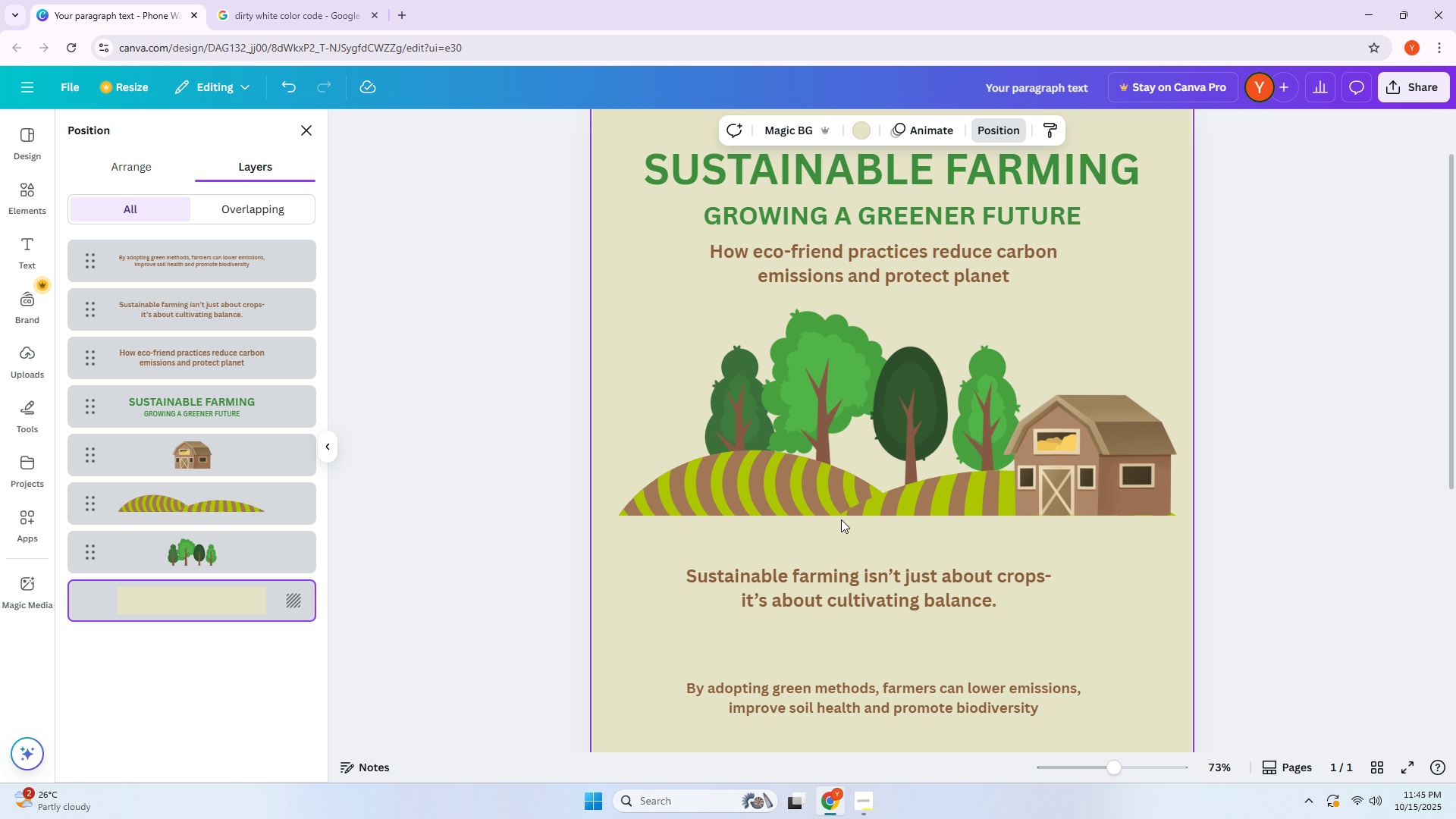 
wait(5.39)
 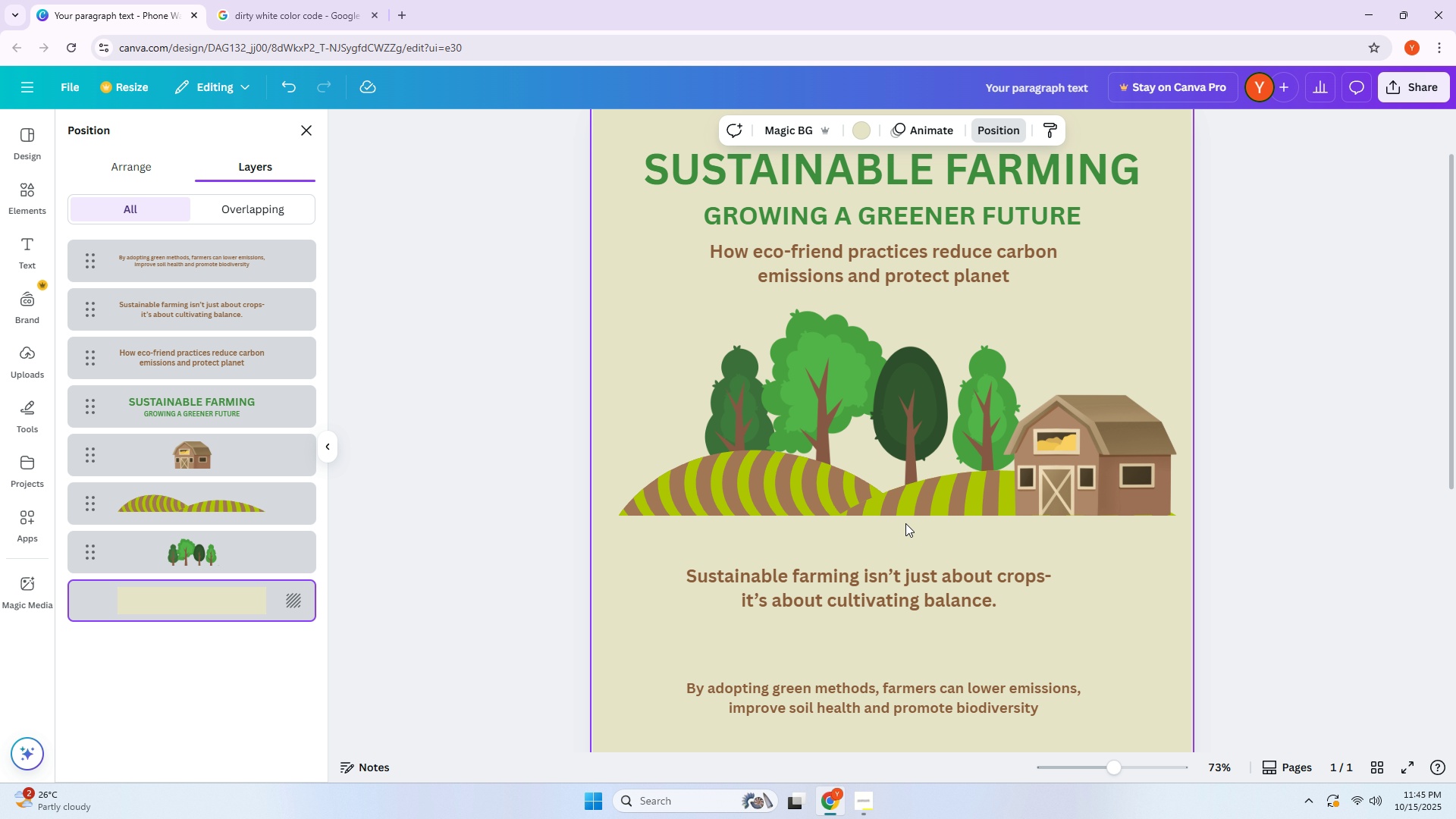 
scroll: coordinate [805, 513], scroll_direction: up, amount: 2.0
 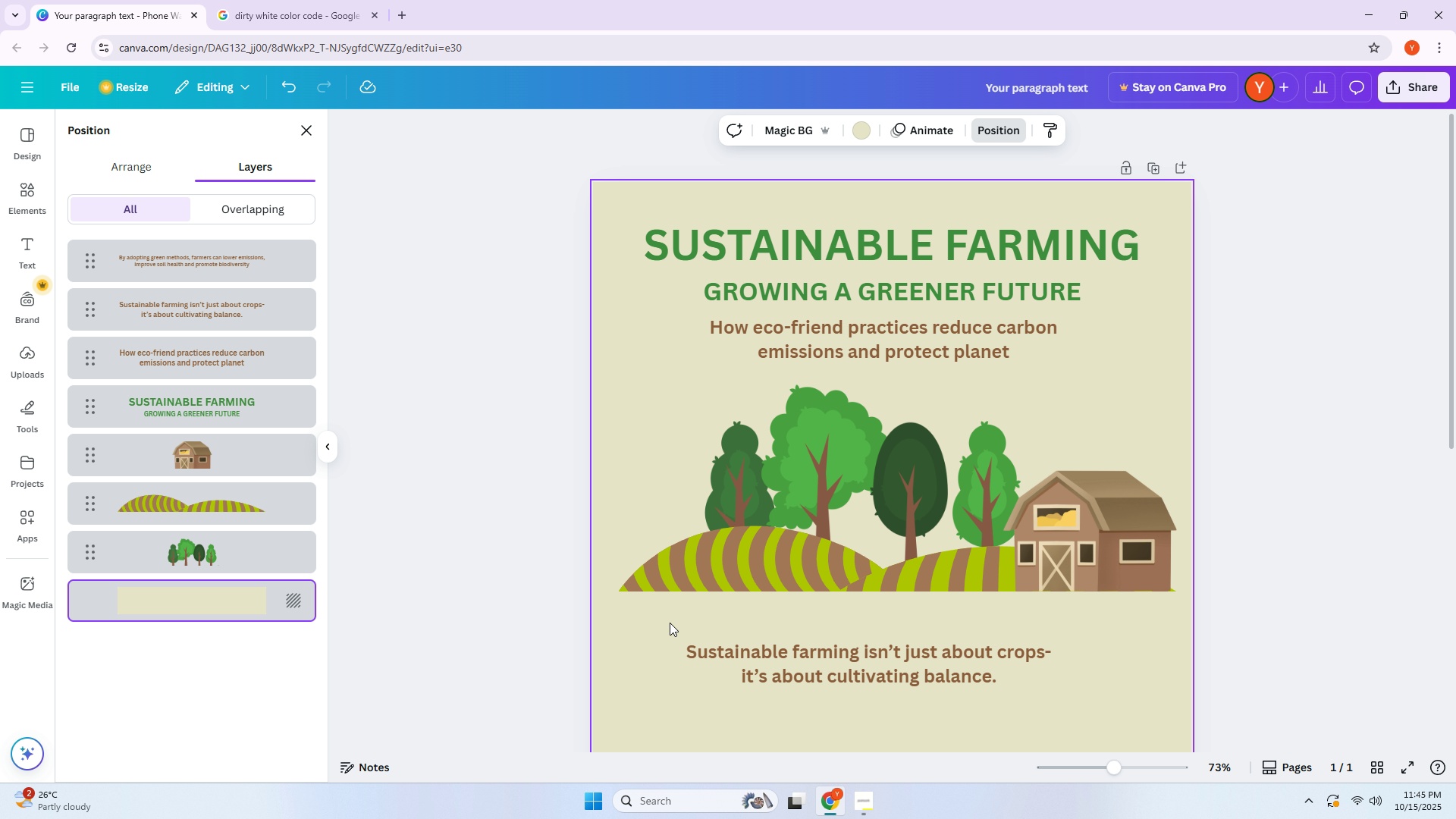 
scroll: coordinate [624, 601], scroll_direction: down, amount: 2.0
 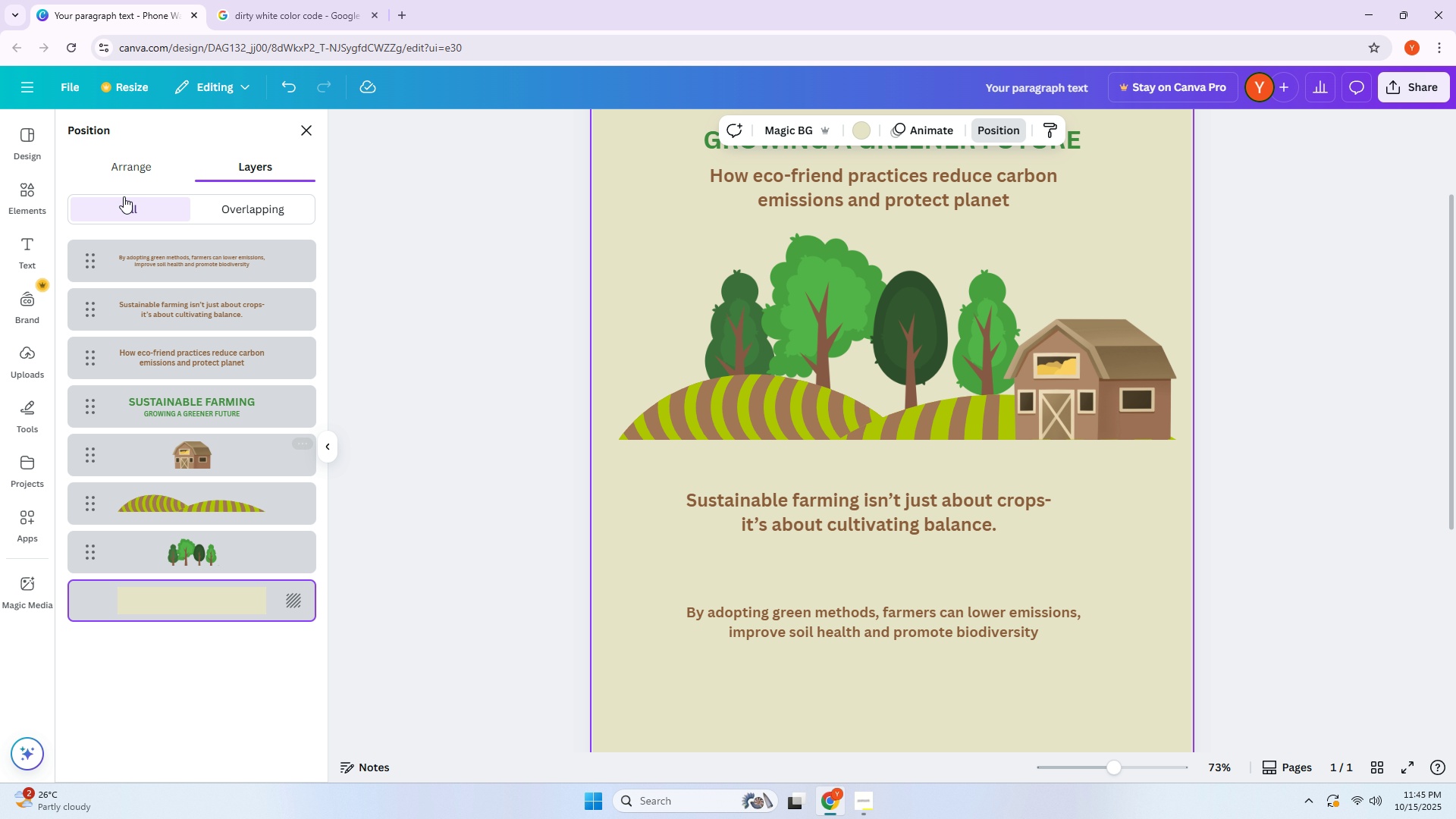 
left_click([305, 134])
 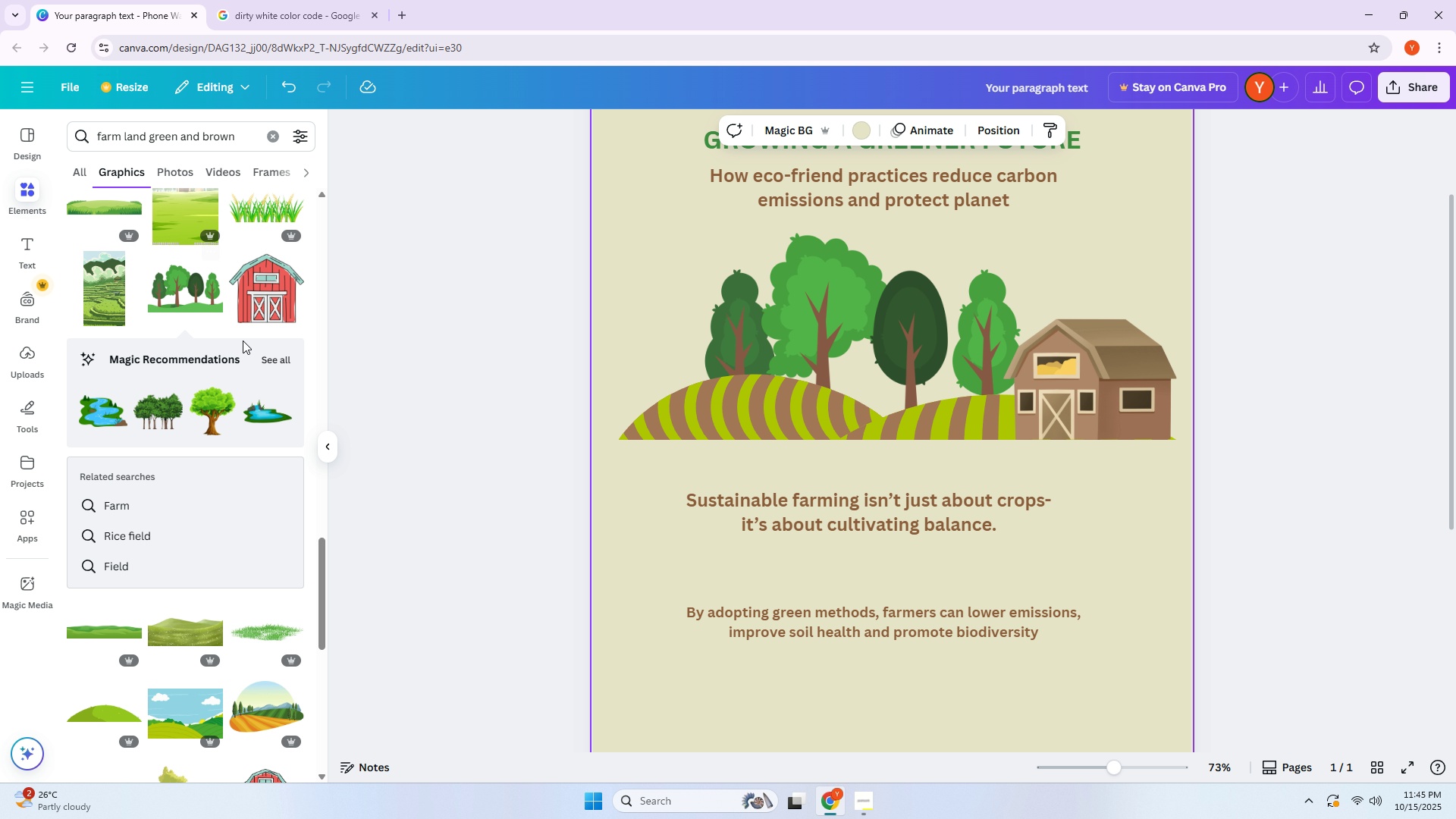 
scroll: coordinate [208, 323], scroll_direction: down, amount: 12.0
 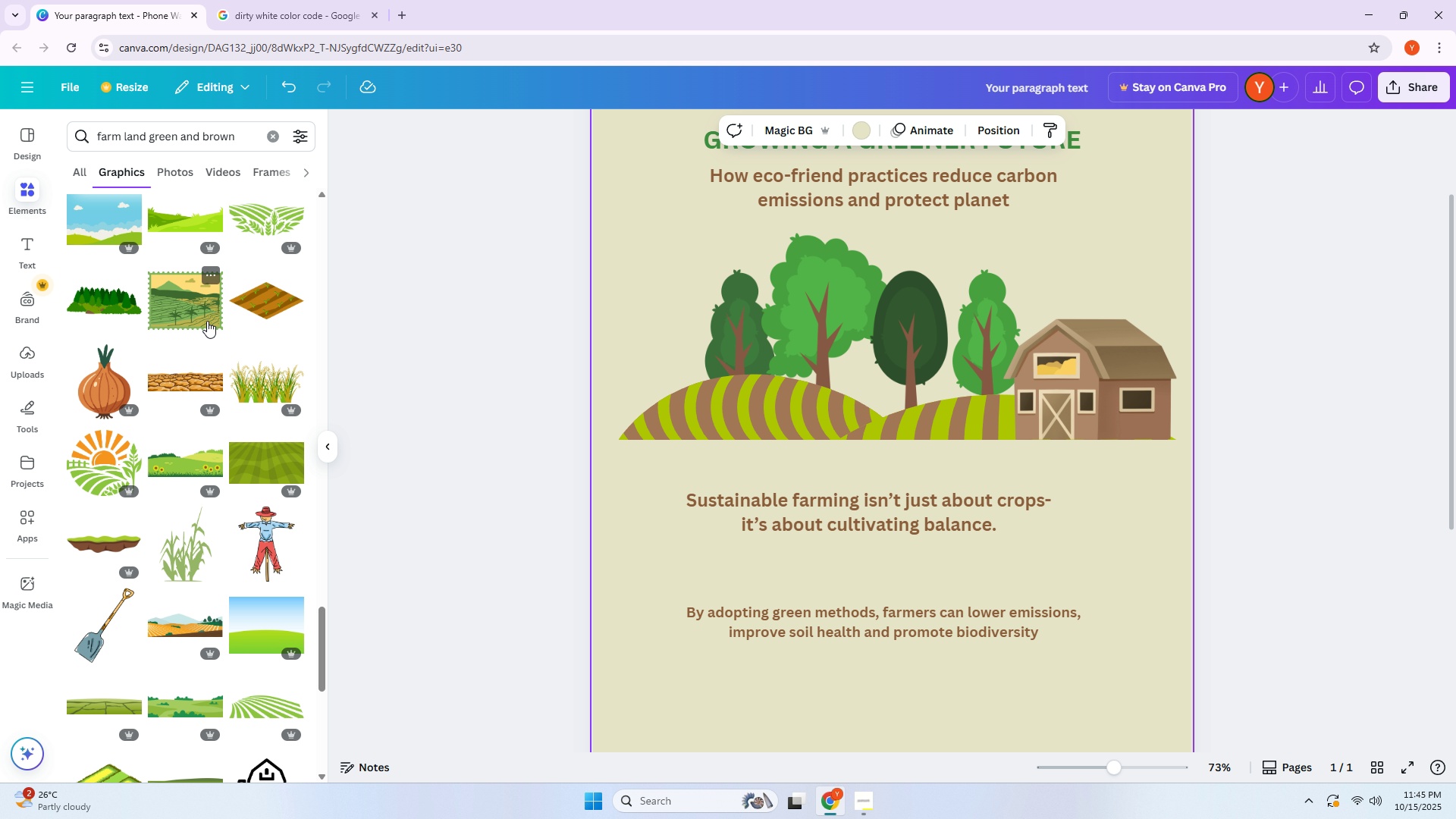 
scroll: coordinate [207, 321], scroll_direction: down, amount: 5.0
 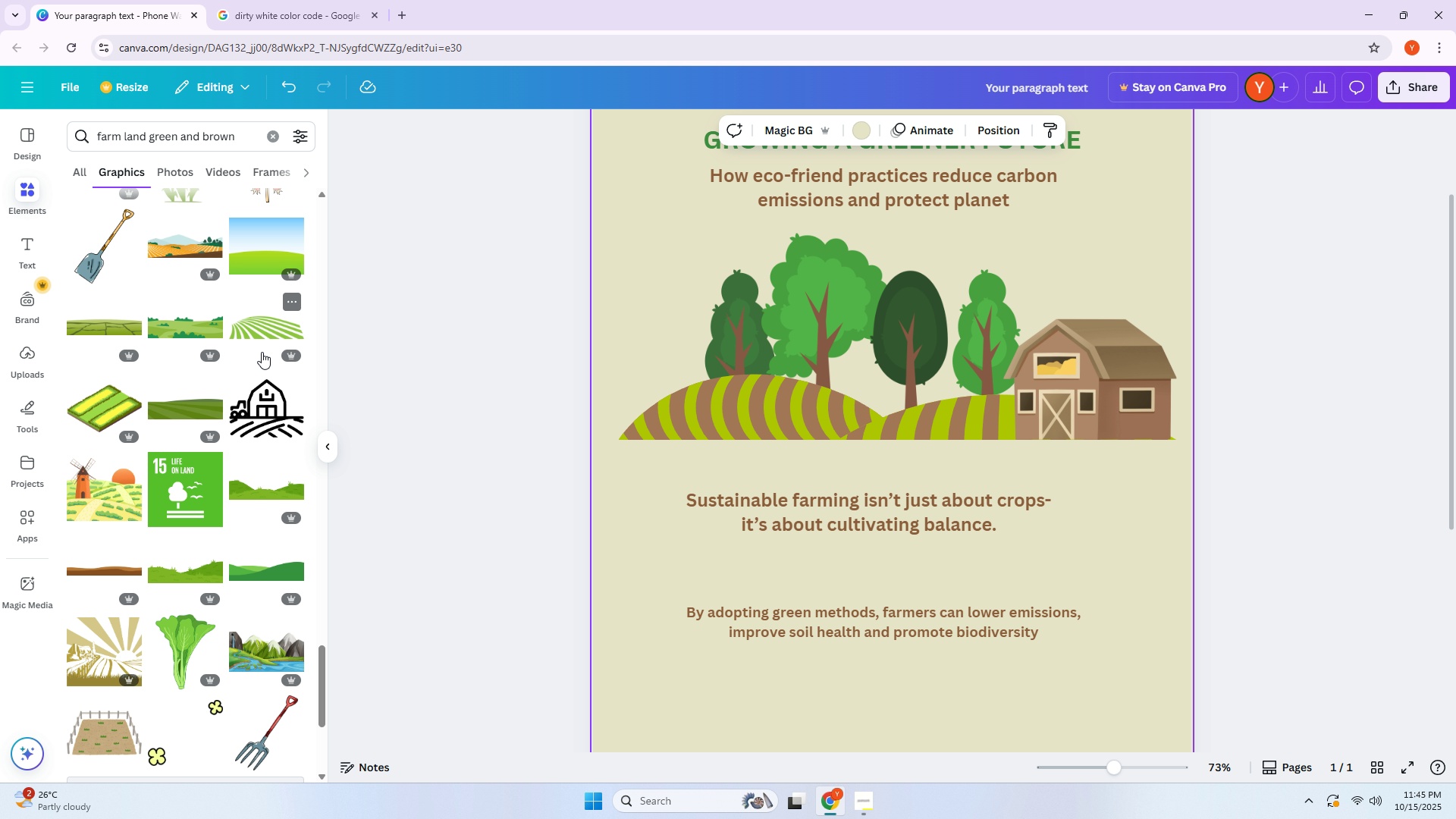 
wait(6.9)
 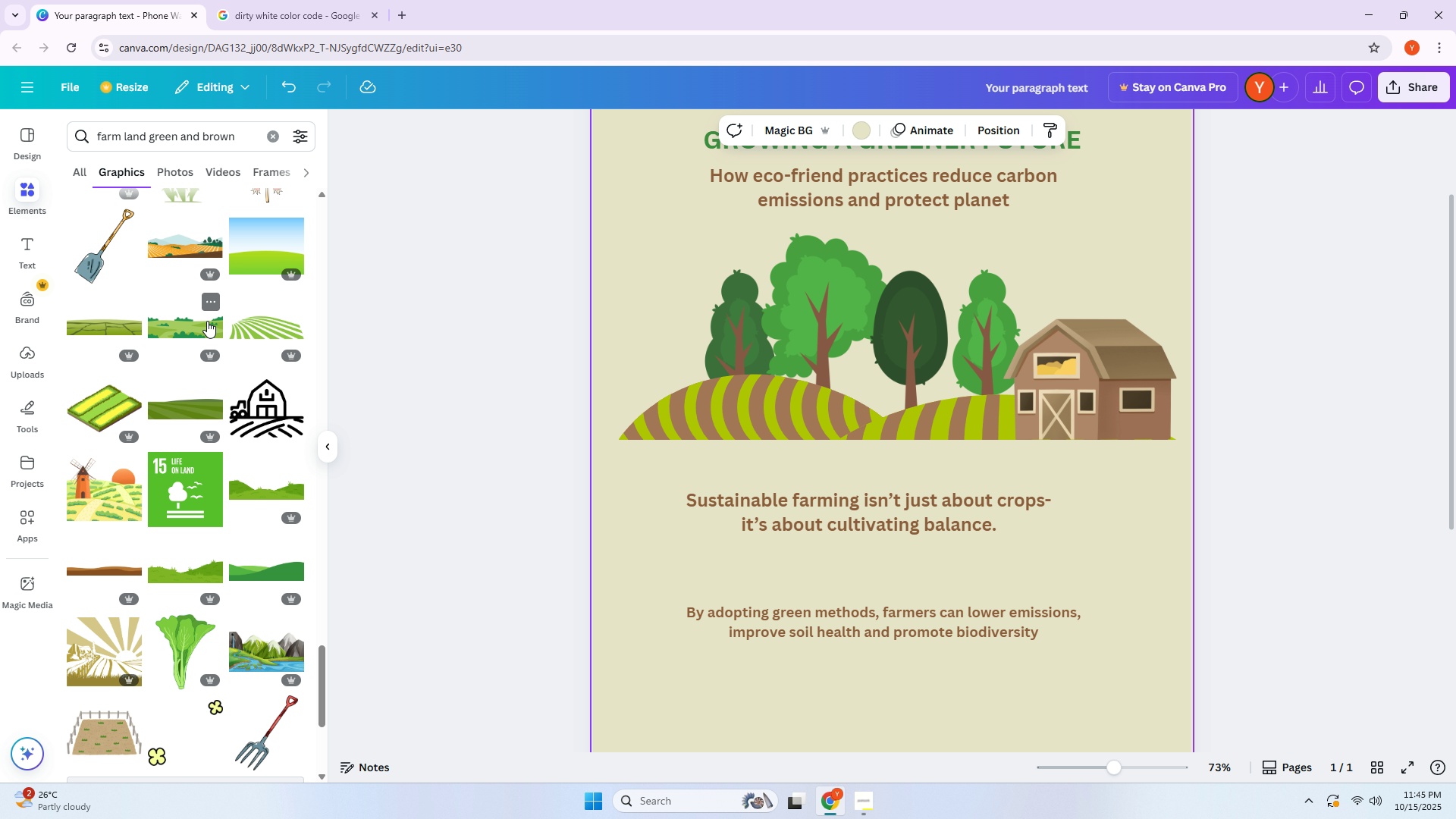 
left_click([708, 432])
 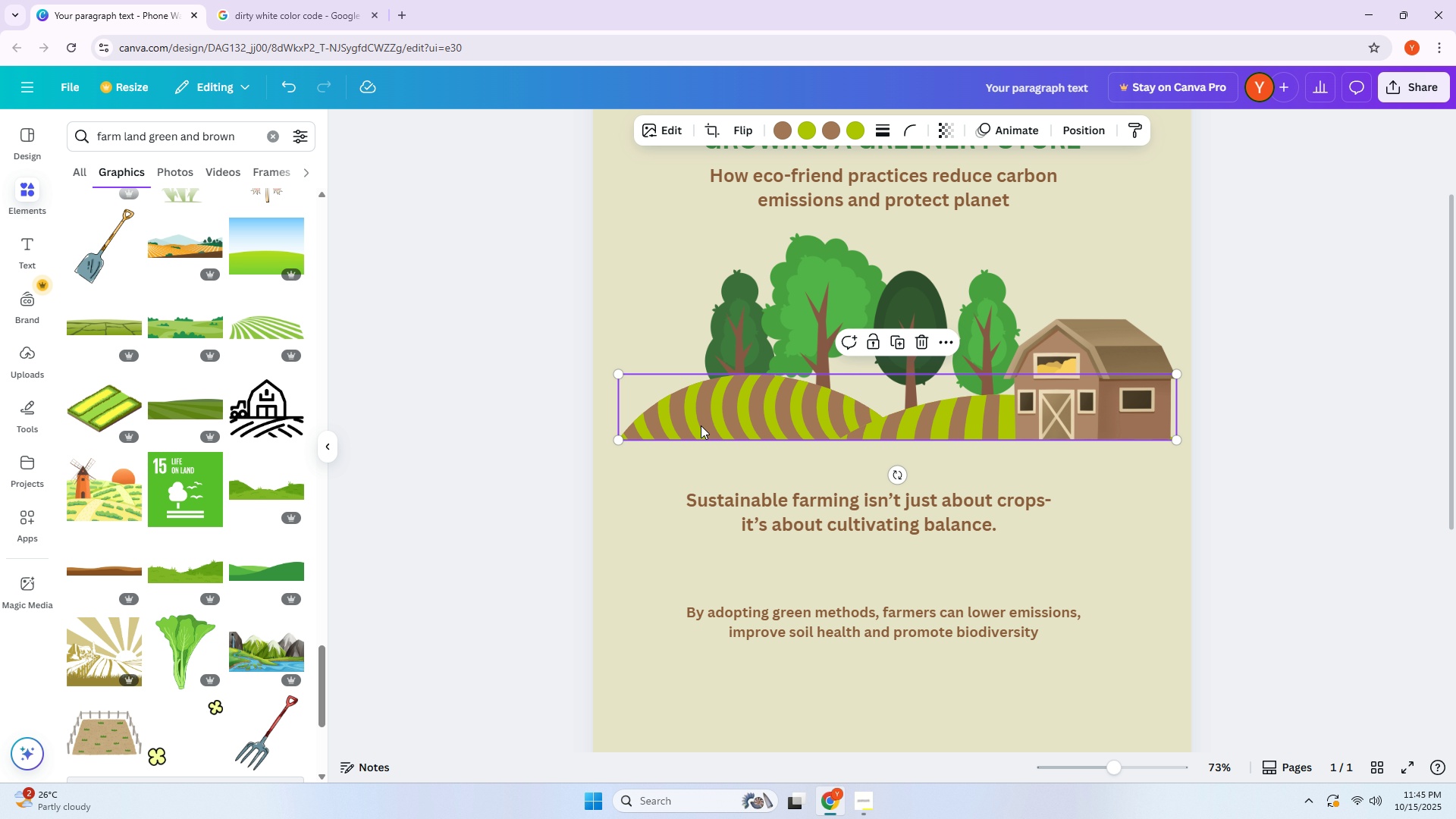 
key(Delete)
 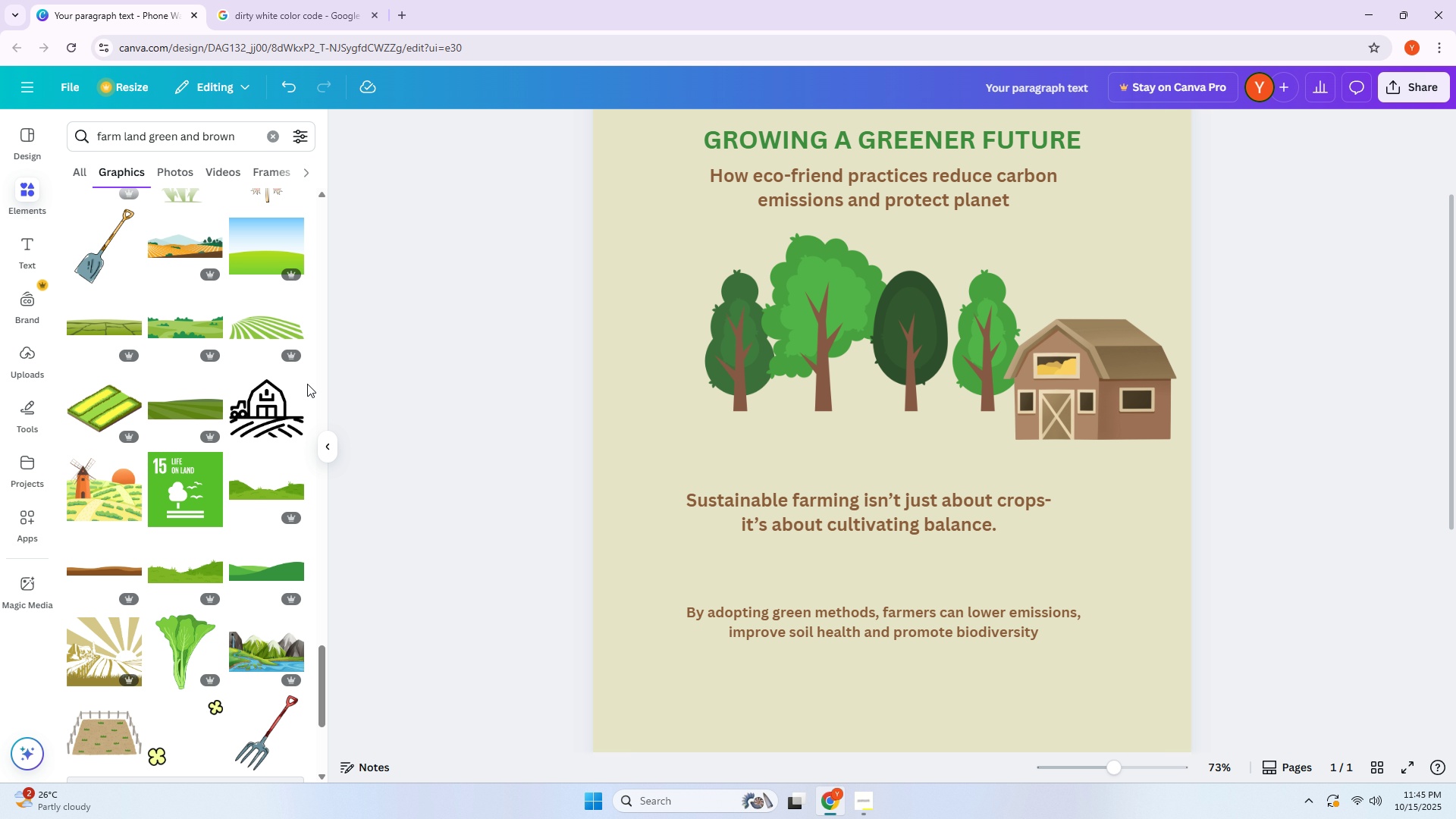 
scroll: coordinate [295, 356], scroll_direction: up, amount: 6.0
 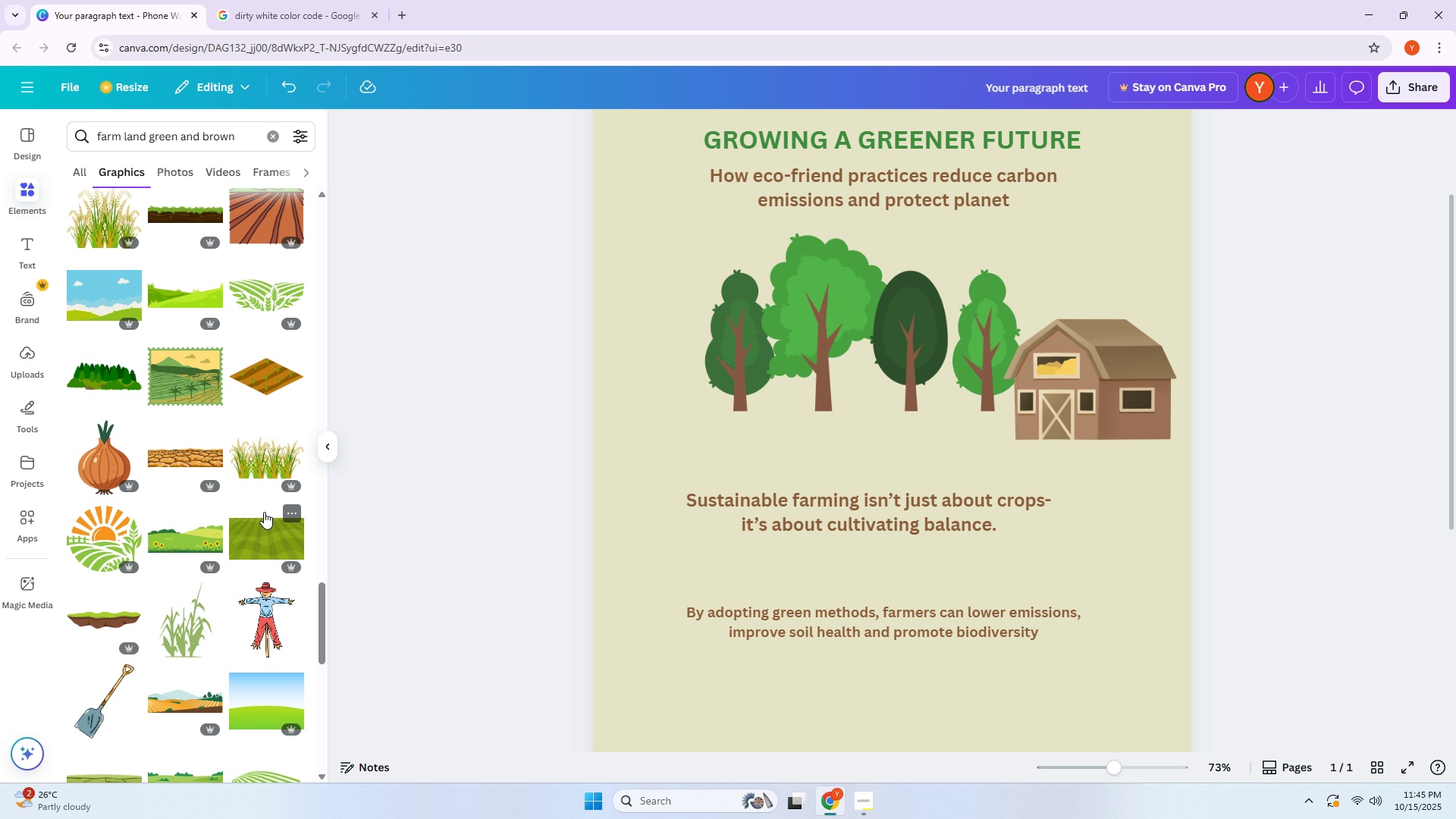 
left_click([262, 521])
 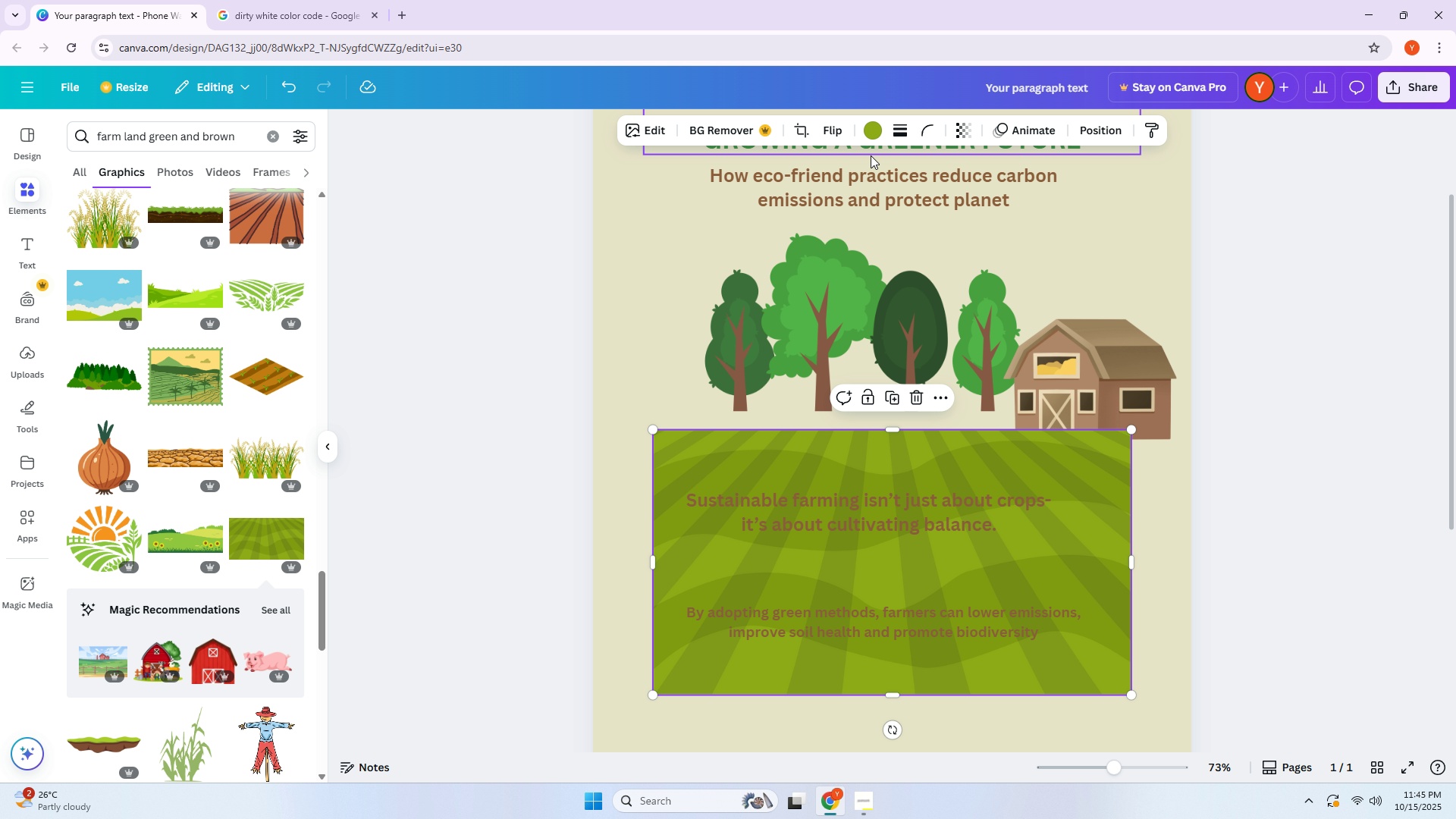 
left_click([871, 136])
 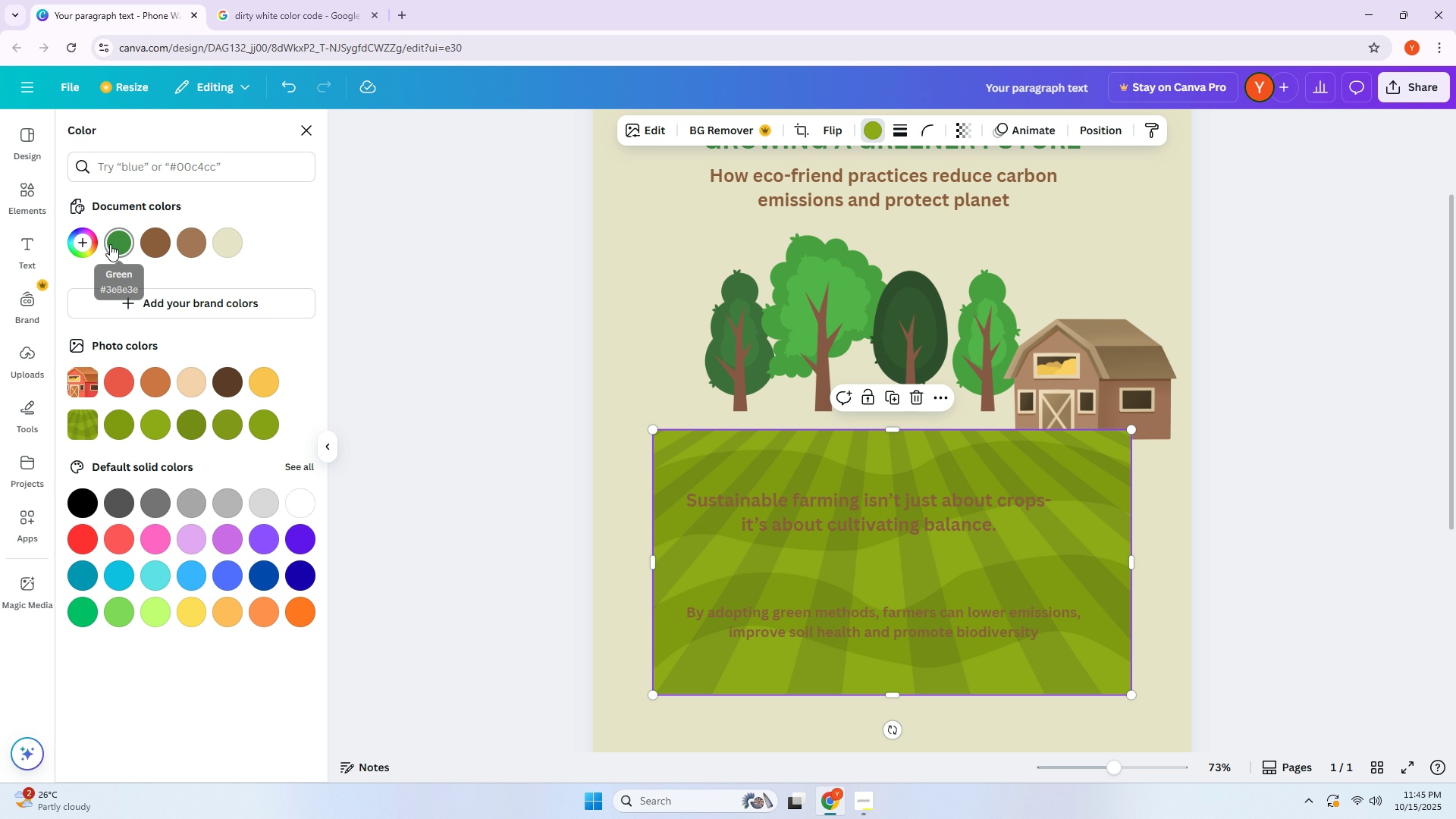 
left_click([110, 244])
 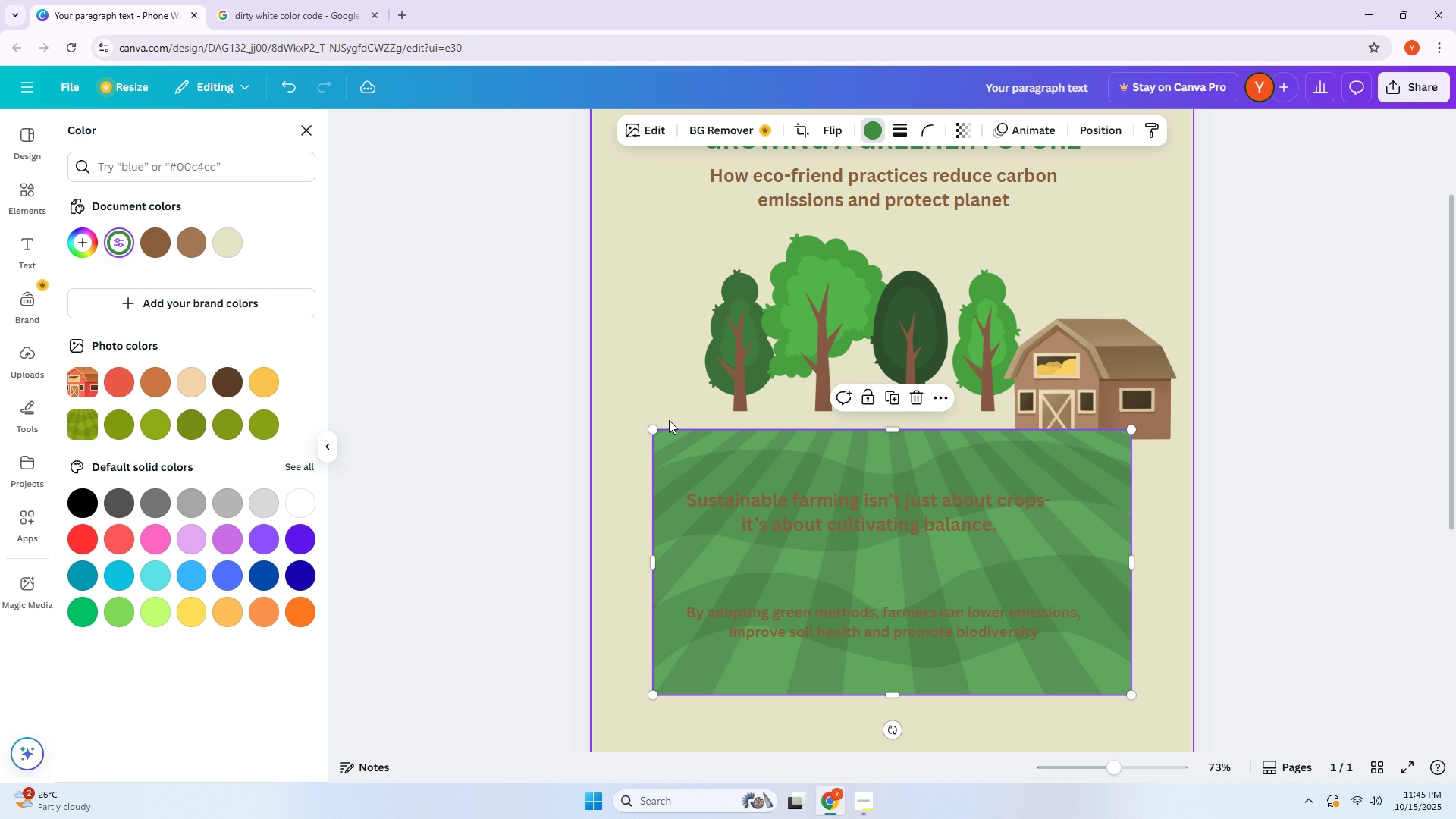 
left_click_drag(start_coordinate=[656, 429], to_coordinate=[838, 651])
 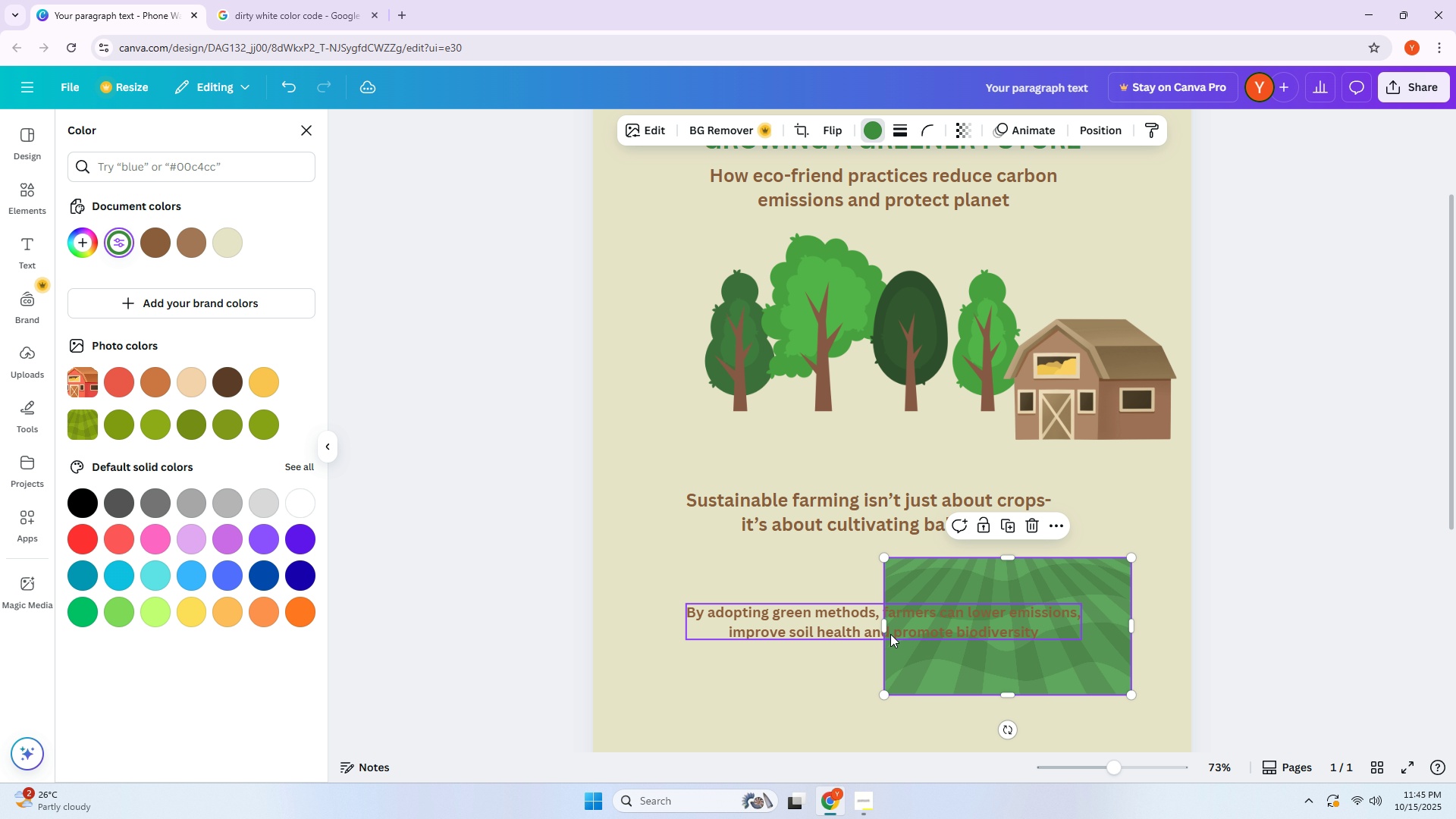 
left_click_drag(start_coordinate=[886, 629], to_coordinate=[668, 605])
 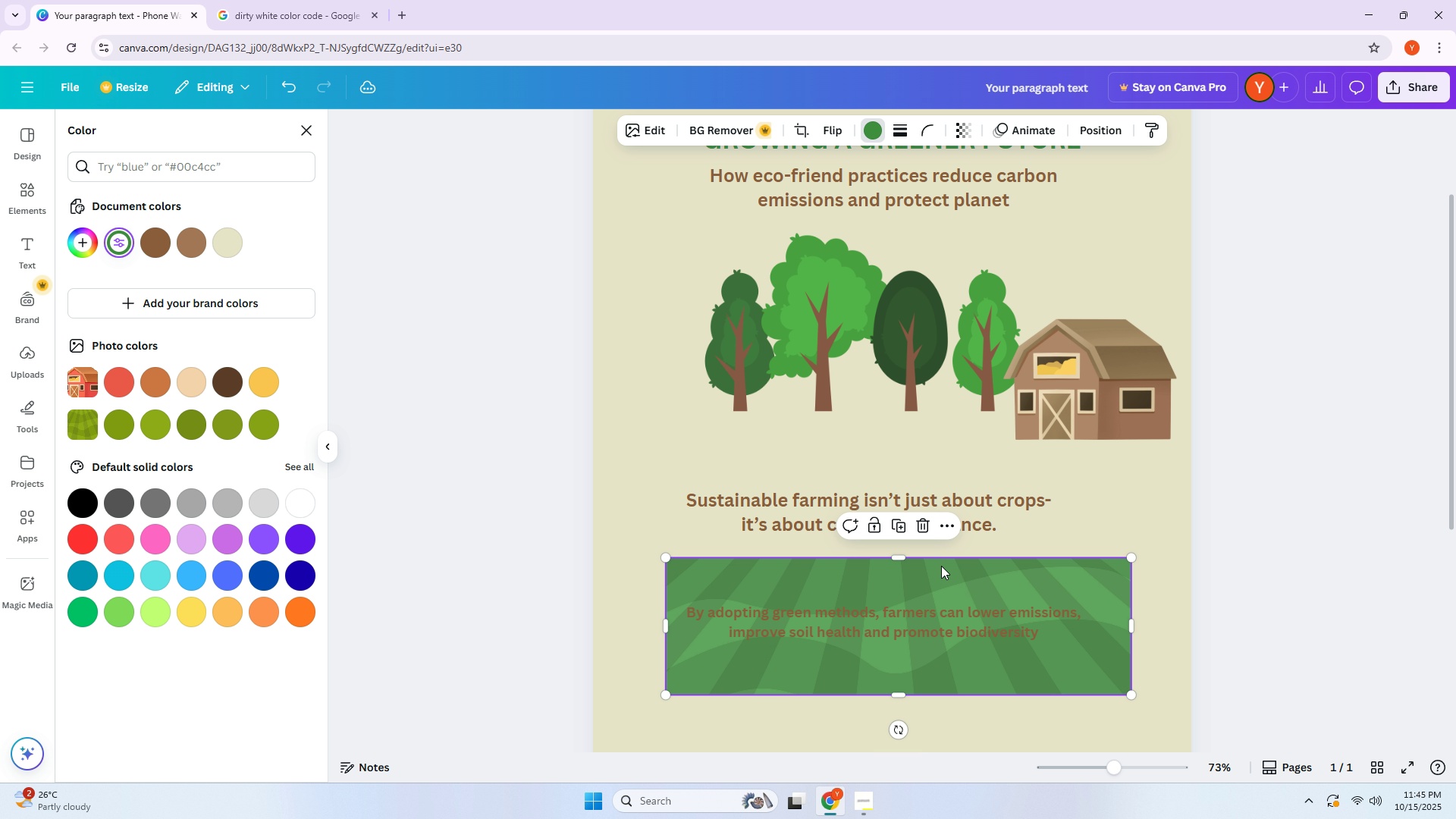 
left_click_drag(start_coordinate=[962, 585], to_coordinate=[971, 376])
 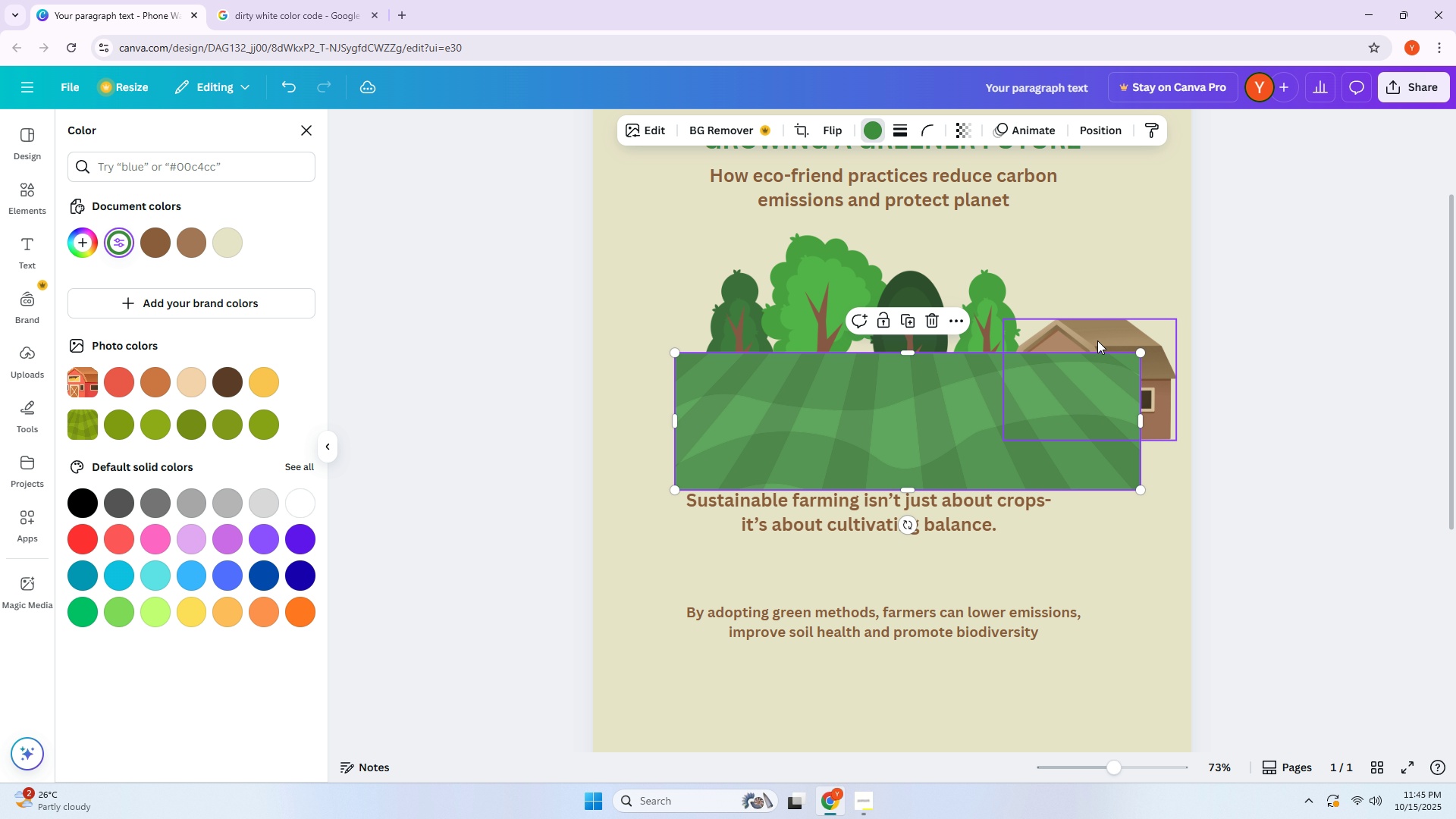 
left_click([1098, 340])
 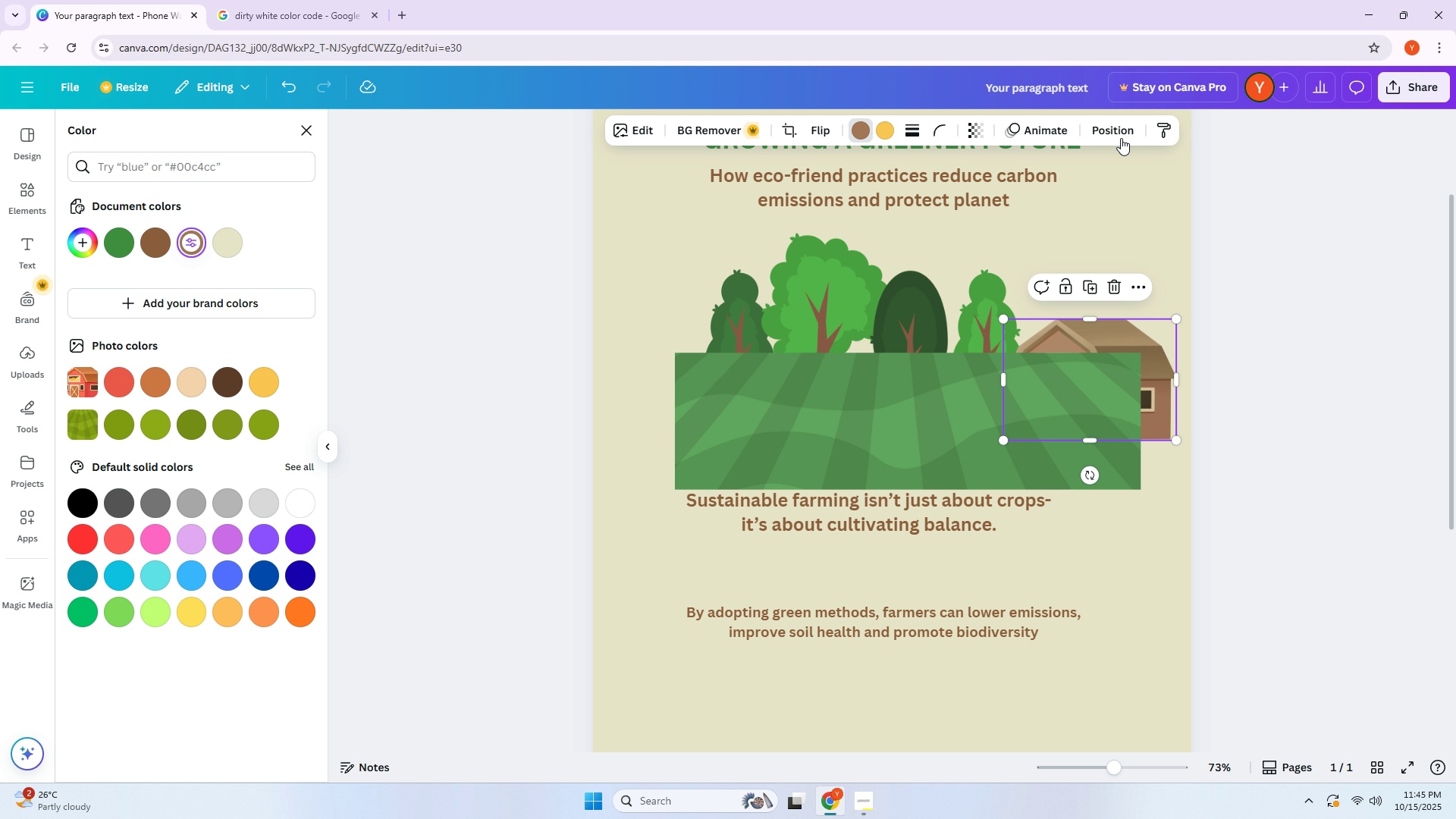 
left_click([1121, 136])
 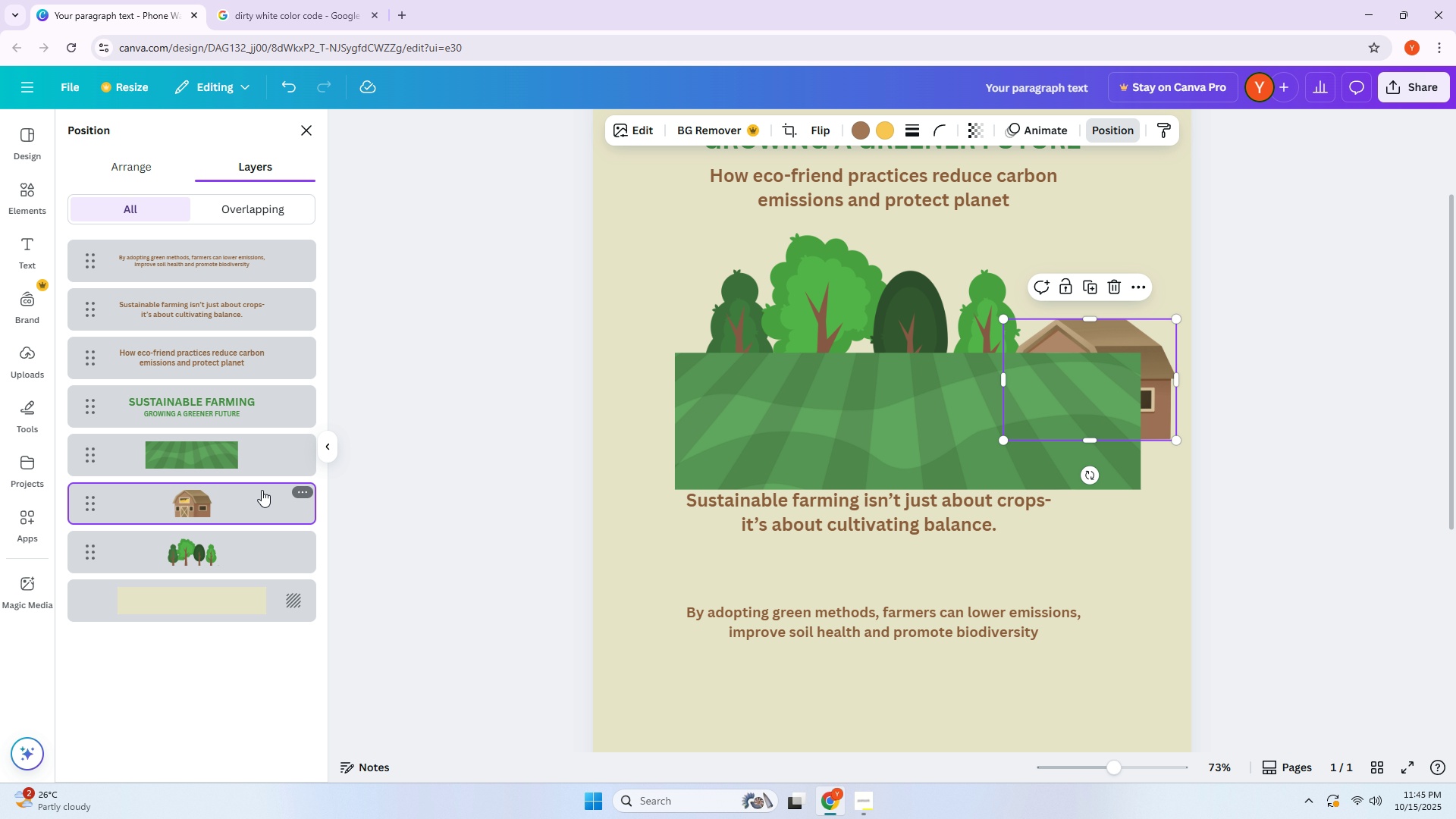 
left_click_drag(start_coordinate=[257, 497], to_coordinate=[249, 444])
 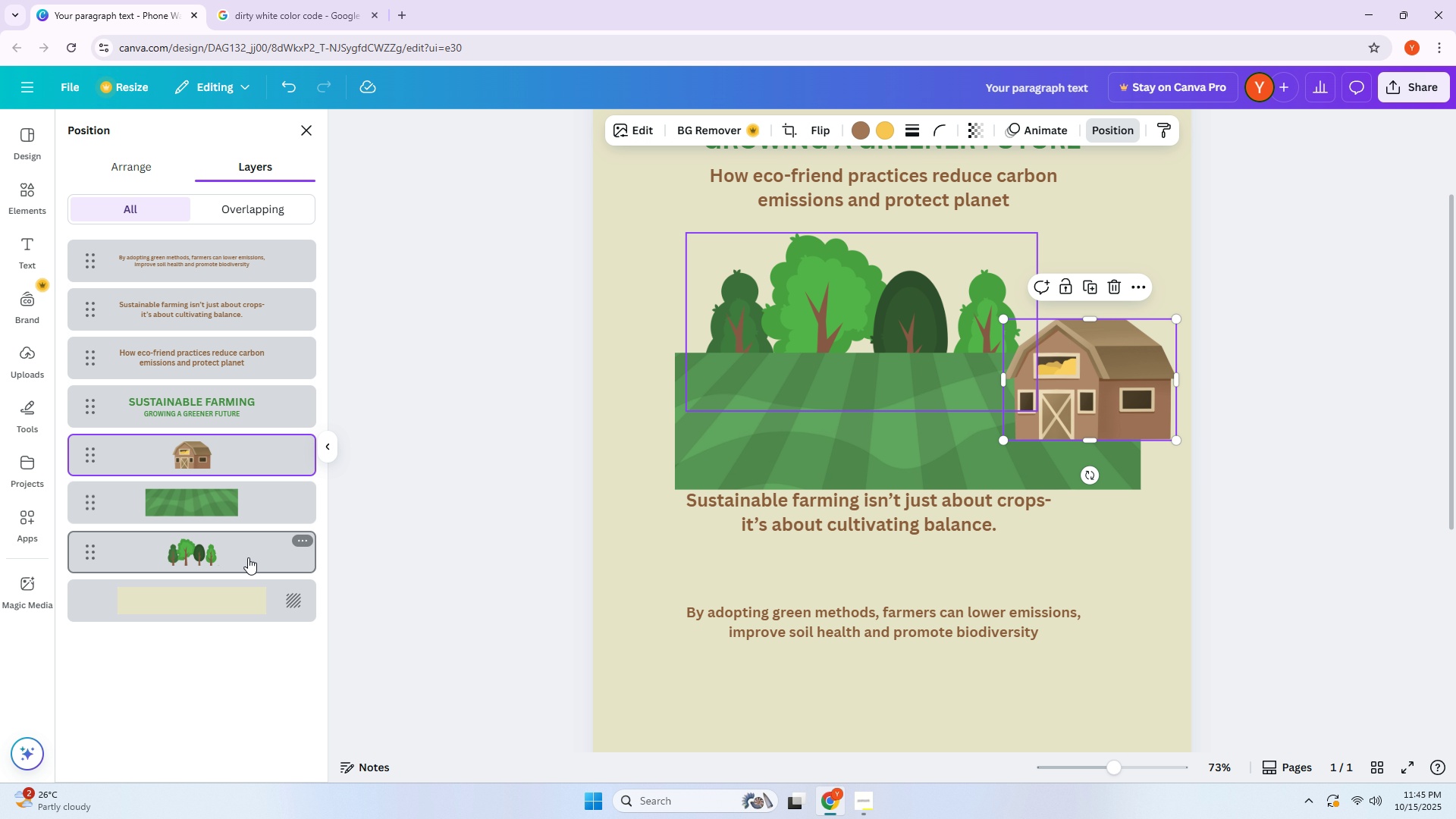 
left_click_drag(start_coordinate=[248, 559], to_coordinate=[246, 491])
 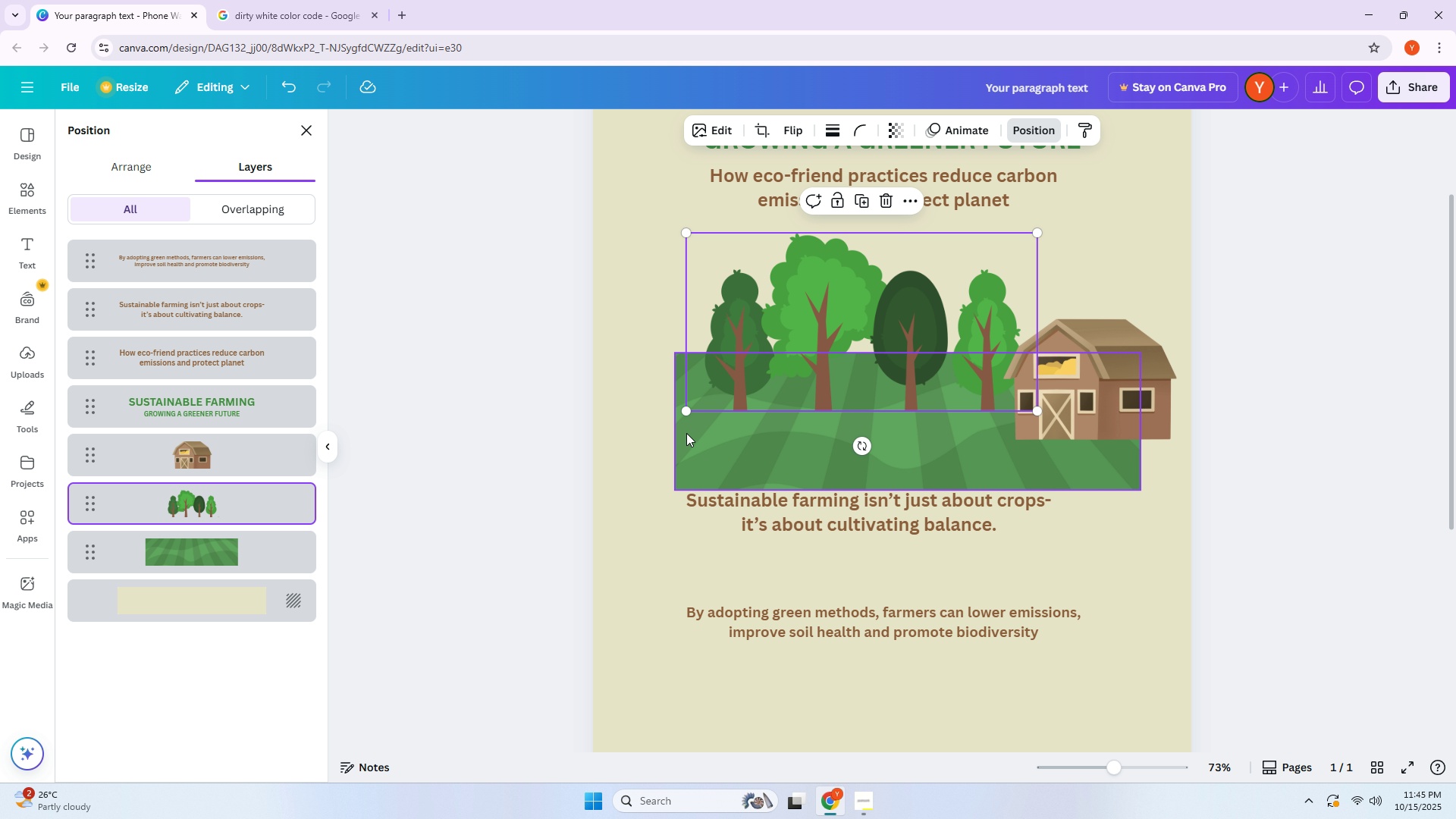 
left_click_drag(start_coordinate=[677, 419], to_coordinate=[614, 409])
 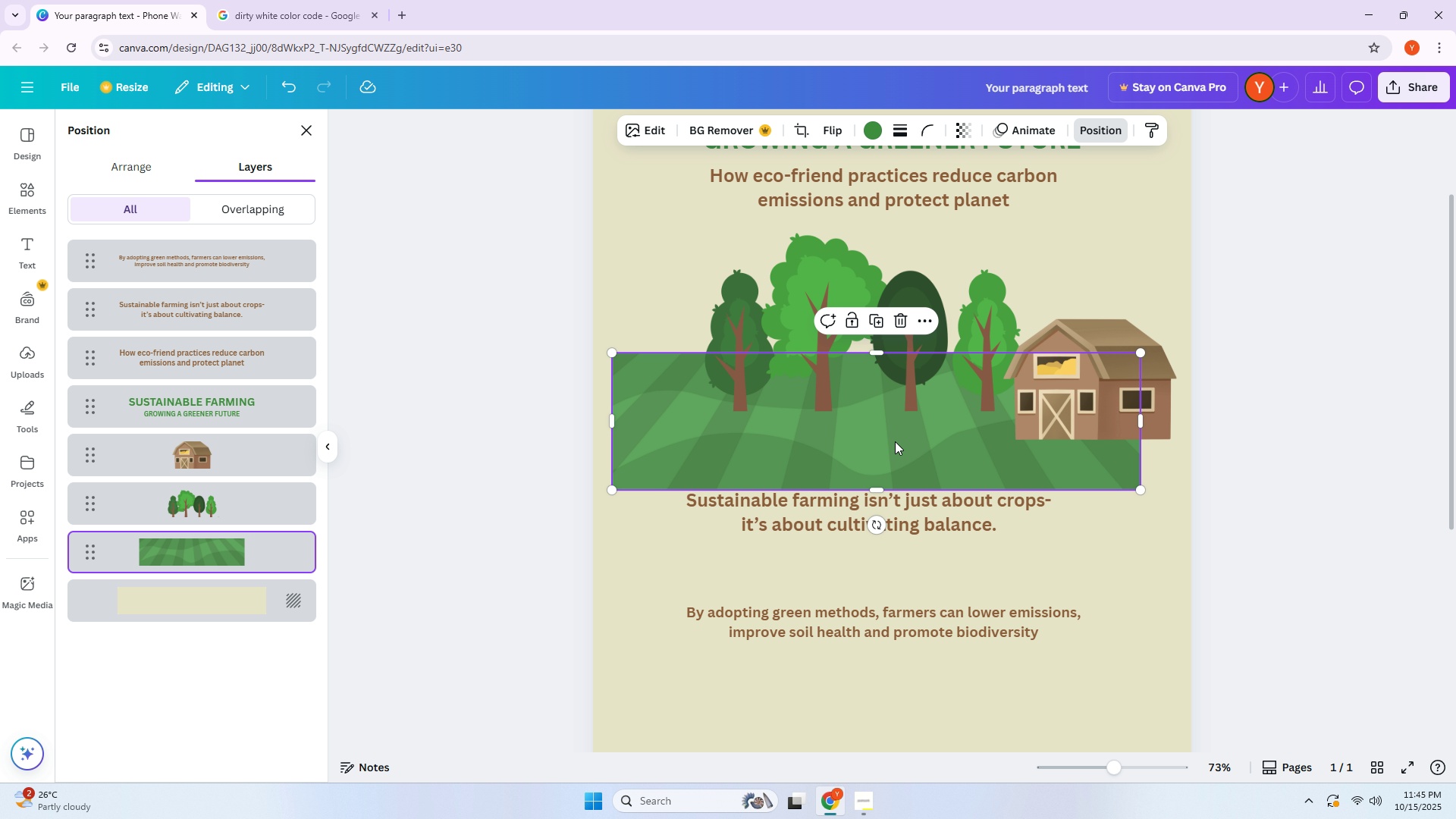 
left_click_drag(start_coordinate=[908, 443], to_coordinate=[926, 428])
 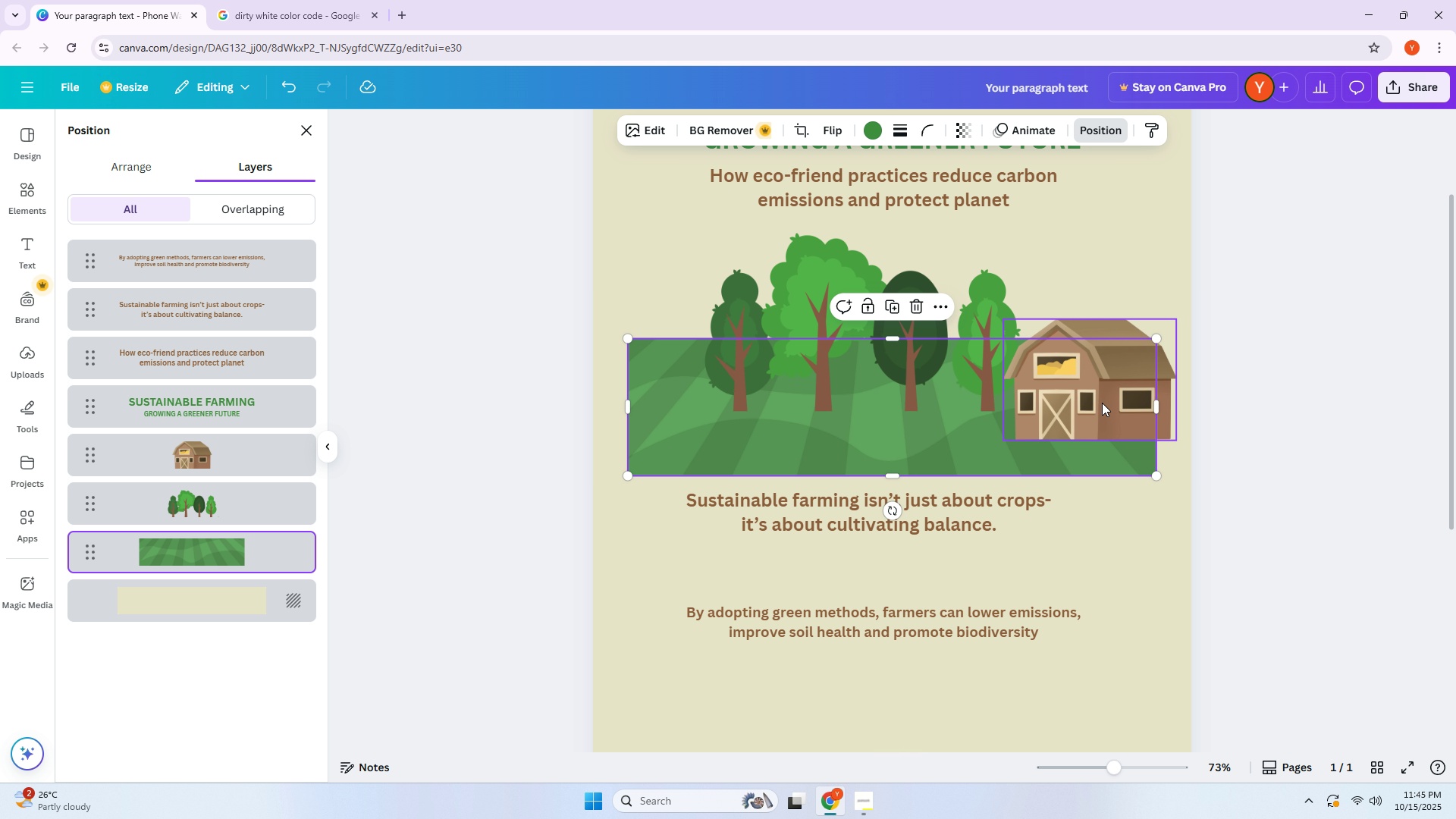 
left_click_drag(start_coordinate=[1112, 403], to_coordinate=[1124, 397])
 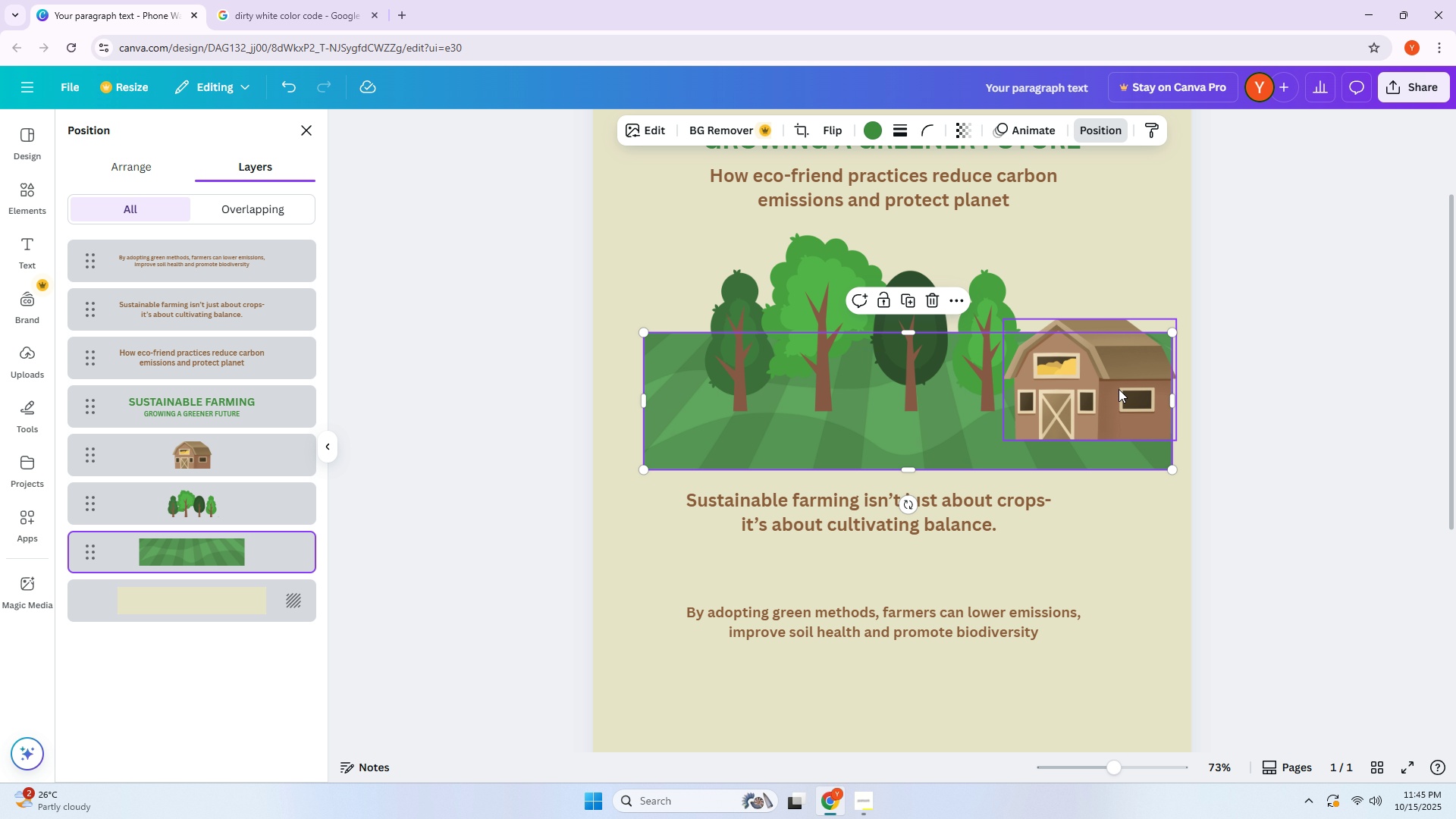 
left_click([1119, 389])
 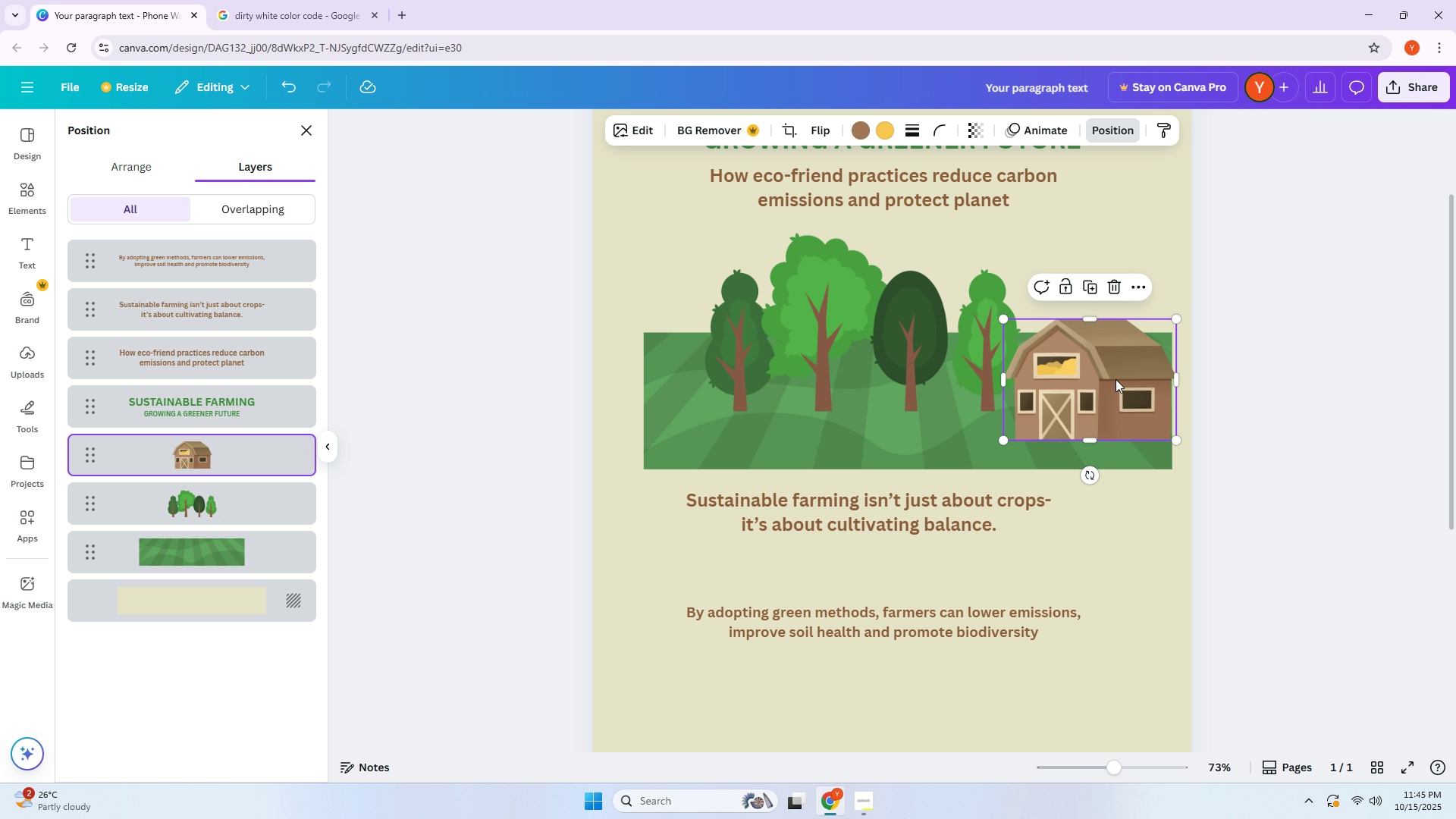 
left_click_drag(start_coordinate=[1112, 379], to_coordinate=[1114, 306])
 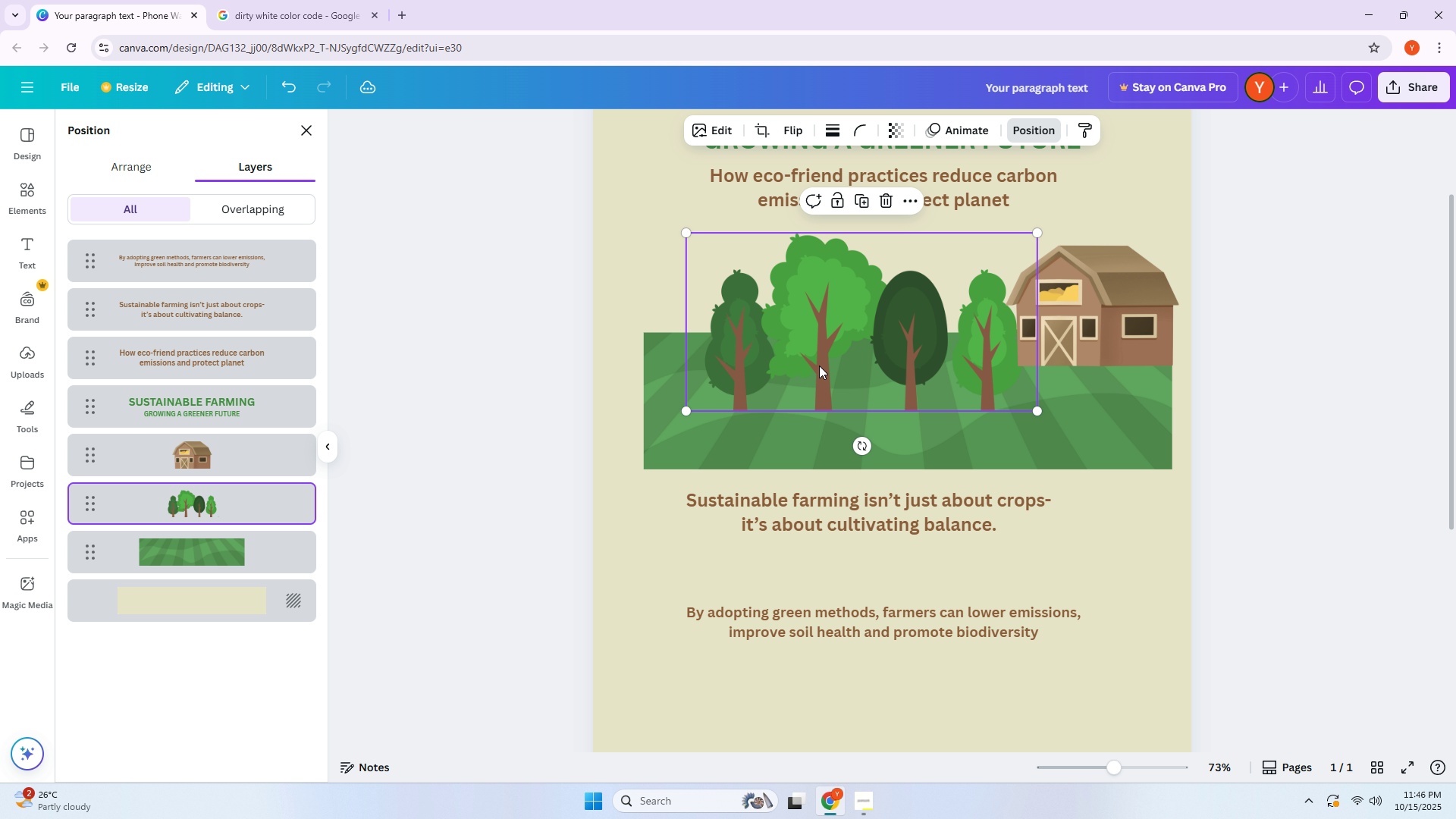 
left_click([819, 366])
 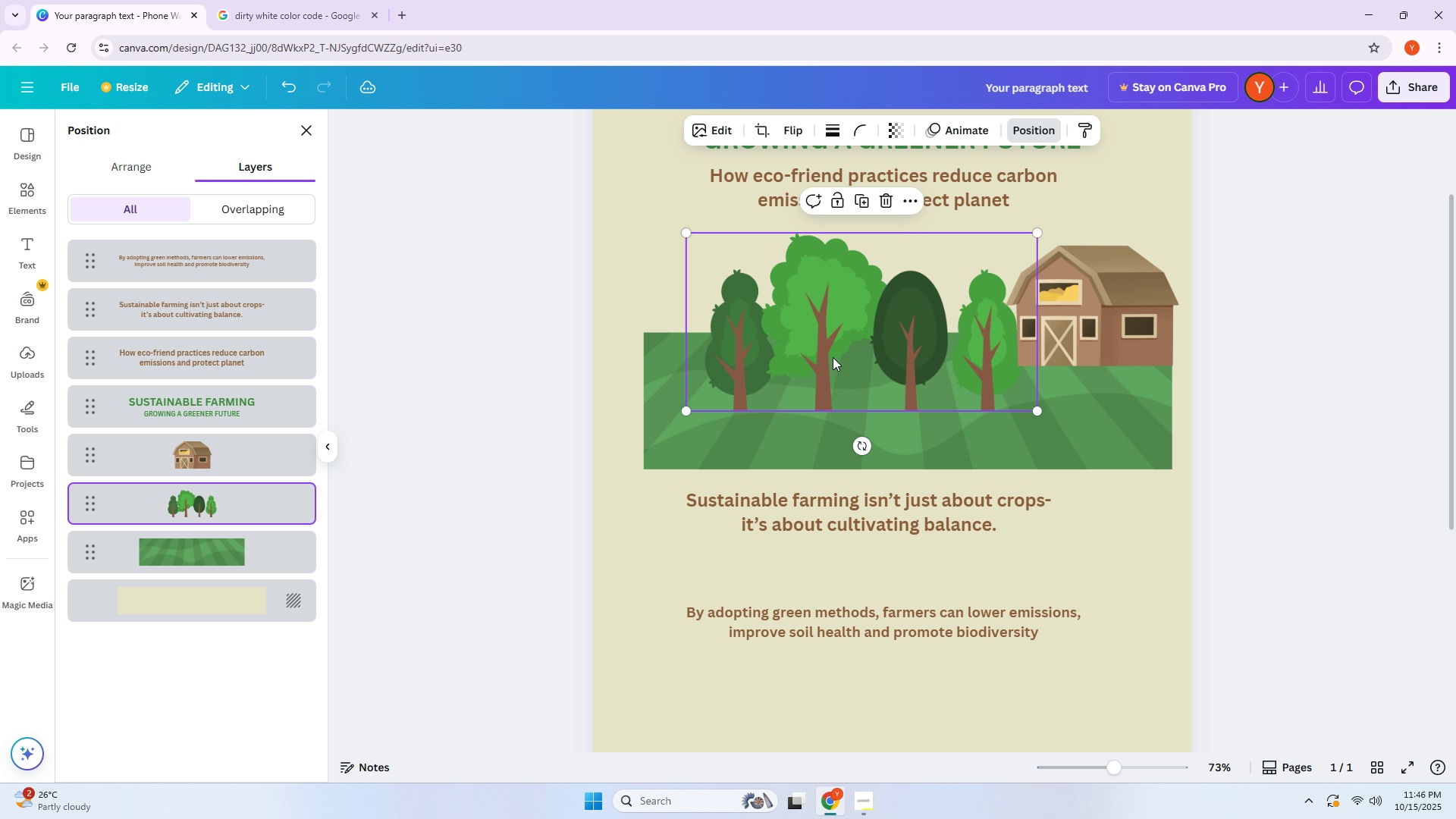 
left_click_drag(start_coordinate=[833, 350], to_coordinate=[797, 285])
 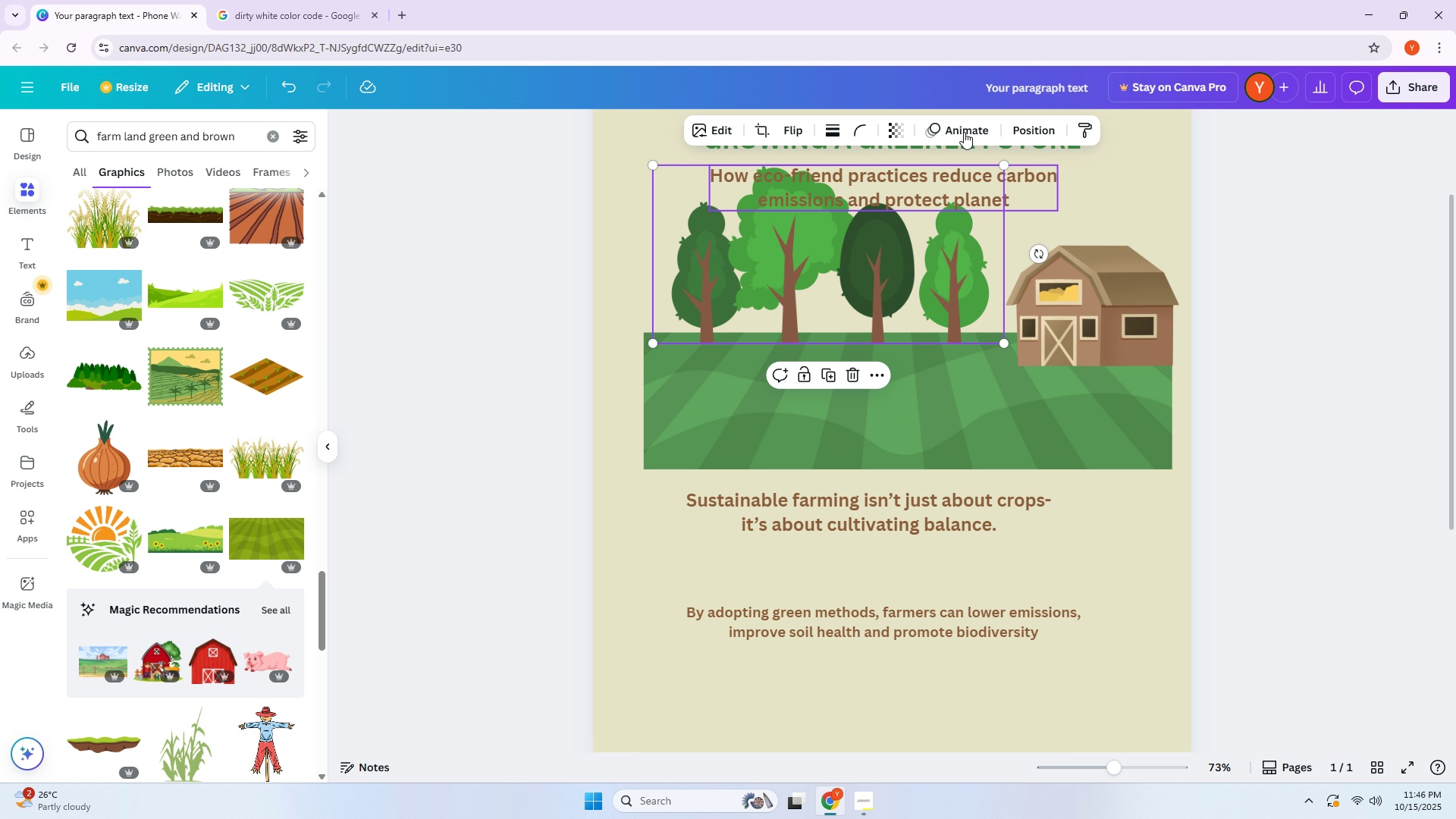 
left_click_drag(start_coordinate=[259, 496], to_coordinate=[257, 557])
 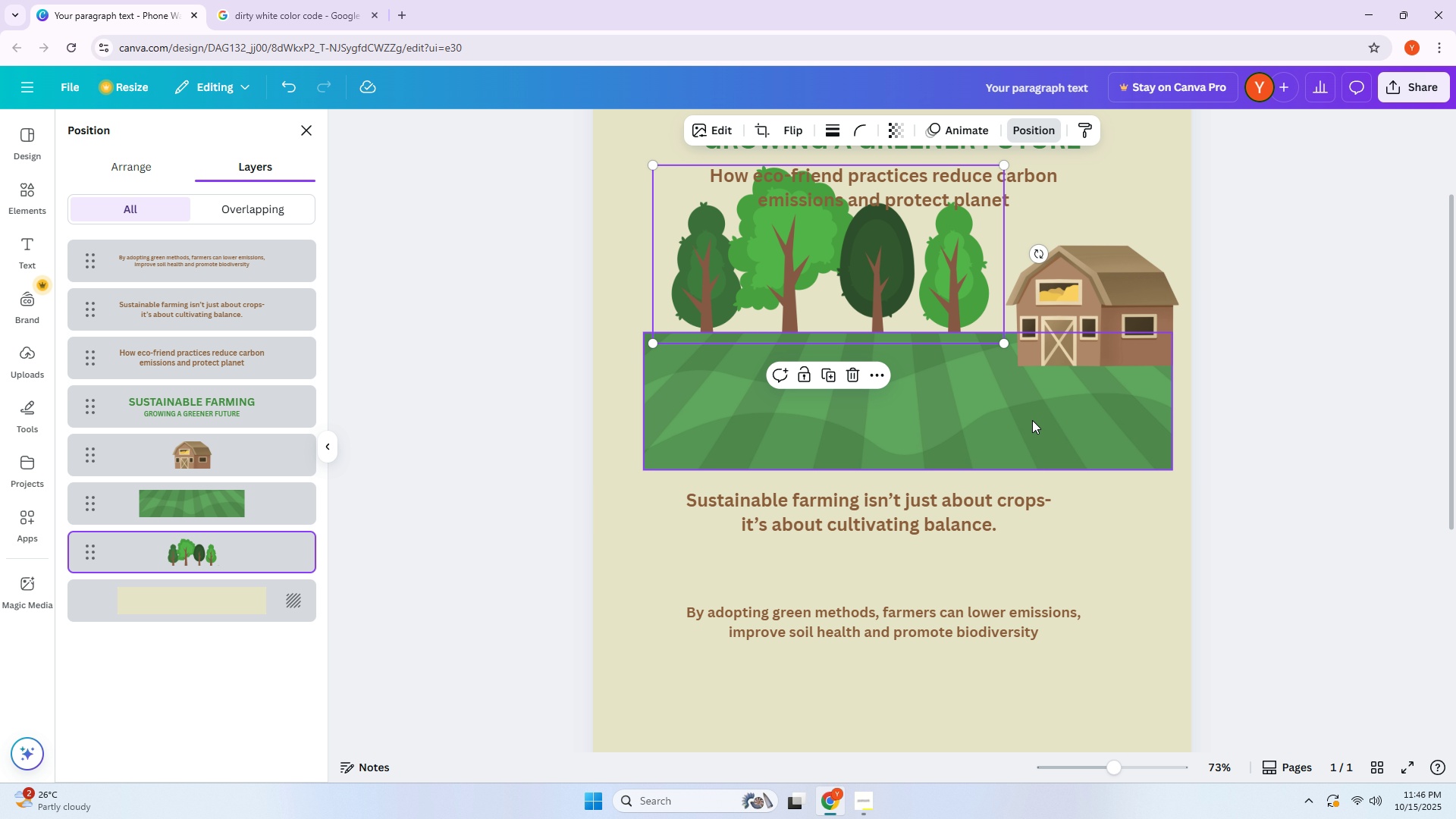 
left_click_drag(start_coordinate=[874, 265], to_coordinate=[877, 258])
 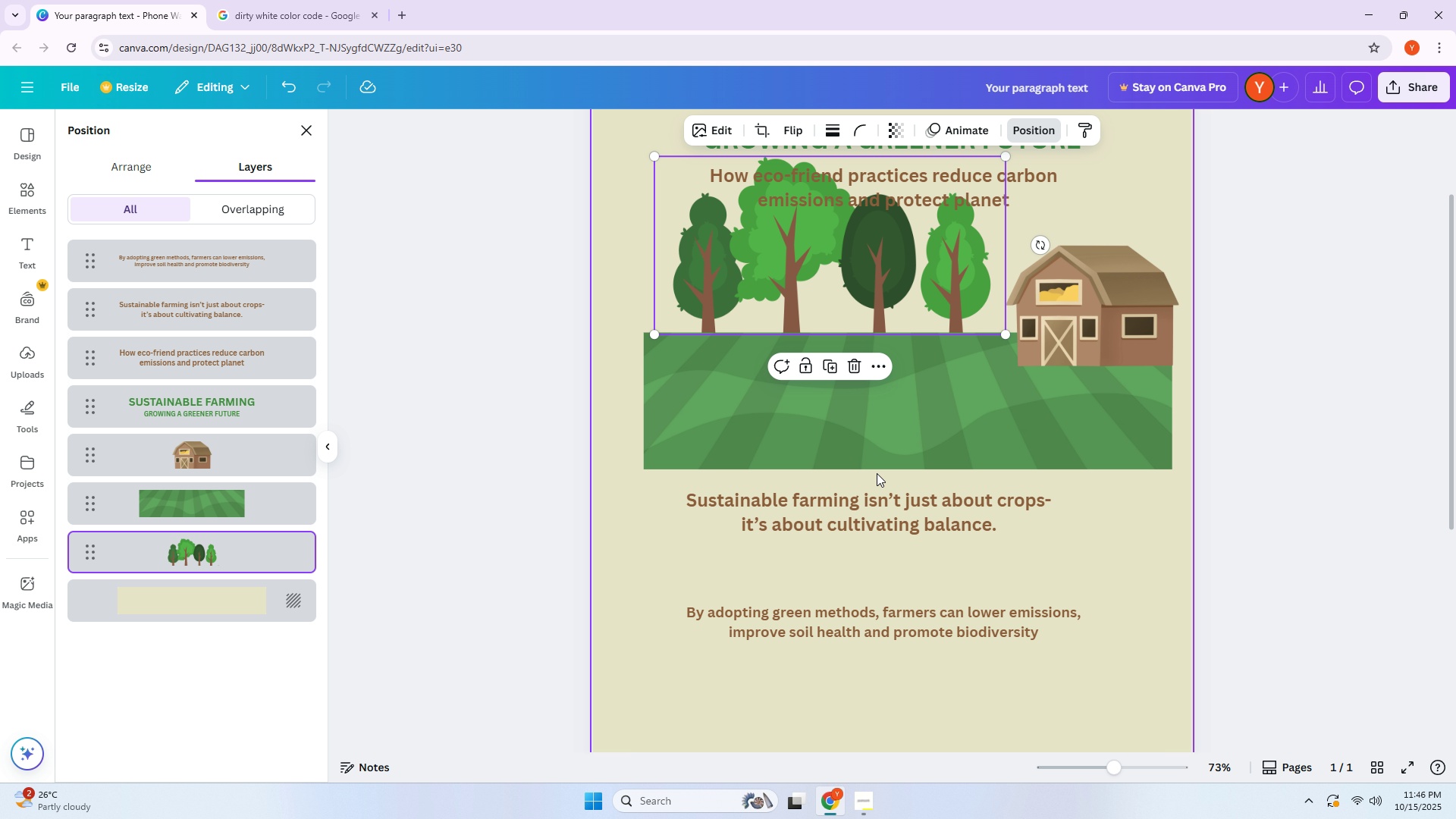 
double_click([879, 453])
 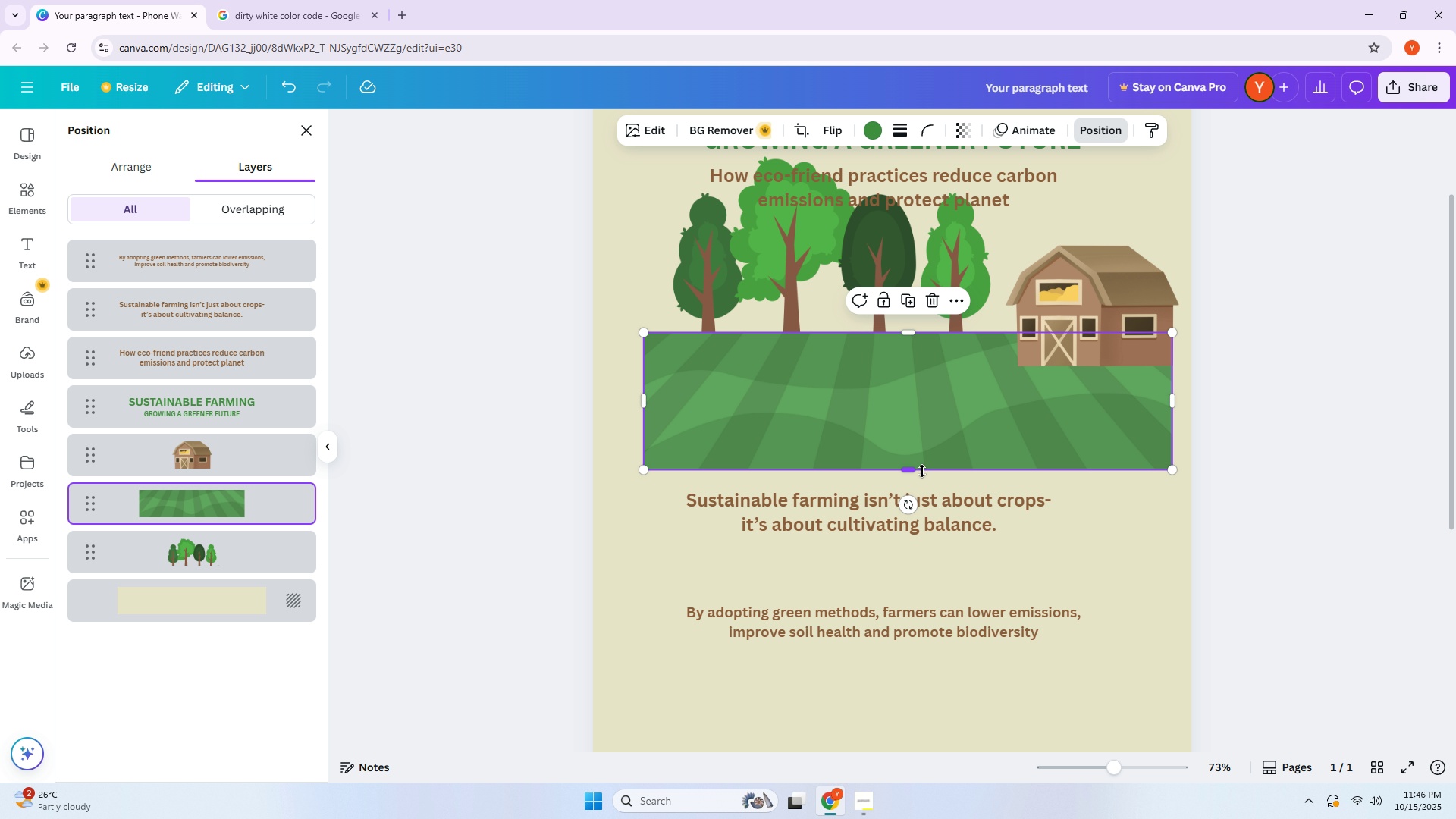 
left_click_drag(start_coordinate=[916, 471], to_coordinate=[915, 422])
 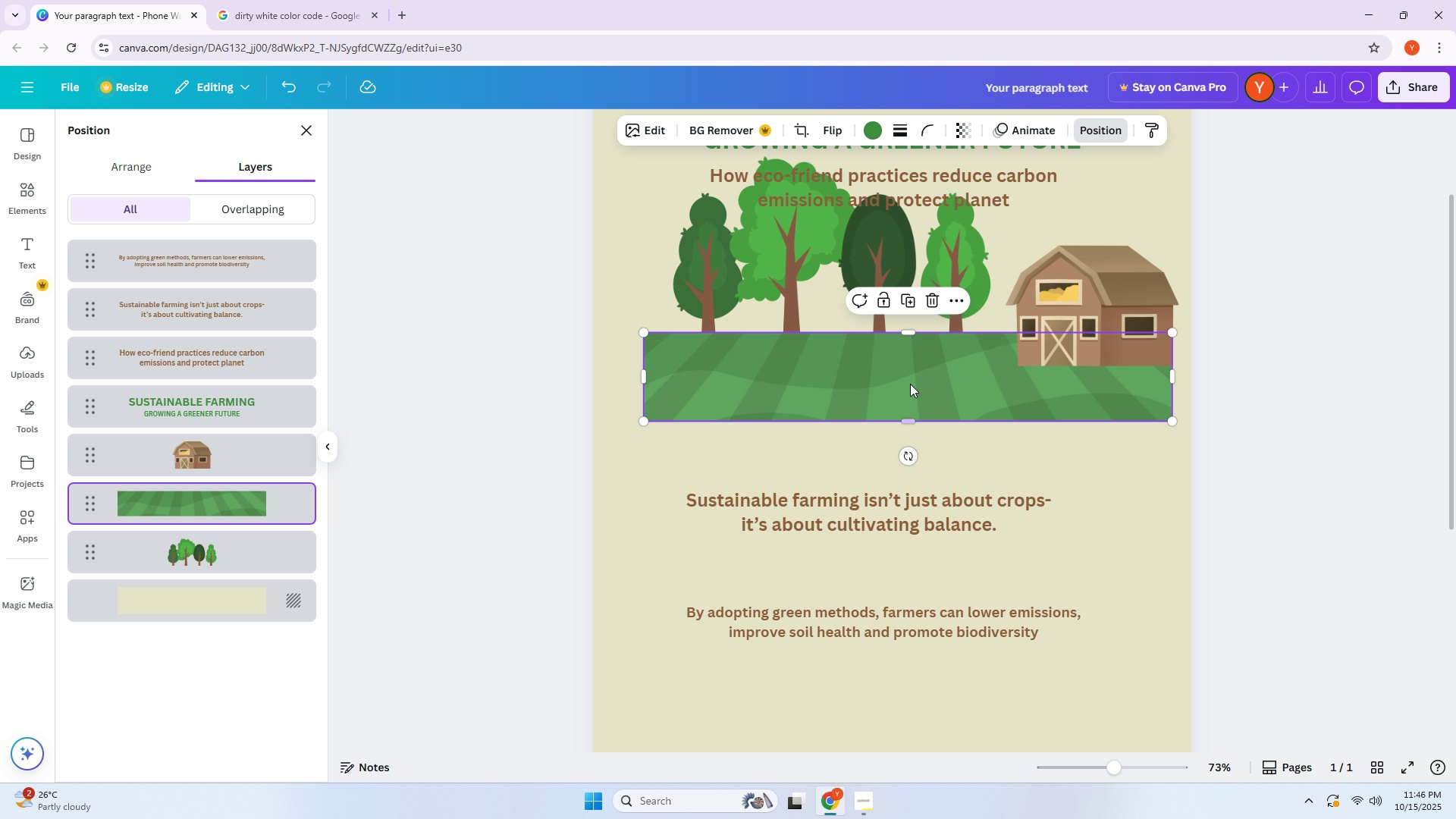 
left_click_drag(start_coordinate=[907, 378], to_coordinate=[902, 409])
 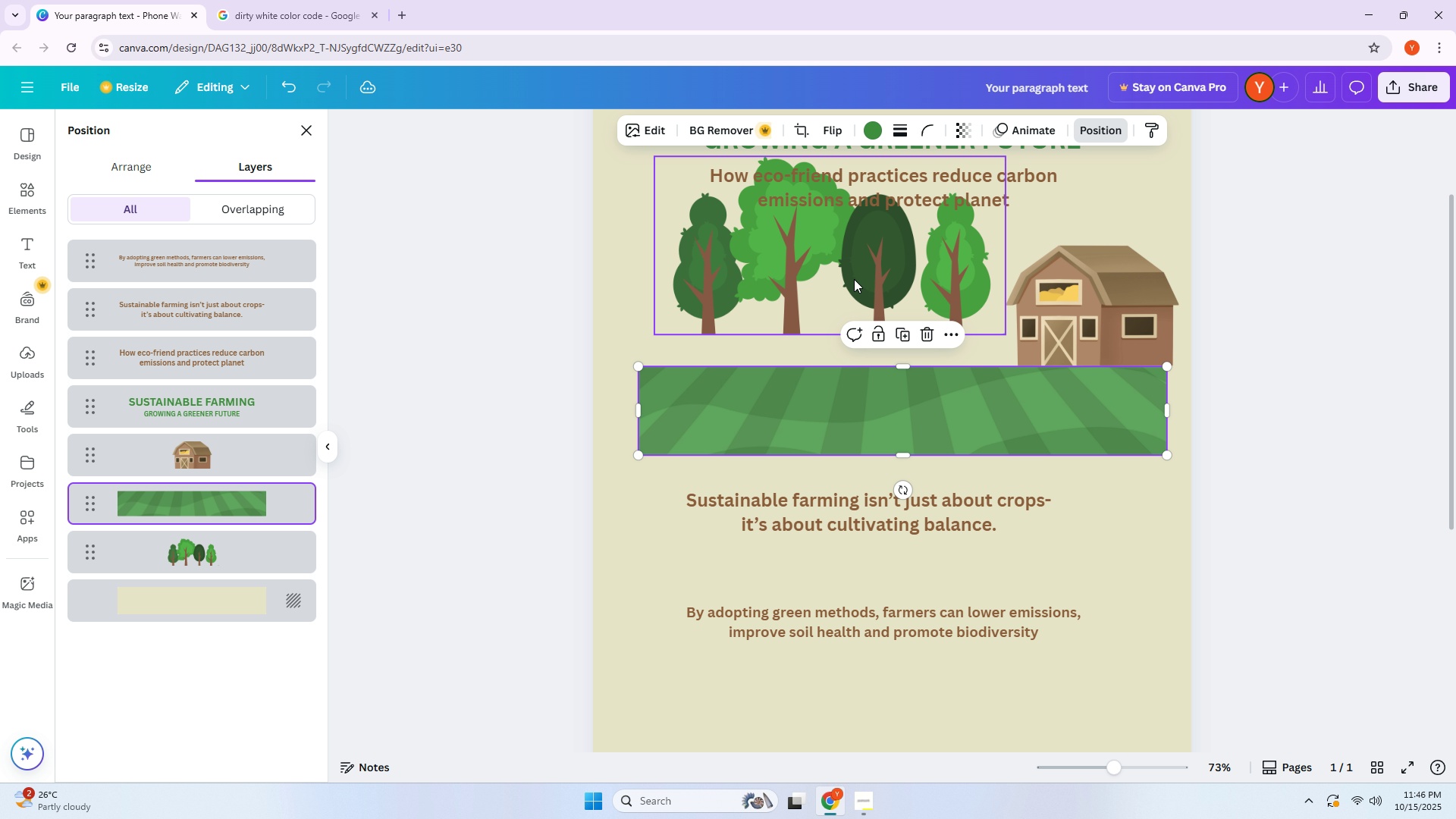 
left_click_drag(start_coordinate=[854, 279], to_coordinate=[840, 313])
 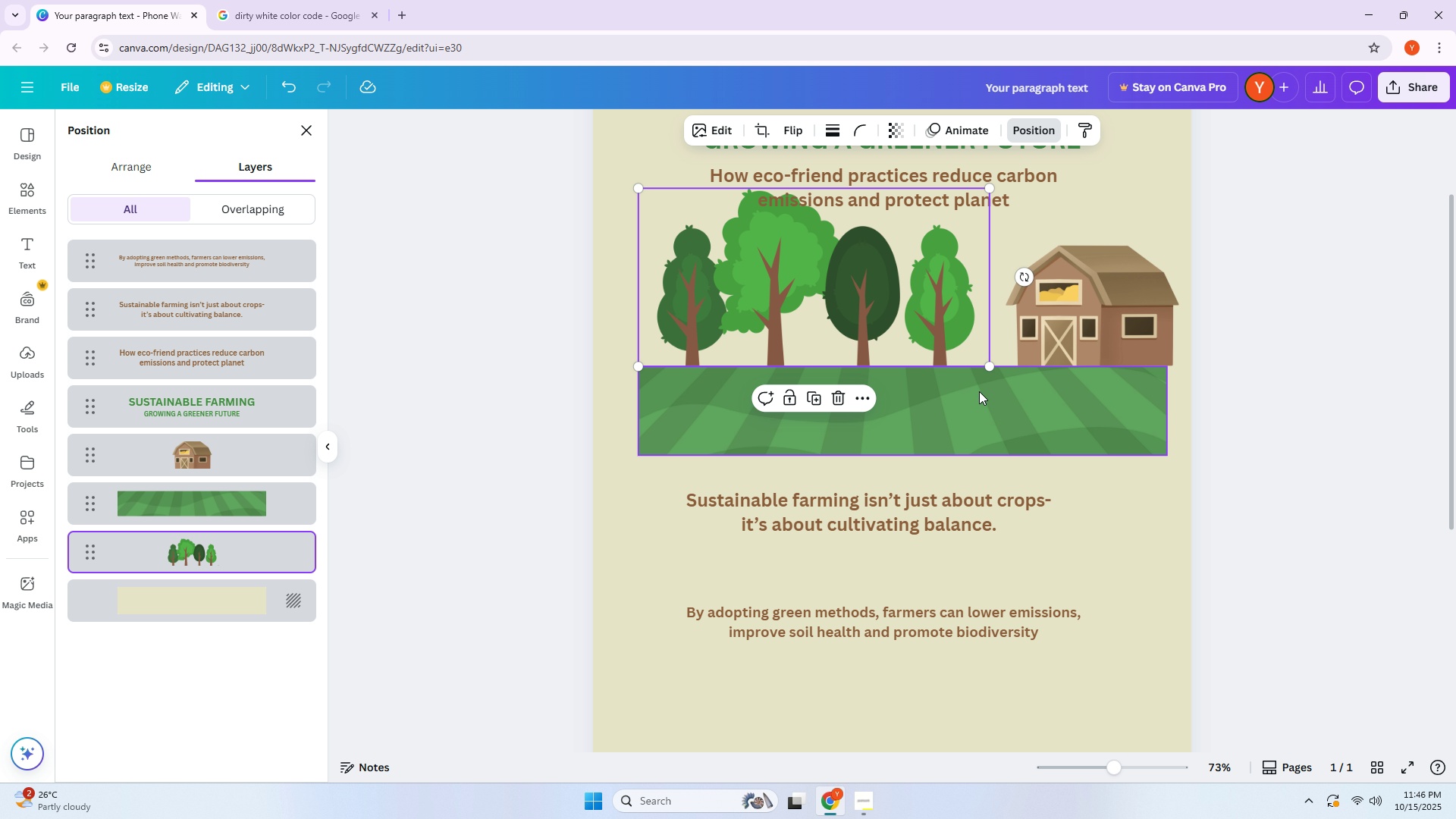 
scroll: coordinate [962, 381], scroll_direction: up, amount: 2.0
 